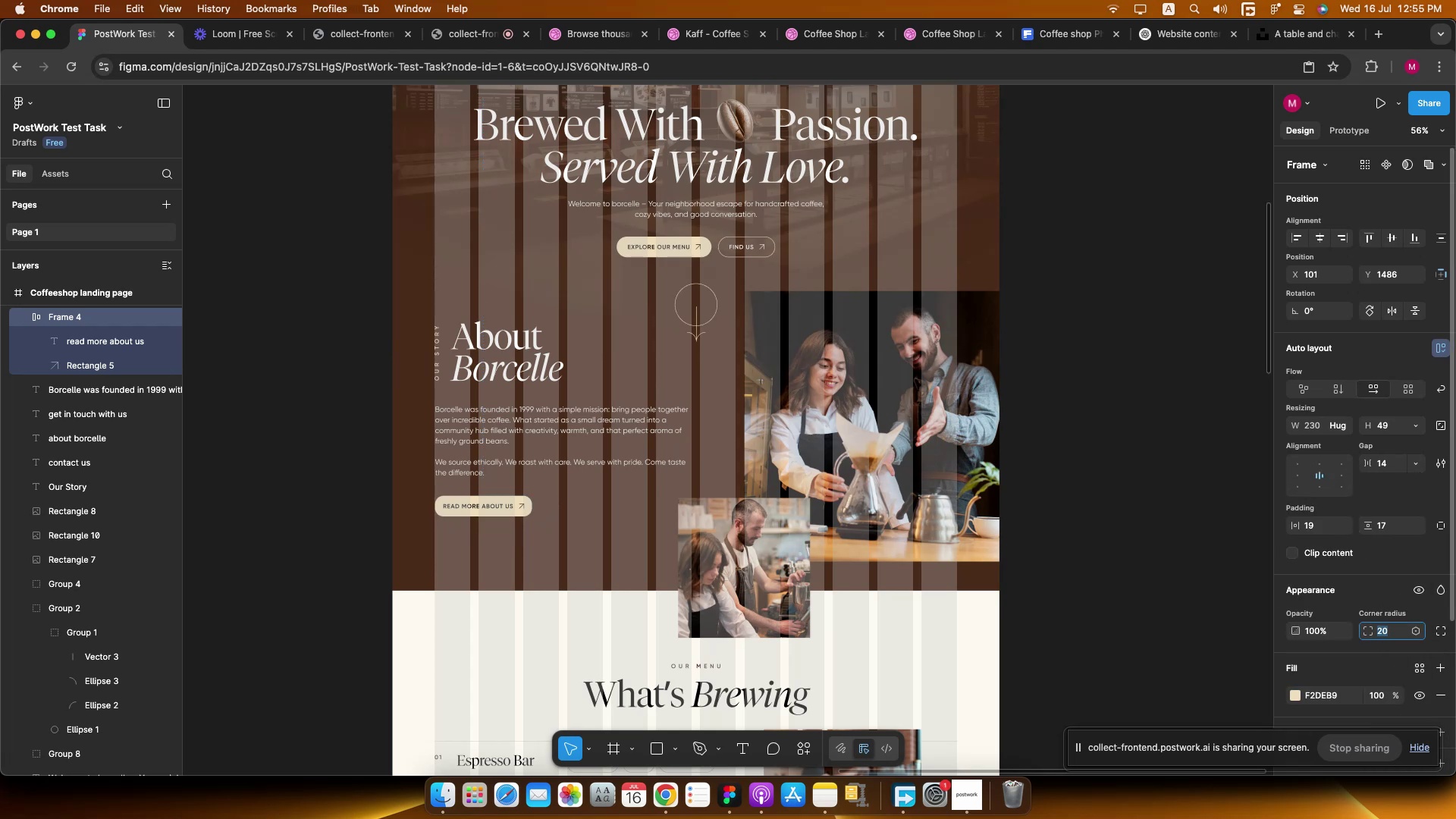 
key(Shift+ArrowUp)
 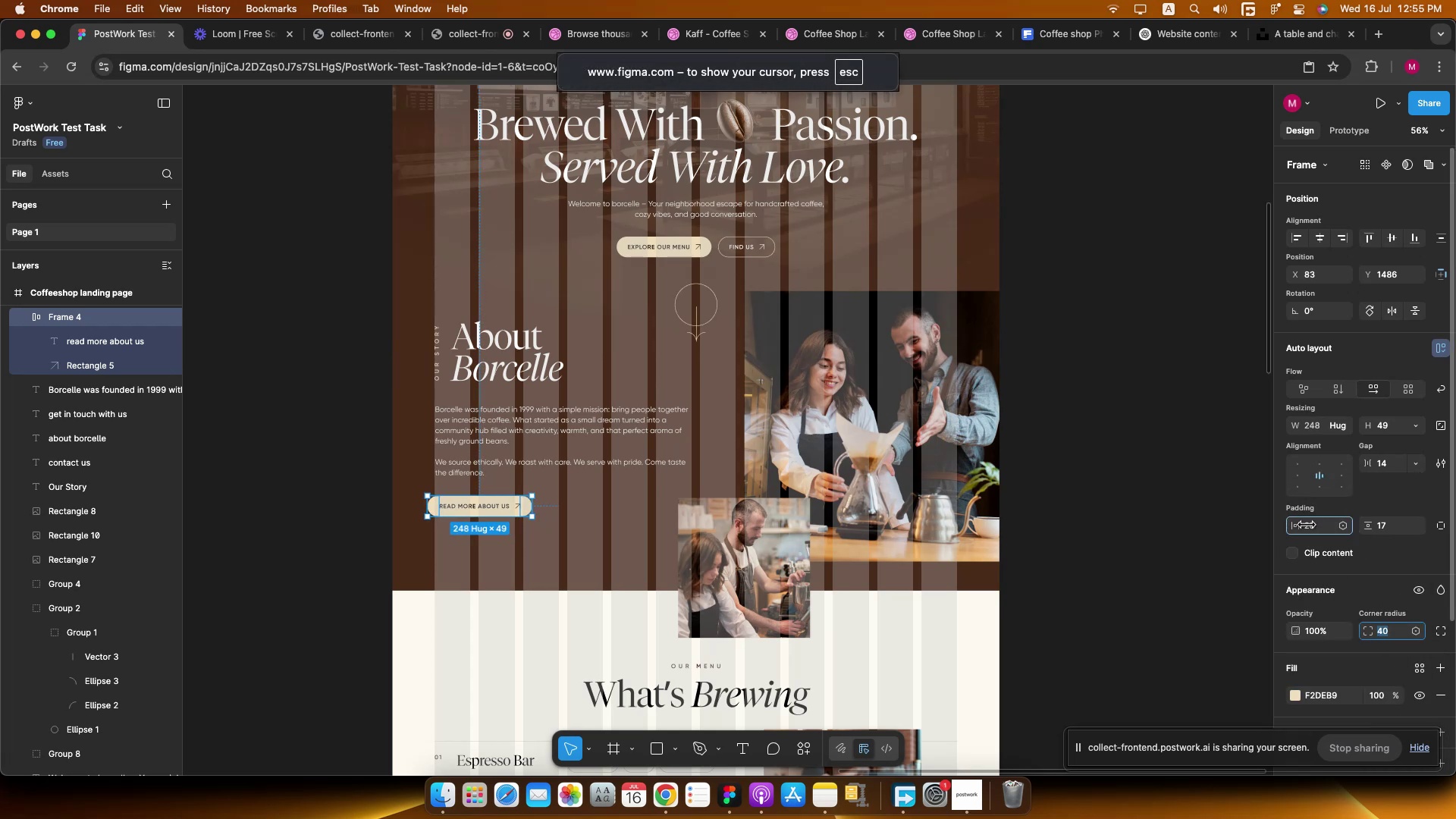 
hold_key(key=ShiftLeft, duration=2.49)
left_click_drag(start_coordinate=[451, 504], to_coordinate=[459, 504])
 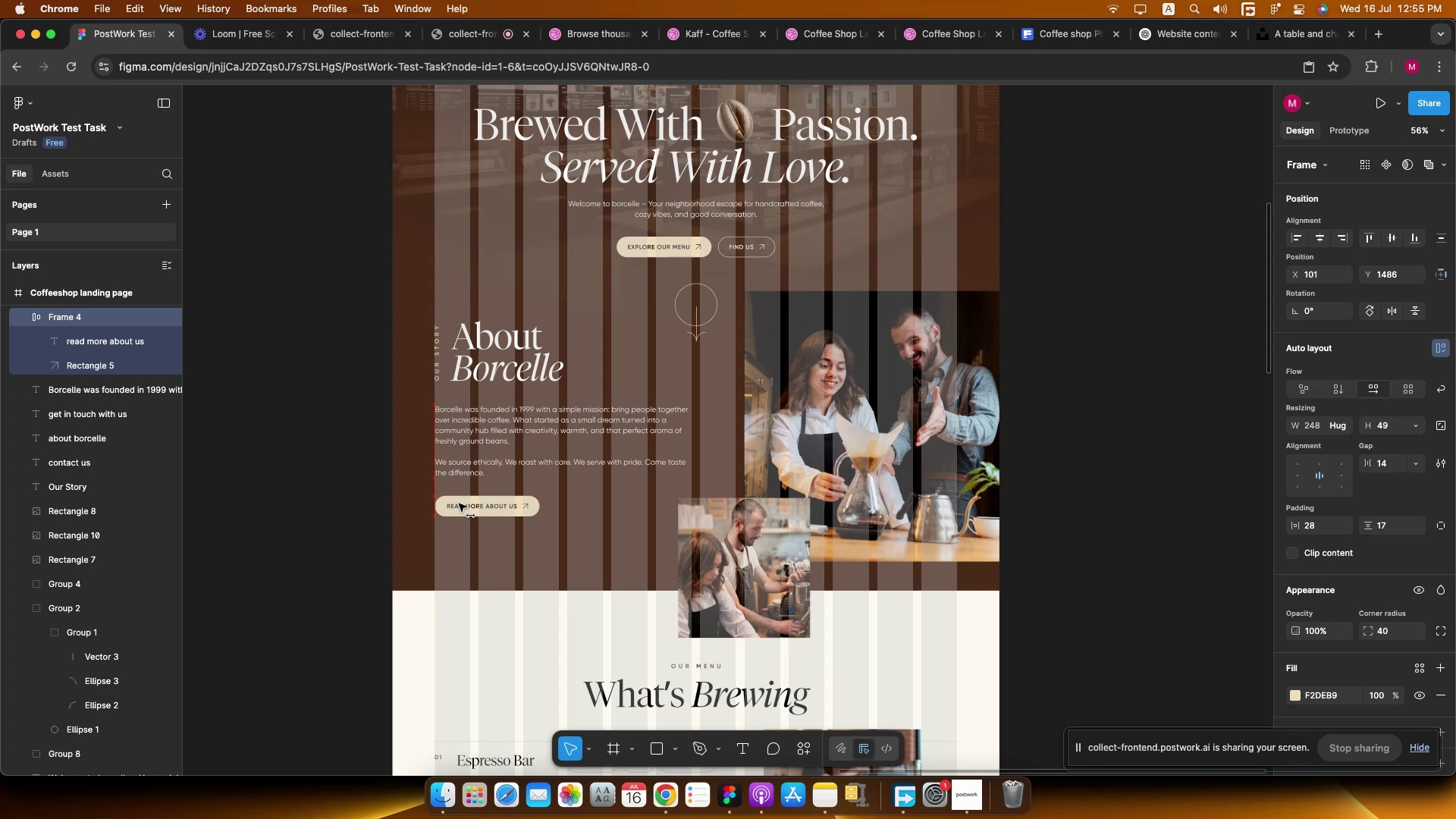 
scroll: coordinate [677, 395], scroll_direction: down, amount: 115.0
 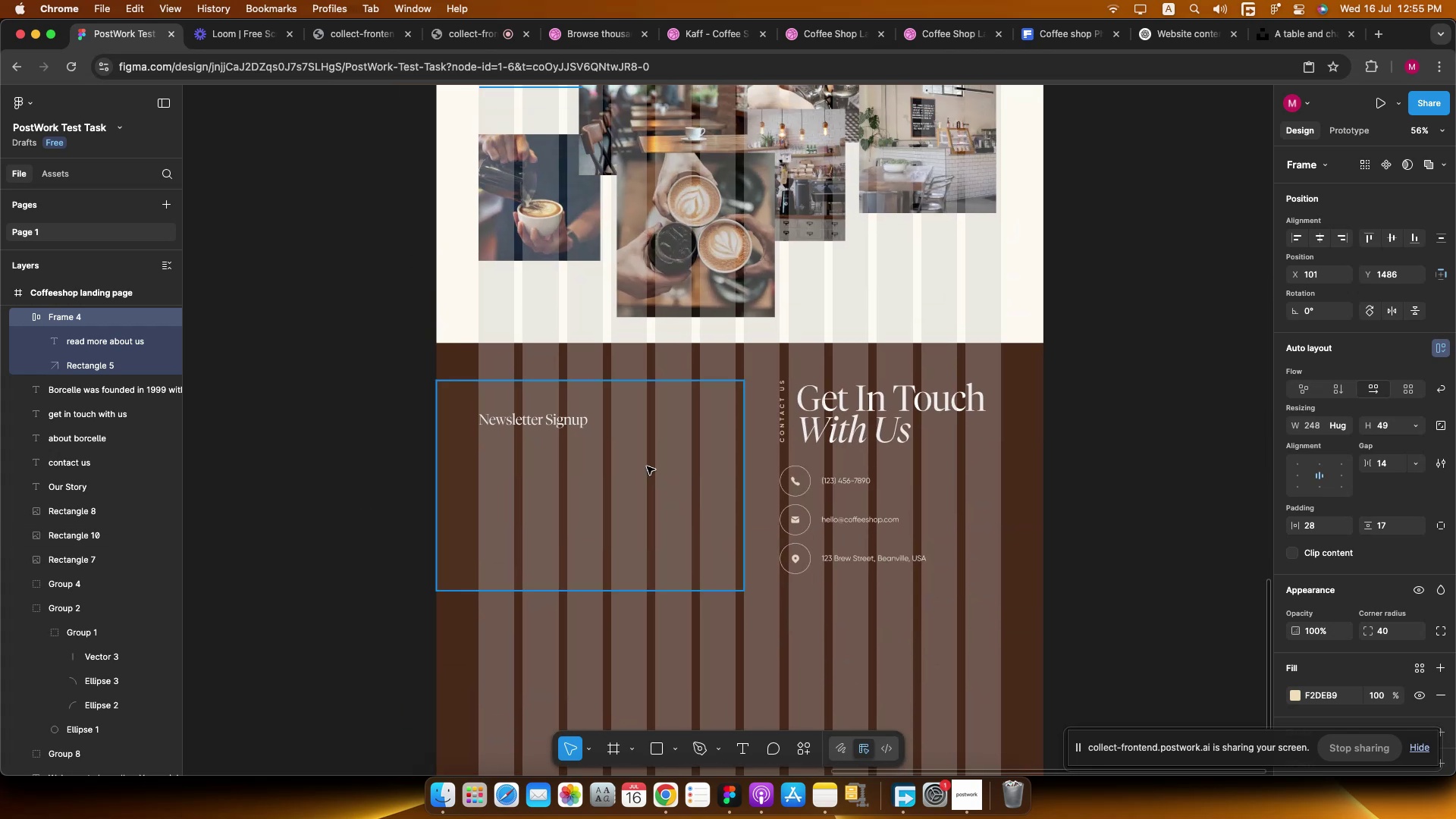 
hold_key(key=CommandLeft, duration=0.46)
scroll: coordinate [645, 466], scroll_direction: down, amount: 16.0
 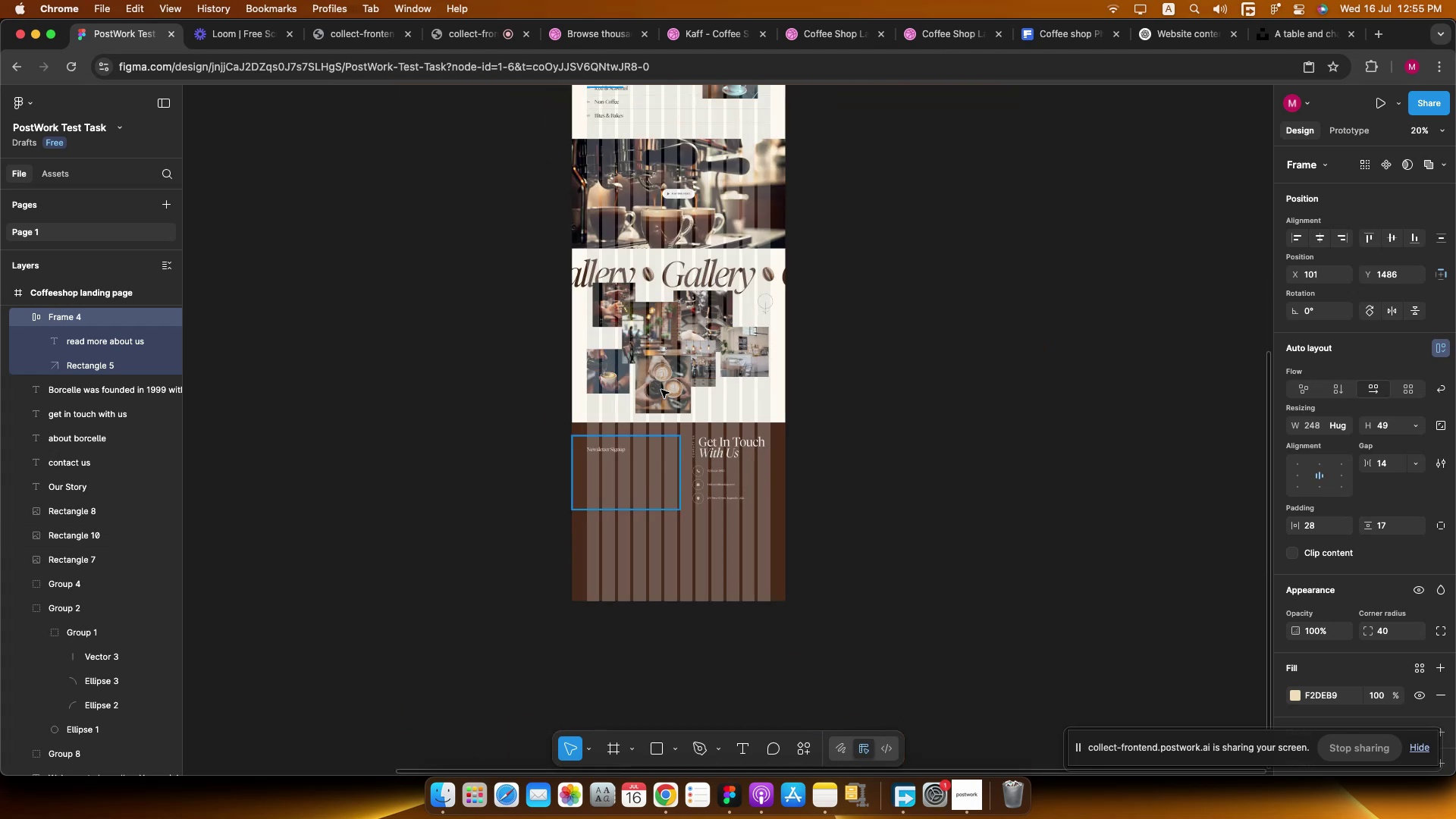 
mouse_move([673, 509])
 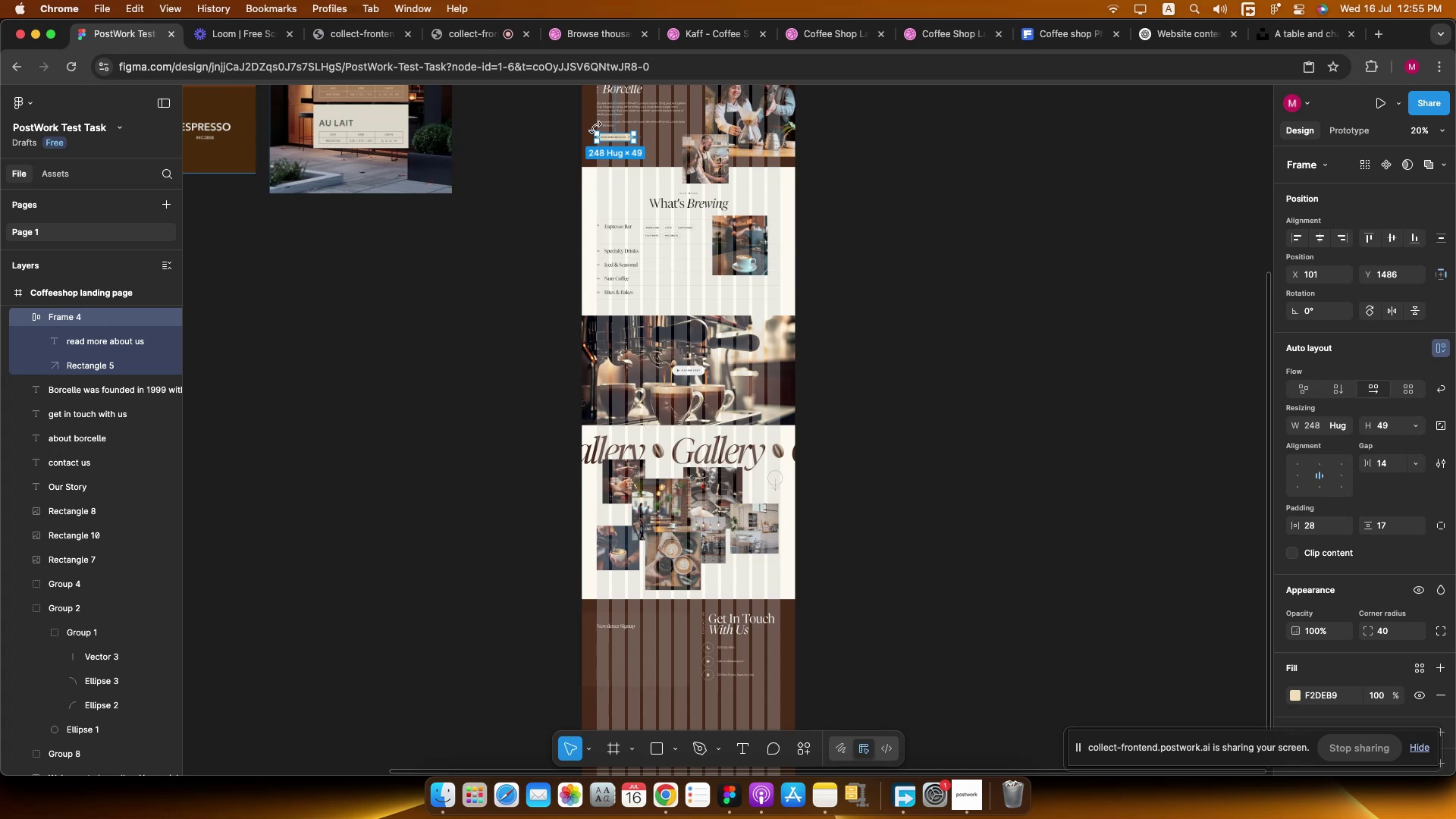 
hold_key(key=OptionLeft, duration=1.85)
left_click_drag(start_coordinate=[609, 136], to_coordinate=[543, 682])
 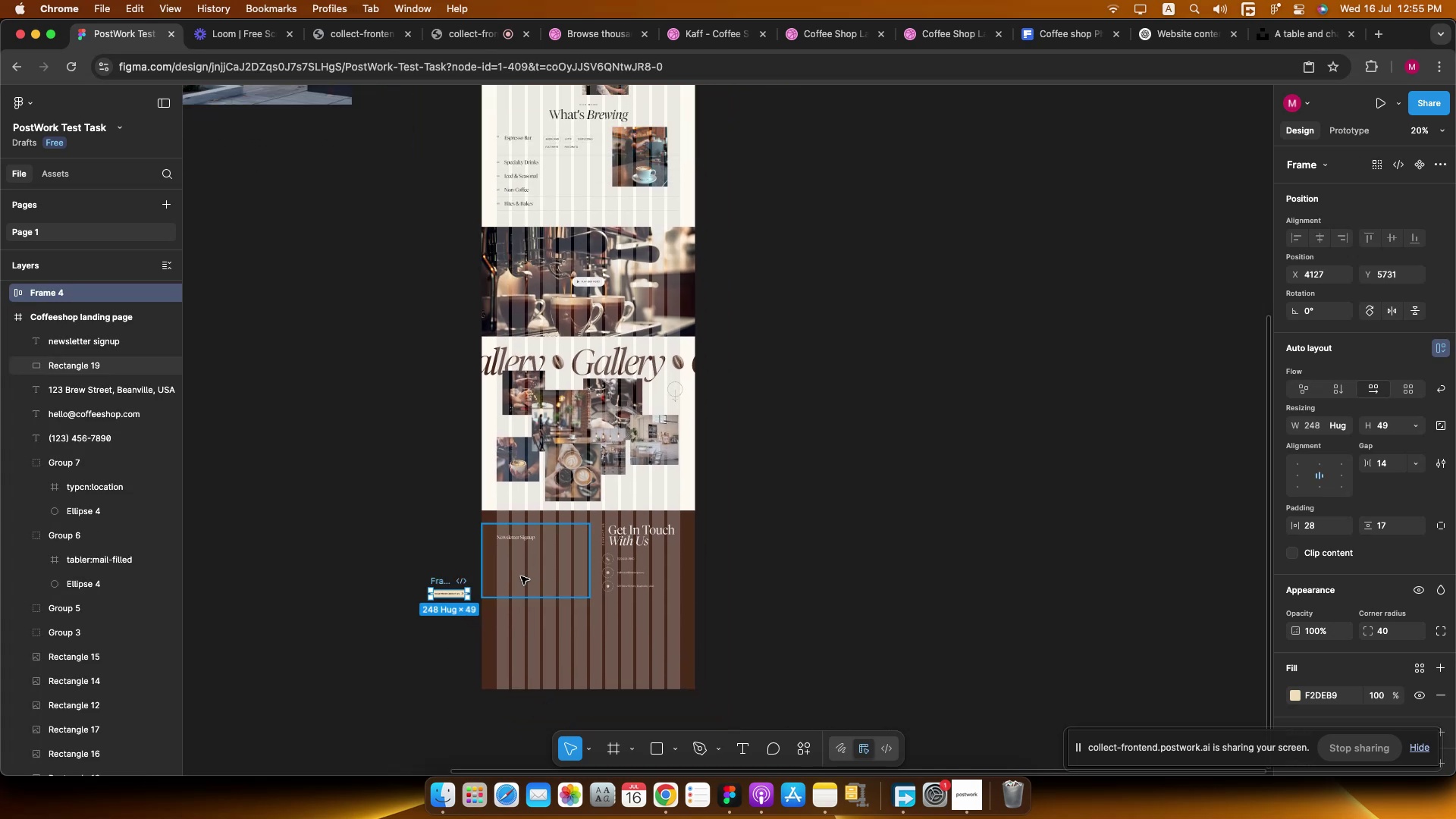 
hold_key(key=CommandLeft, duration=1.82)
scroll: coordinate [425, 560], scroll_direction: up, amount: 14.0
 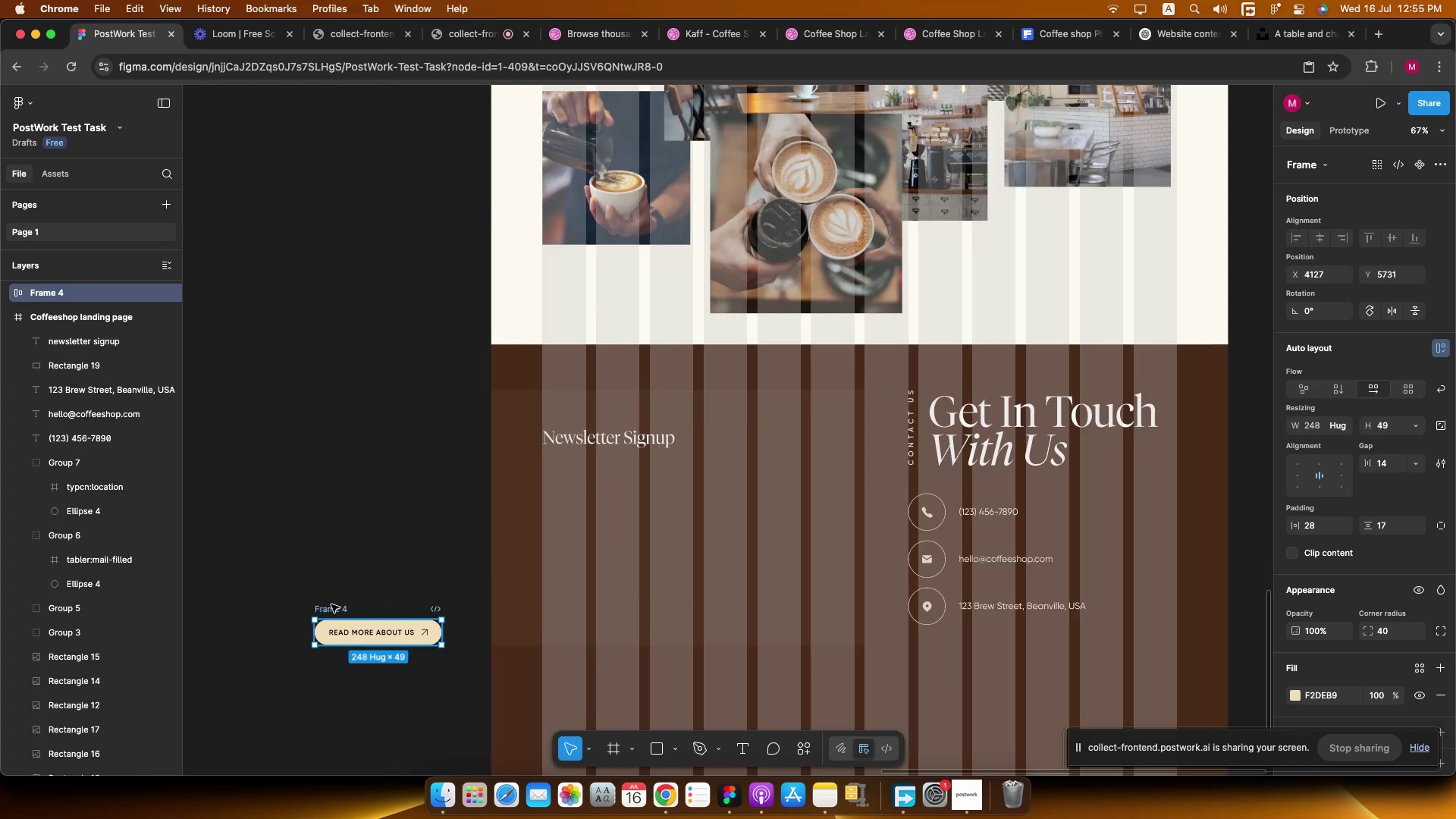 
left_click_drag(start_coordinate=[331, 607], to_coordinate=[558, 467])
 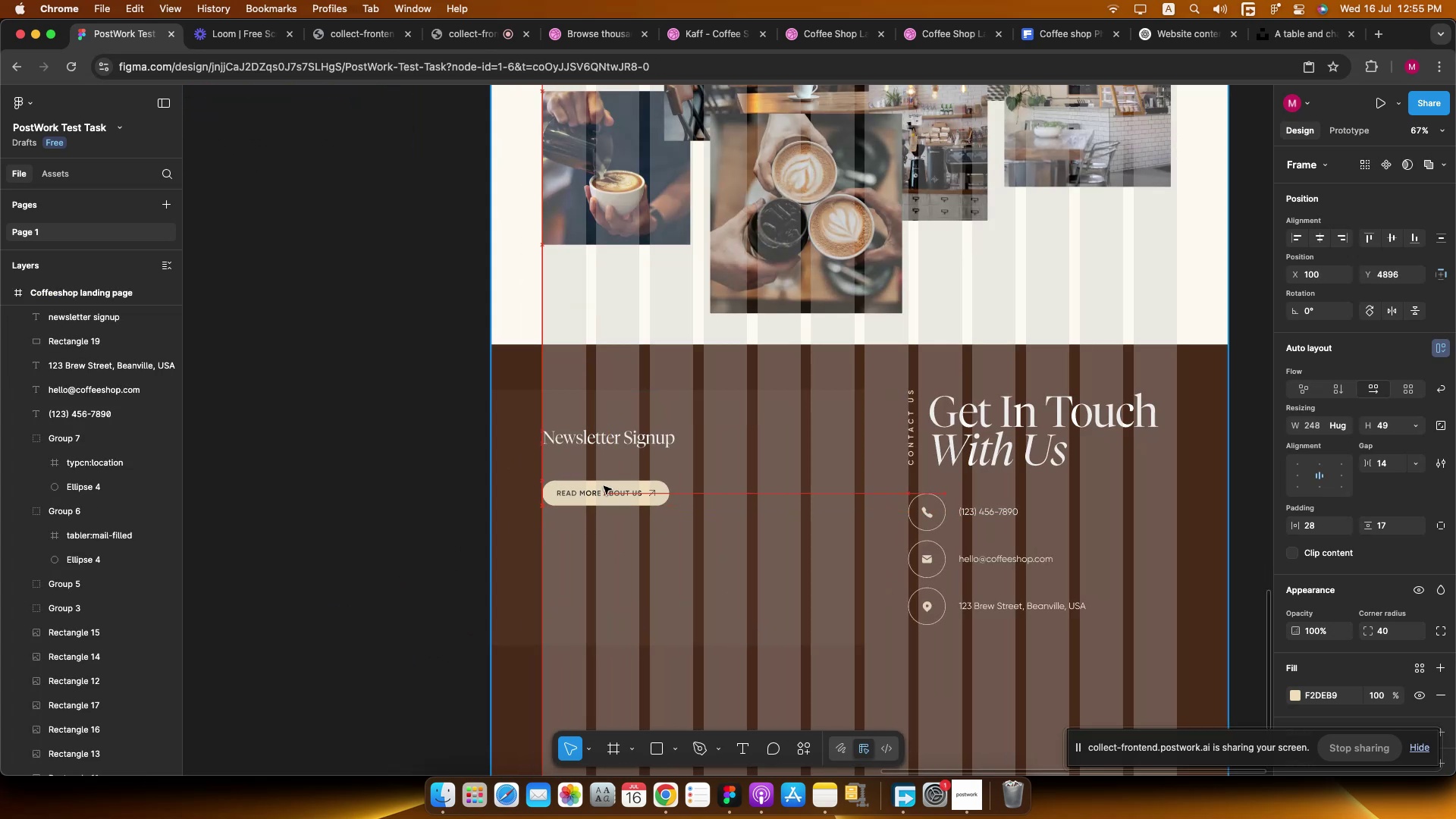 
hold_key(key=CommandLeft, duration=0.49)
scroll: coordinate [739, 494], scroll_direction: up, amount: 4.0
 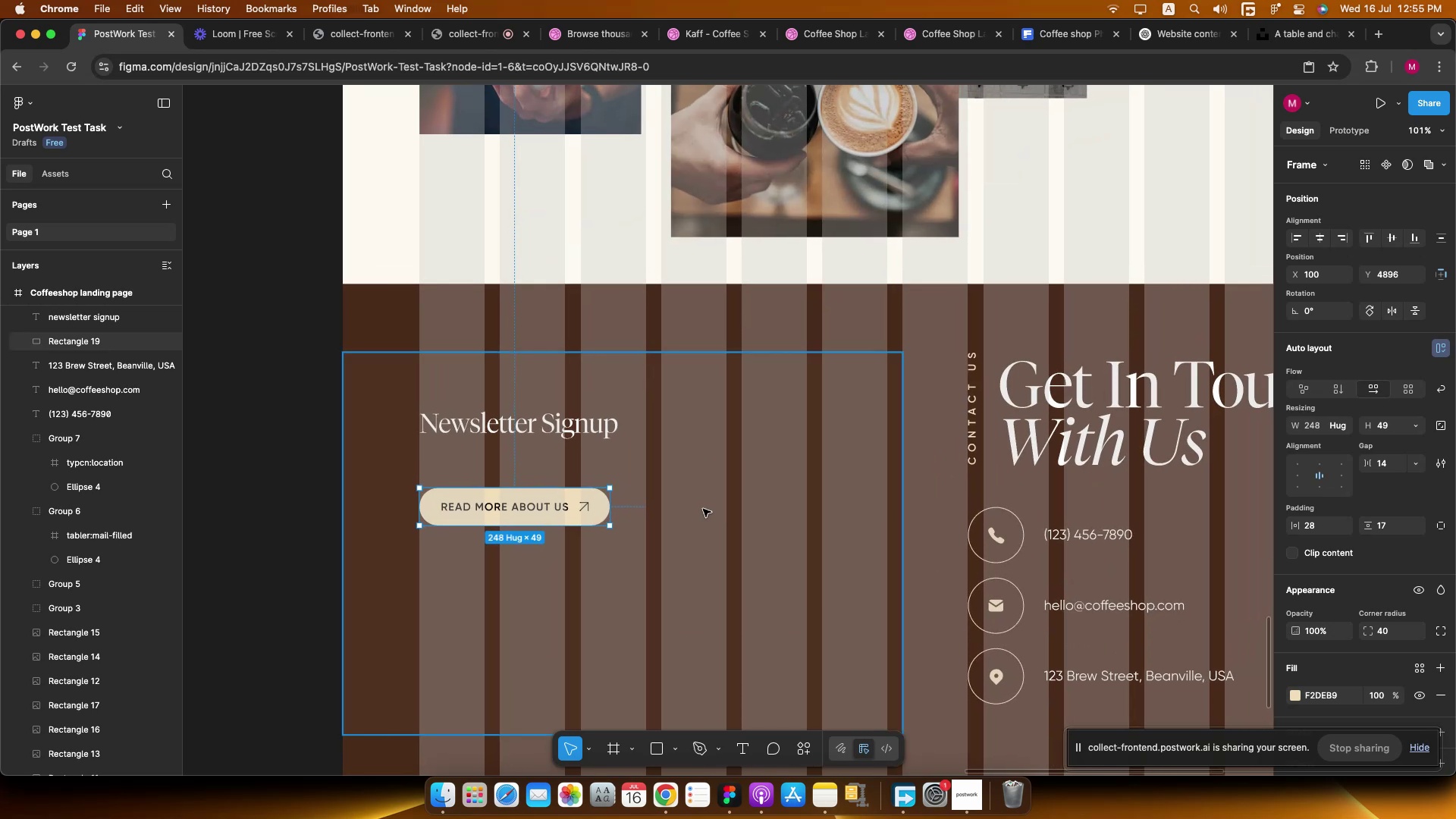 
key(Shift+X)
 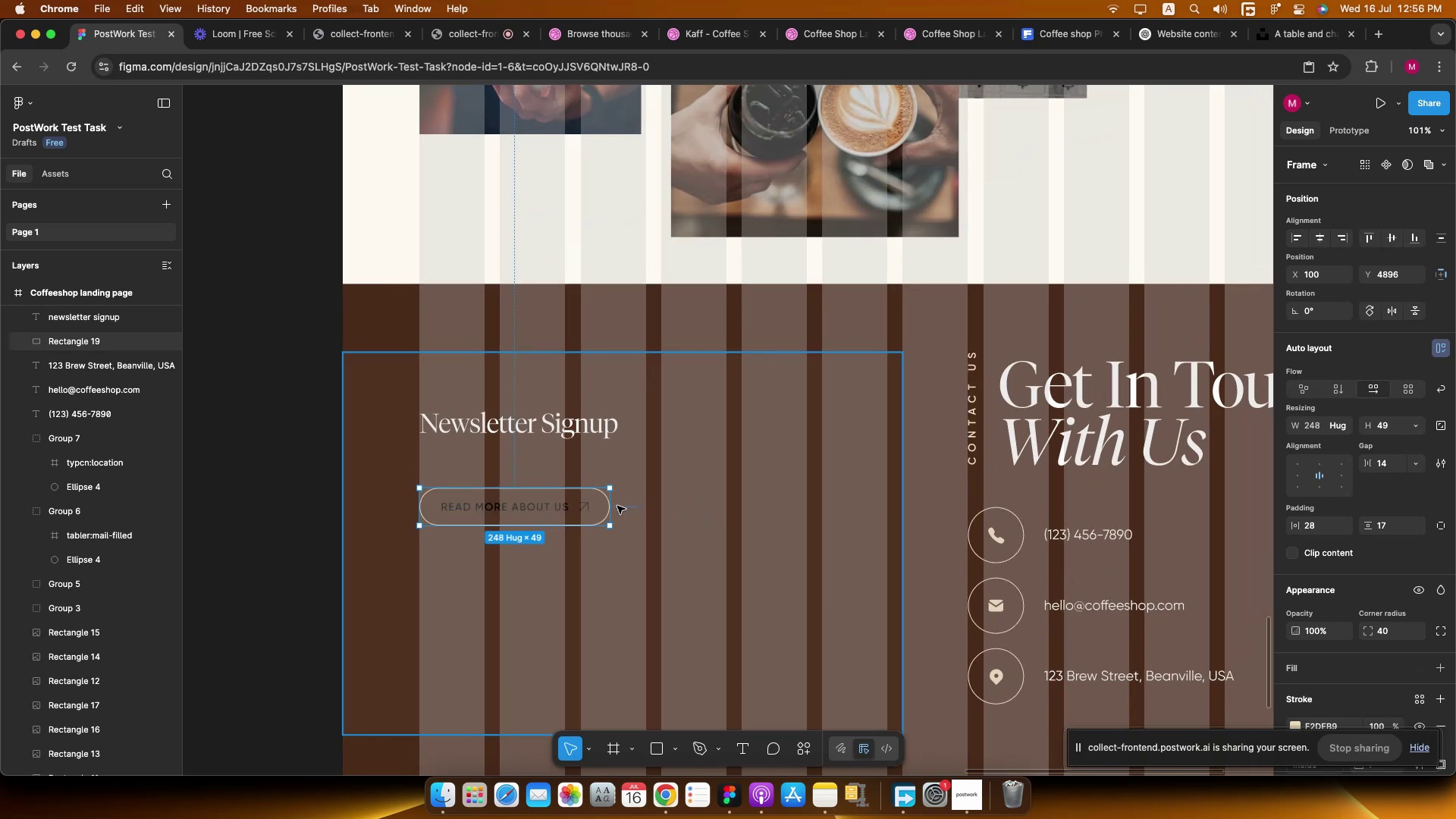 
left_click_drag(start_coordinate=[610, 504], to_coordinate=[823, 508])
 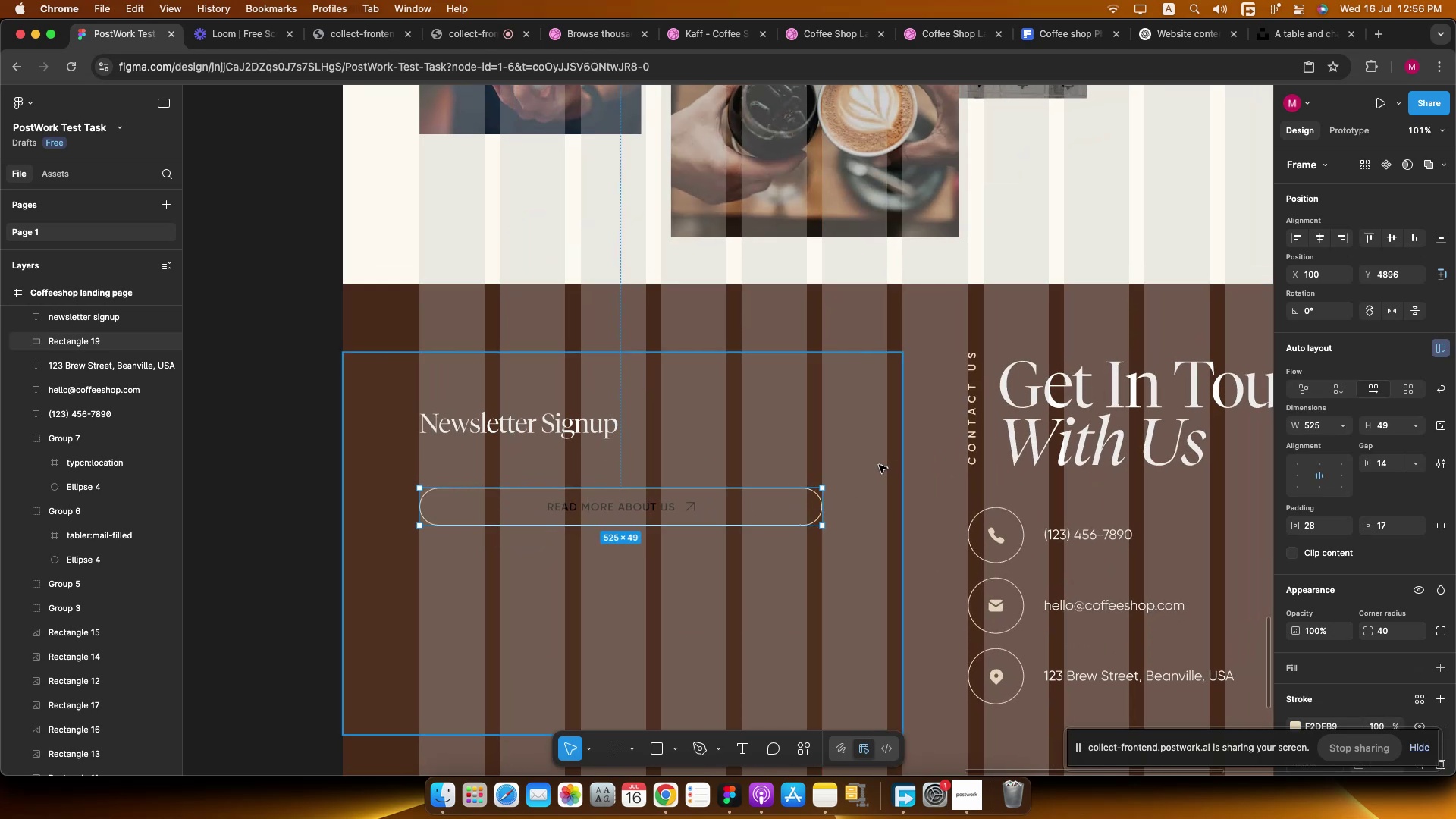 
left_click_drag(start_coordinate=[672, 491], to_coordinate=[673, 482])
 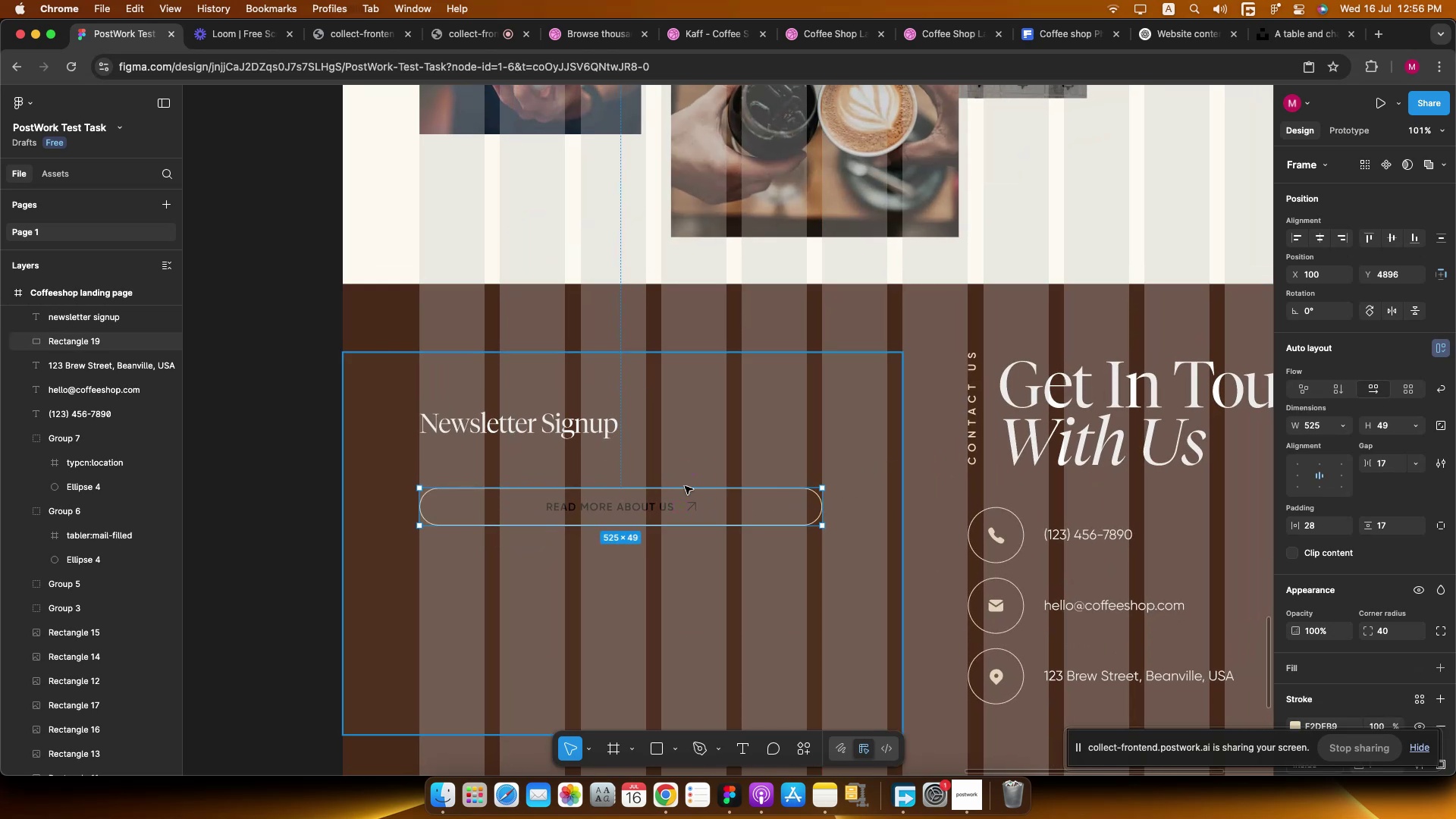 
key(Meta+CommandLeft)
 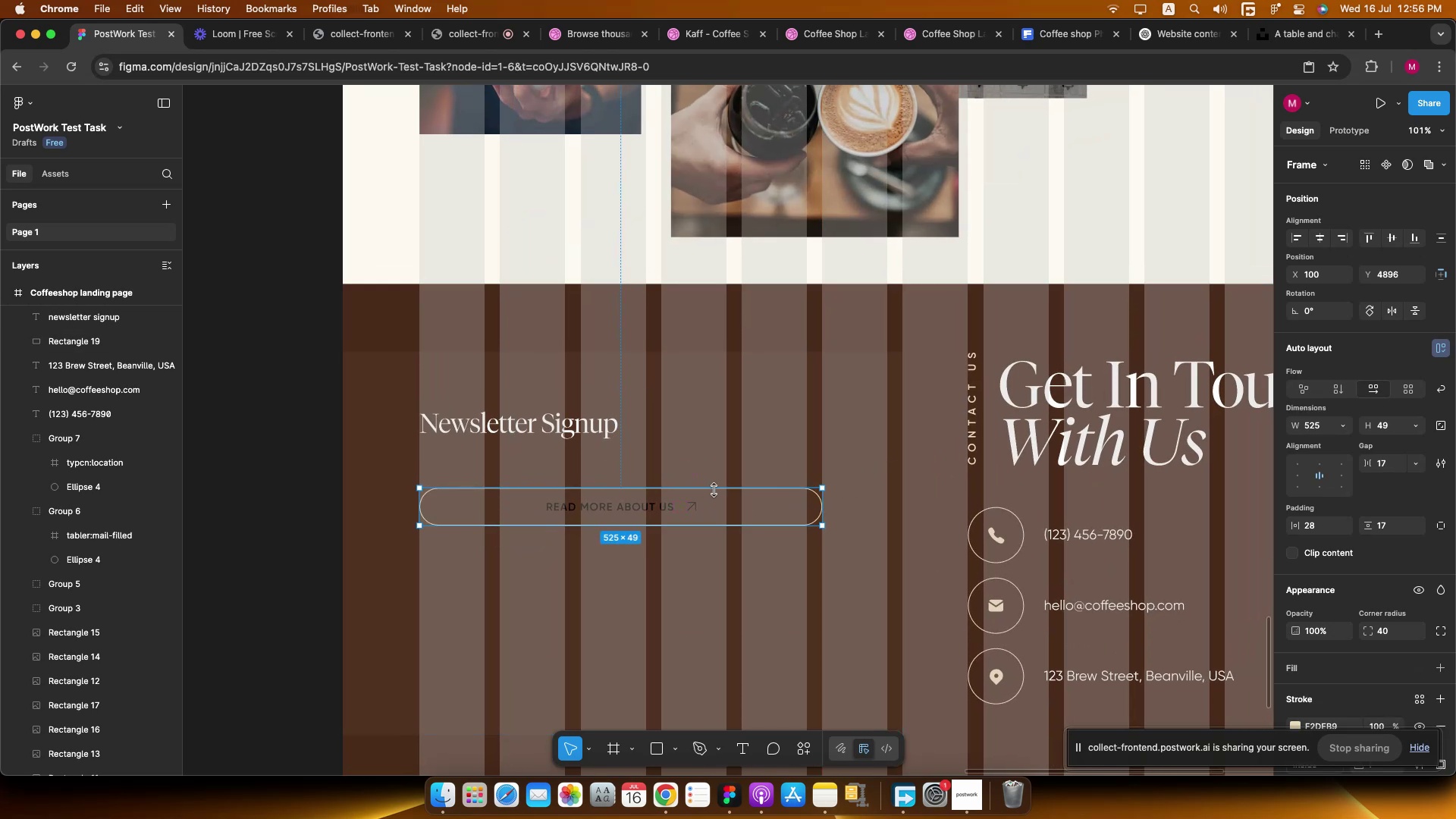 
key(Meta+Z)
 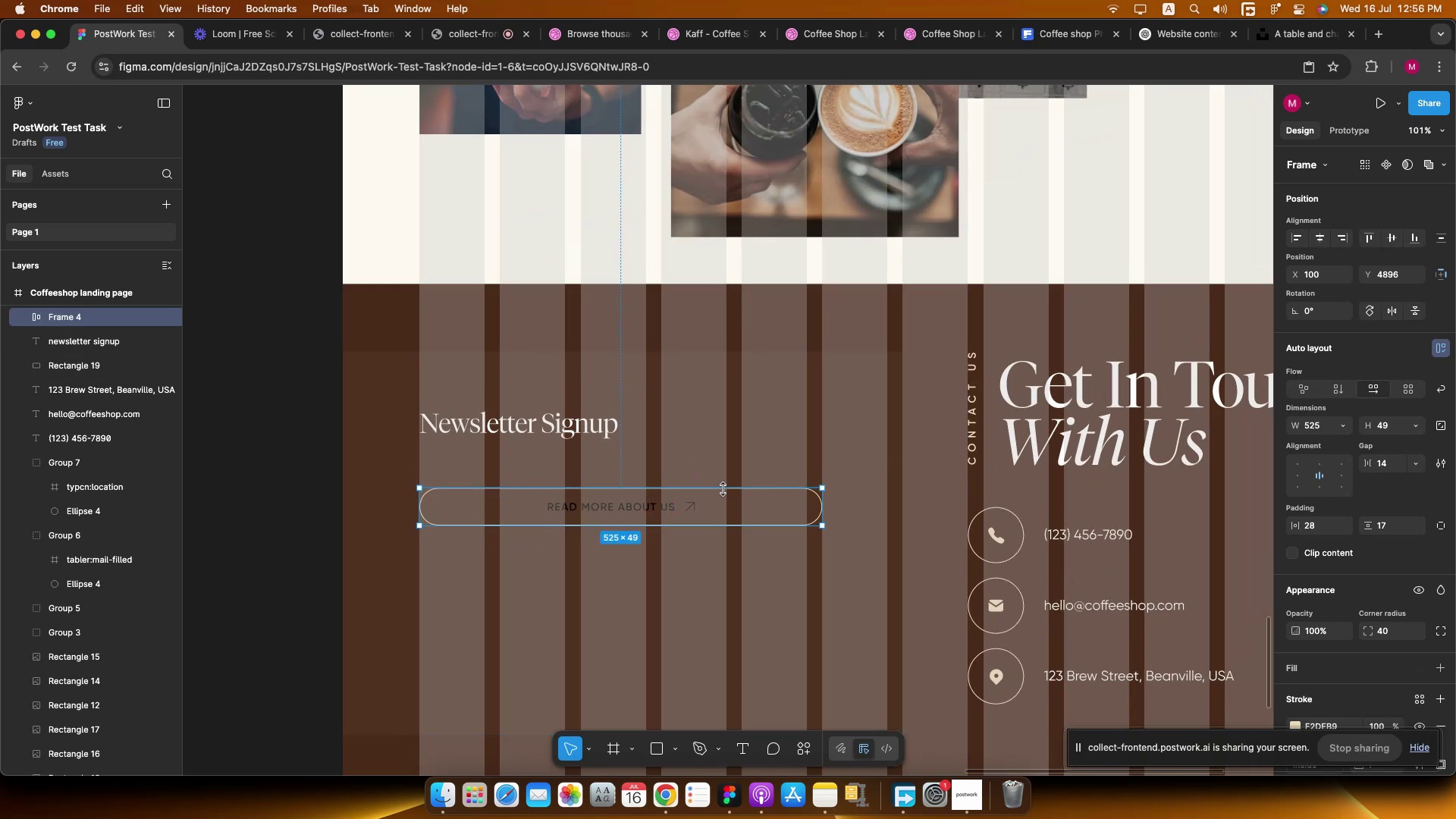 
left_click_drag(start_coordinate=[724, 489], to_coordinate=[726, 482])
 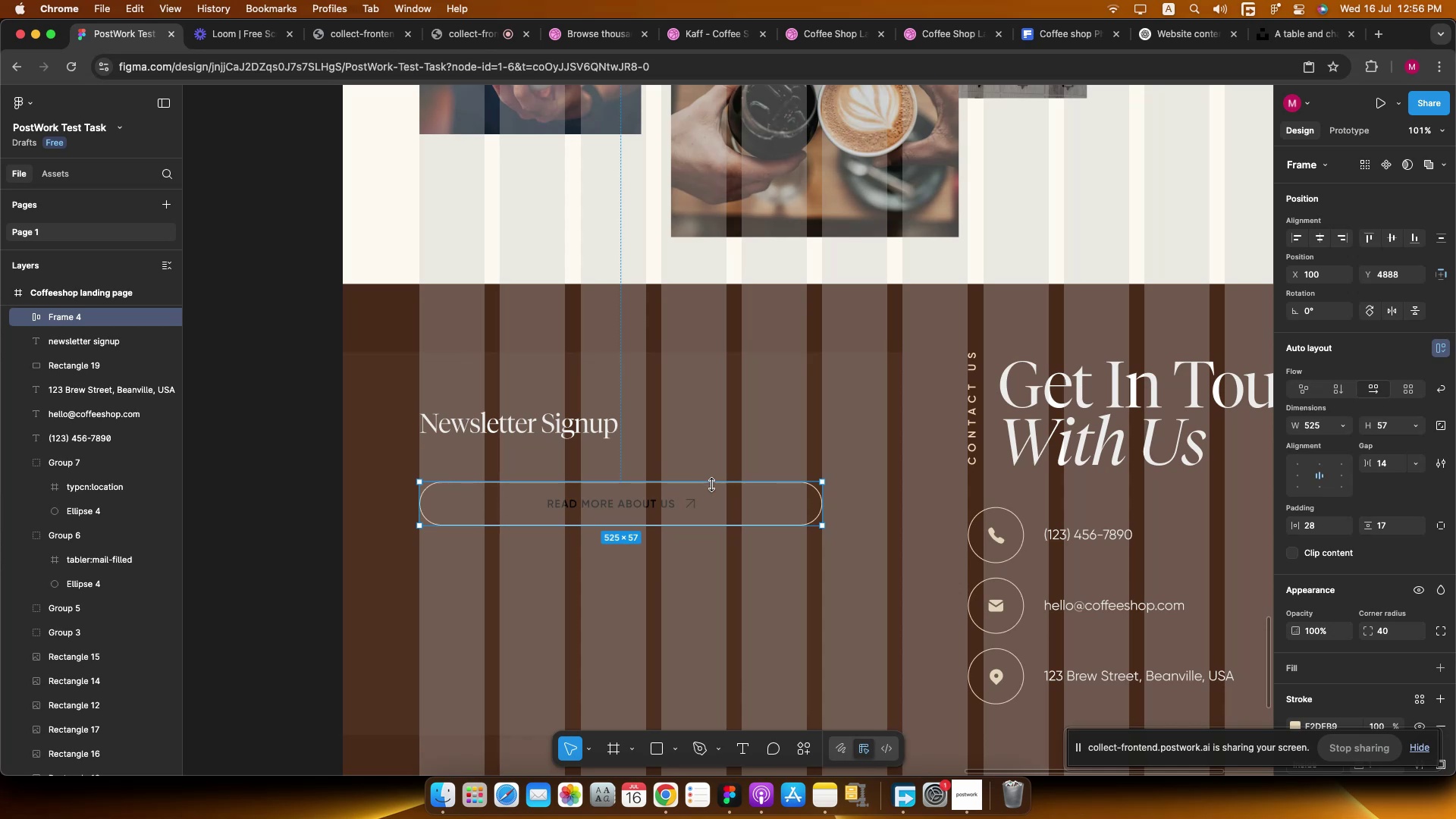 
hold_key(key=ShiftLeft, duration=1.38)
left_click_drag(start_coordinate=[592, 501], to_coordinate=[591, 485])
 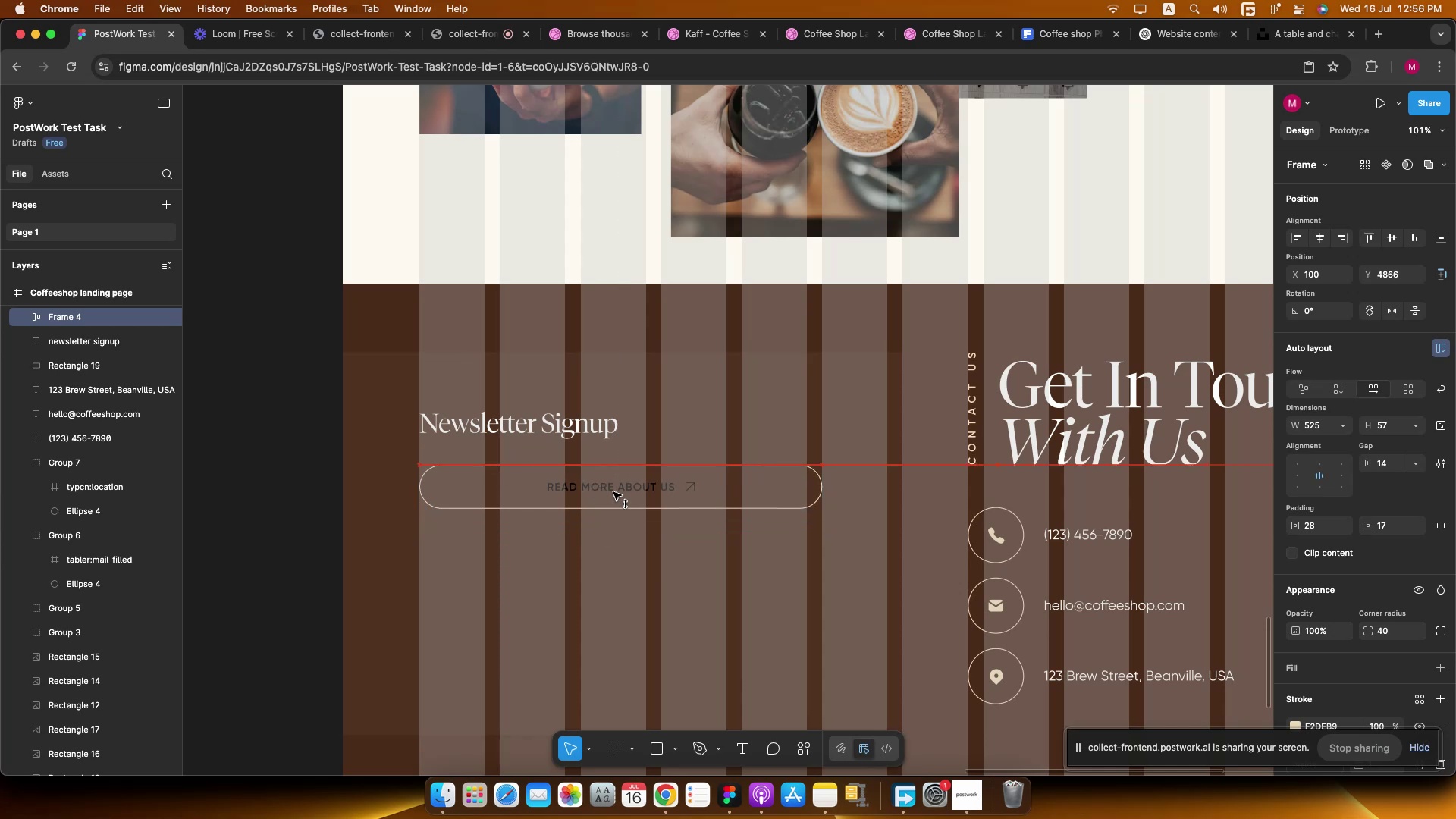 
hold_key(key=CommandLeft, duration=0.3)
scroll: coordinate [613, 492], scroll_direction: up, amount: 2.0
 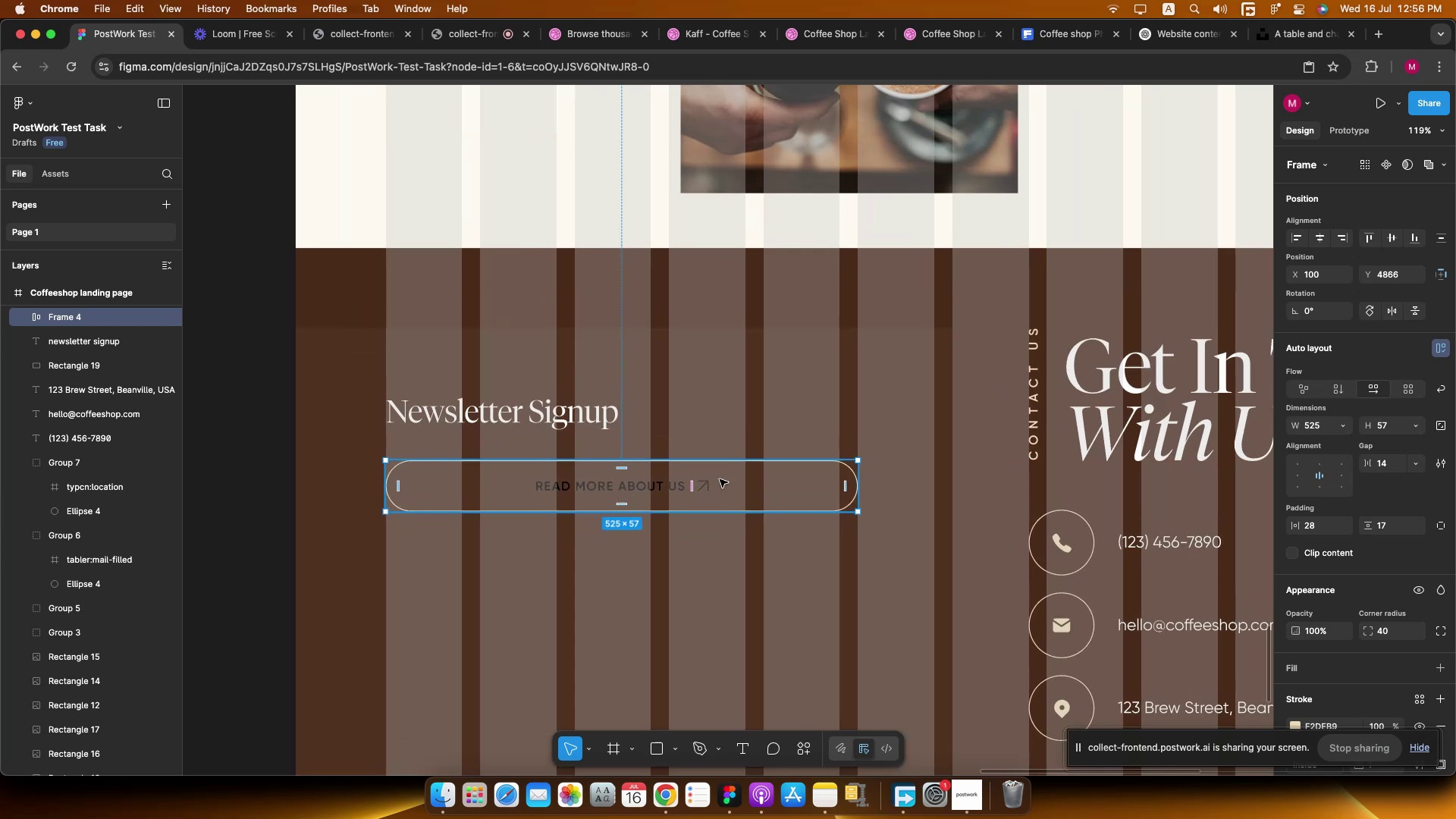 
left_click([707, 484])
 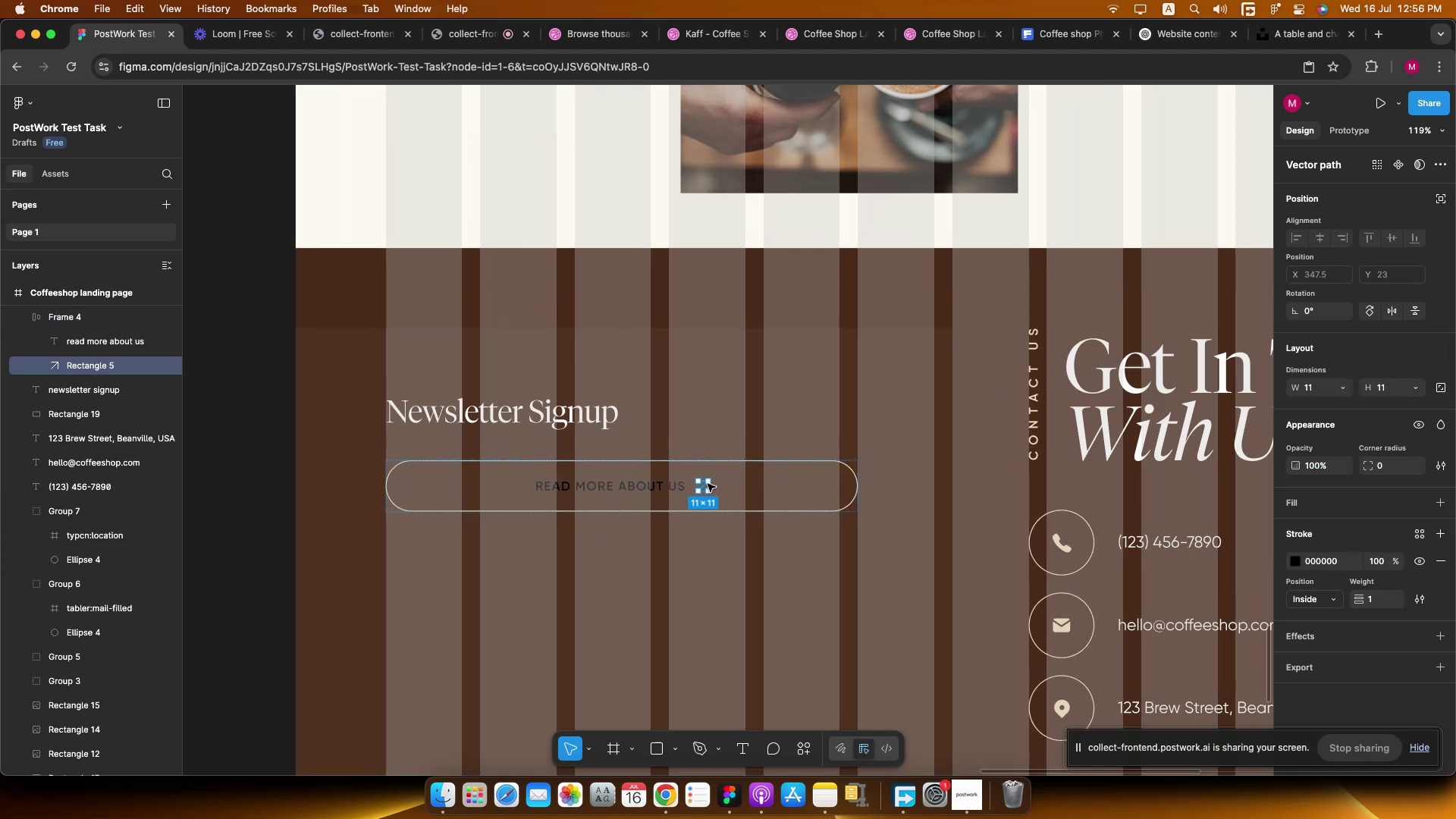 
key(Delete)
 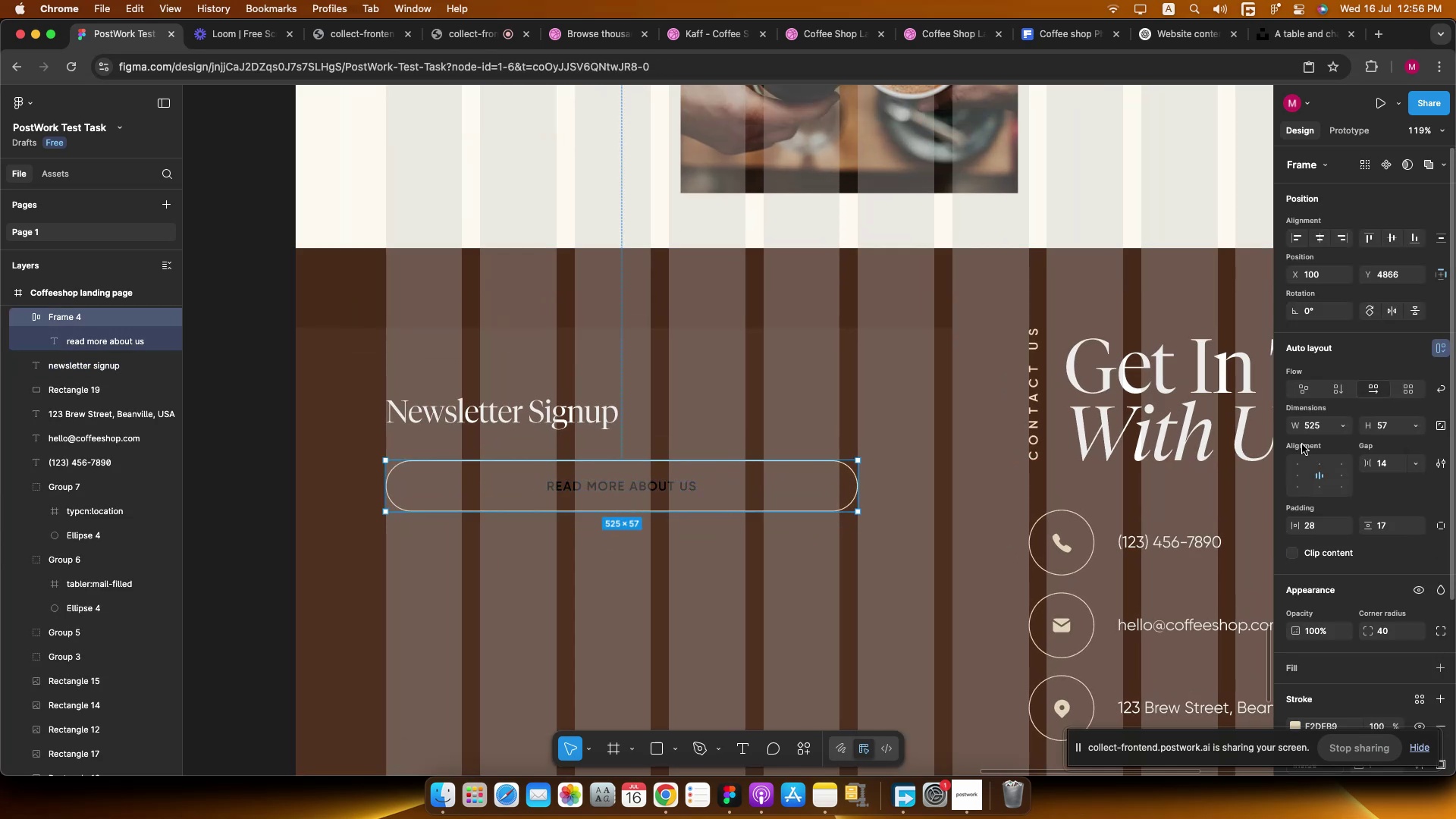 
left_click([1297, 475])
 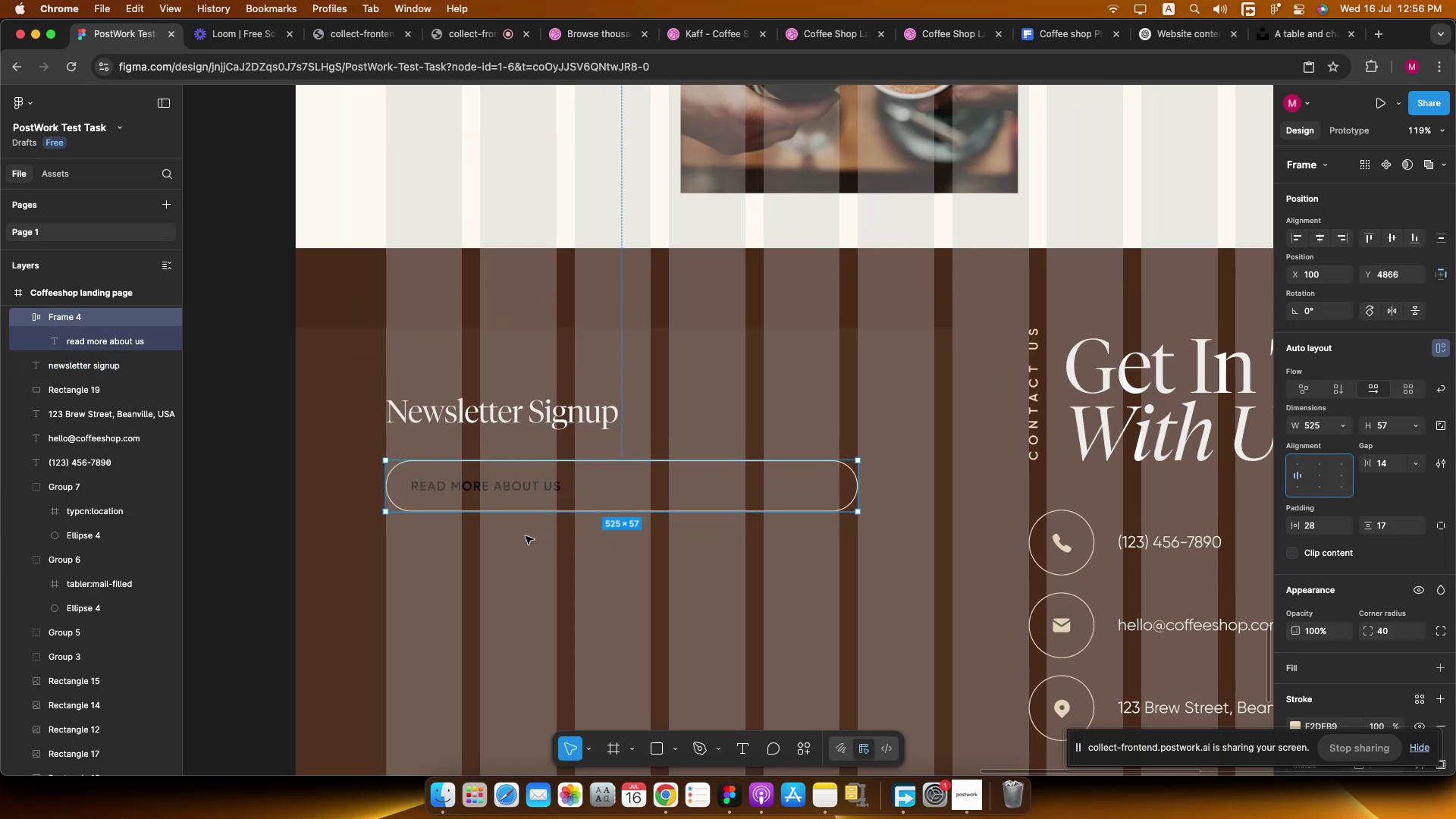 
hold_key(key=CommandLeft, duration=0.7)
double_click([497, 485])
 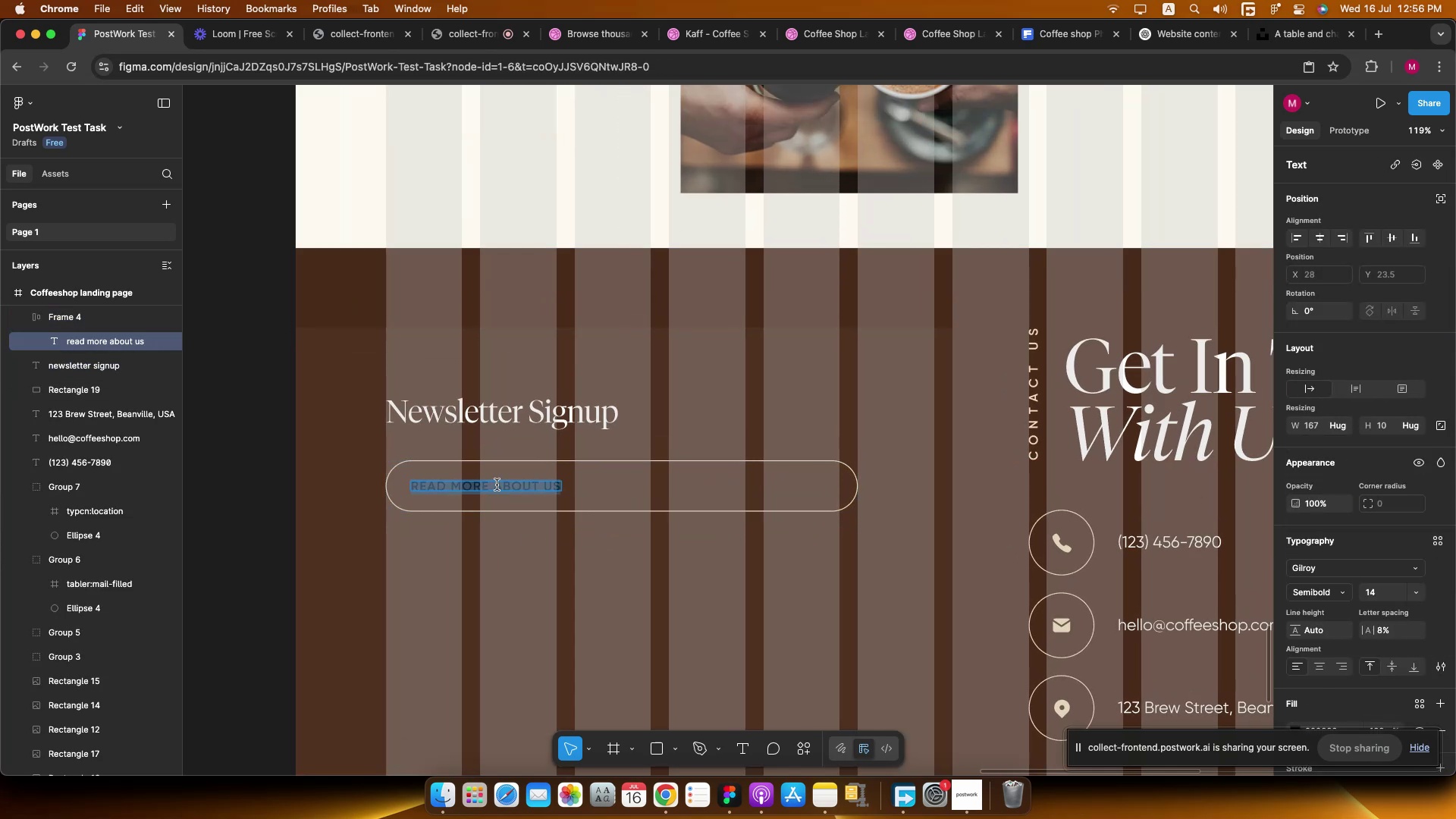 
type(email adress)
 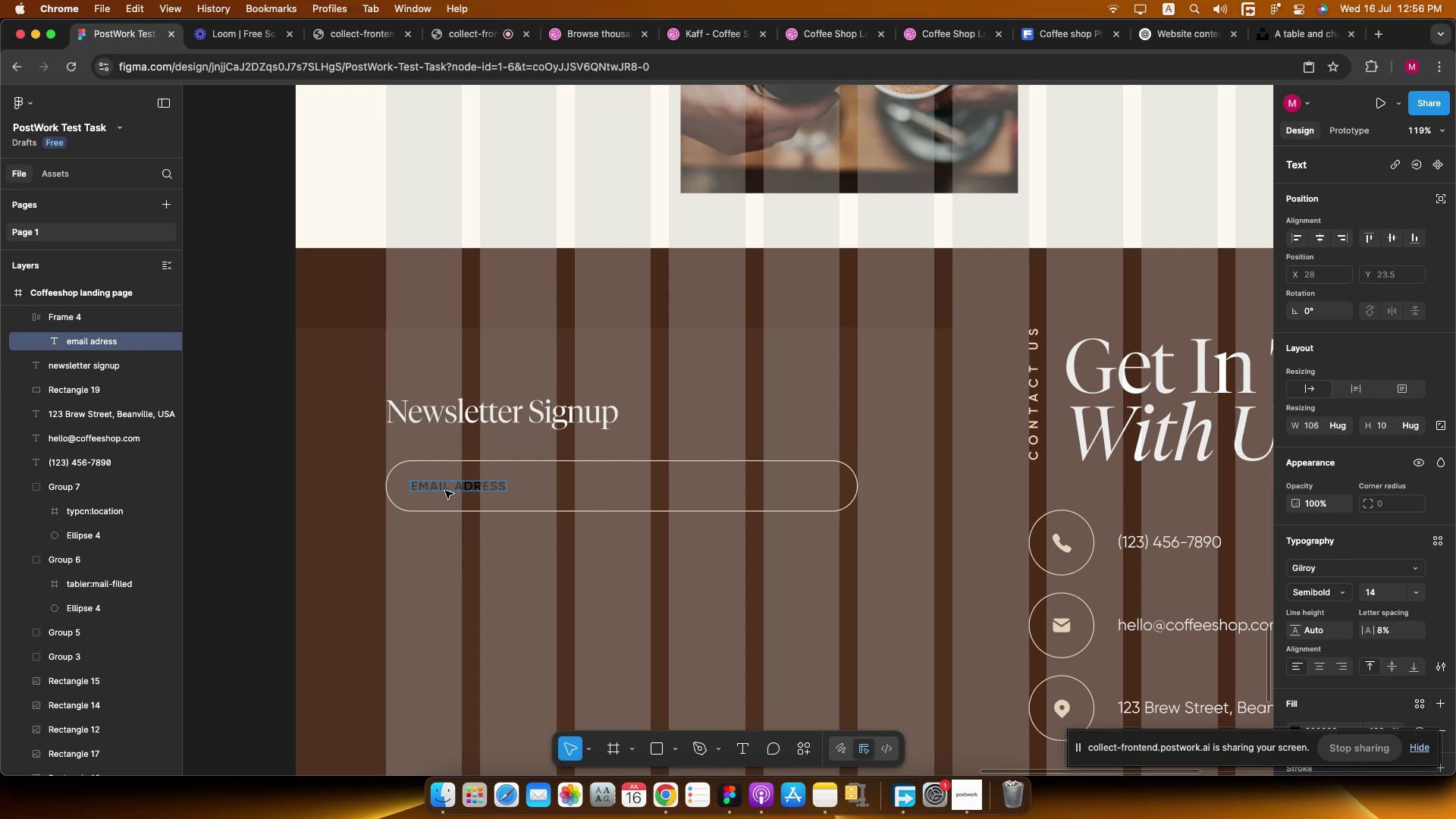 
left_click([473, 486])
 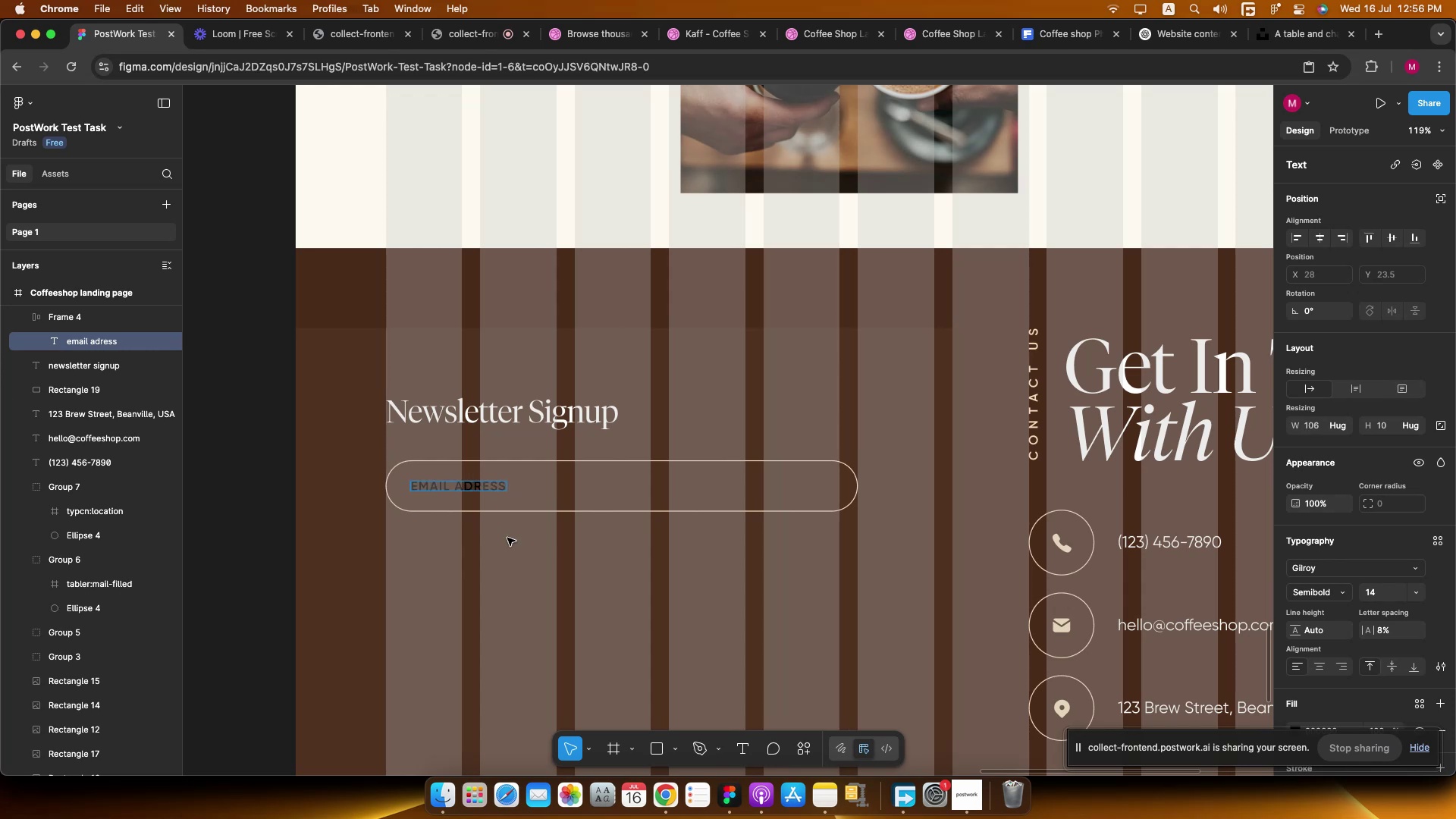 
key(D)
 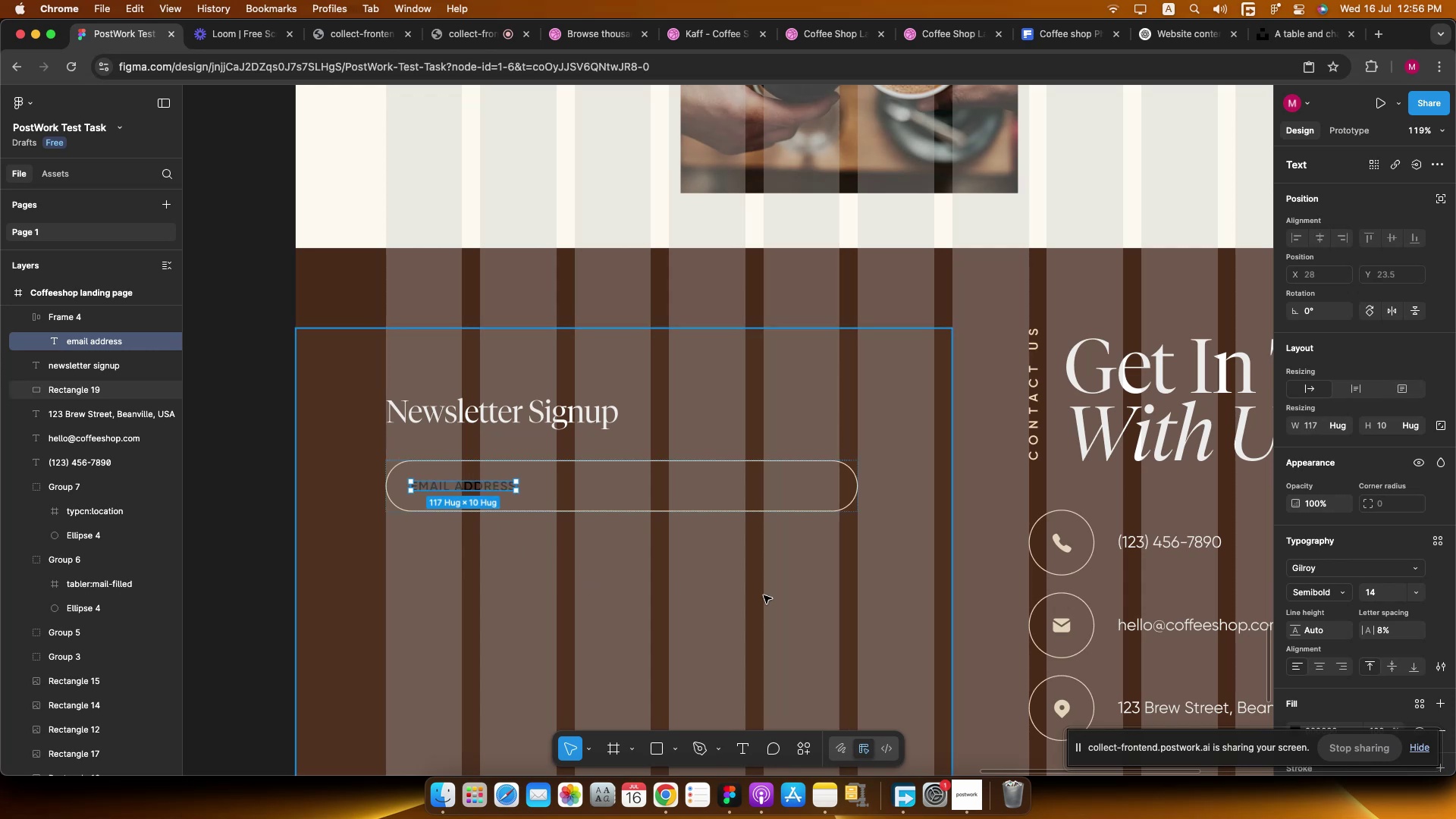 
scroll: coordinate [1361, 610], scroll_direction: down, amount: 10.0
 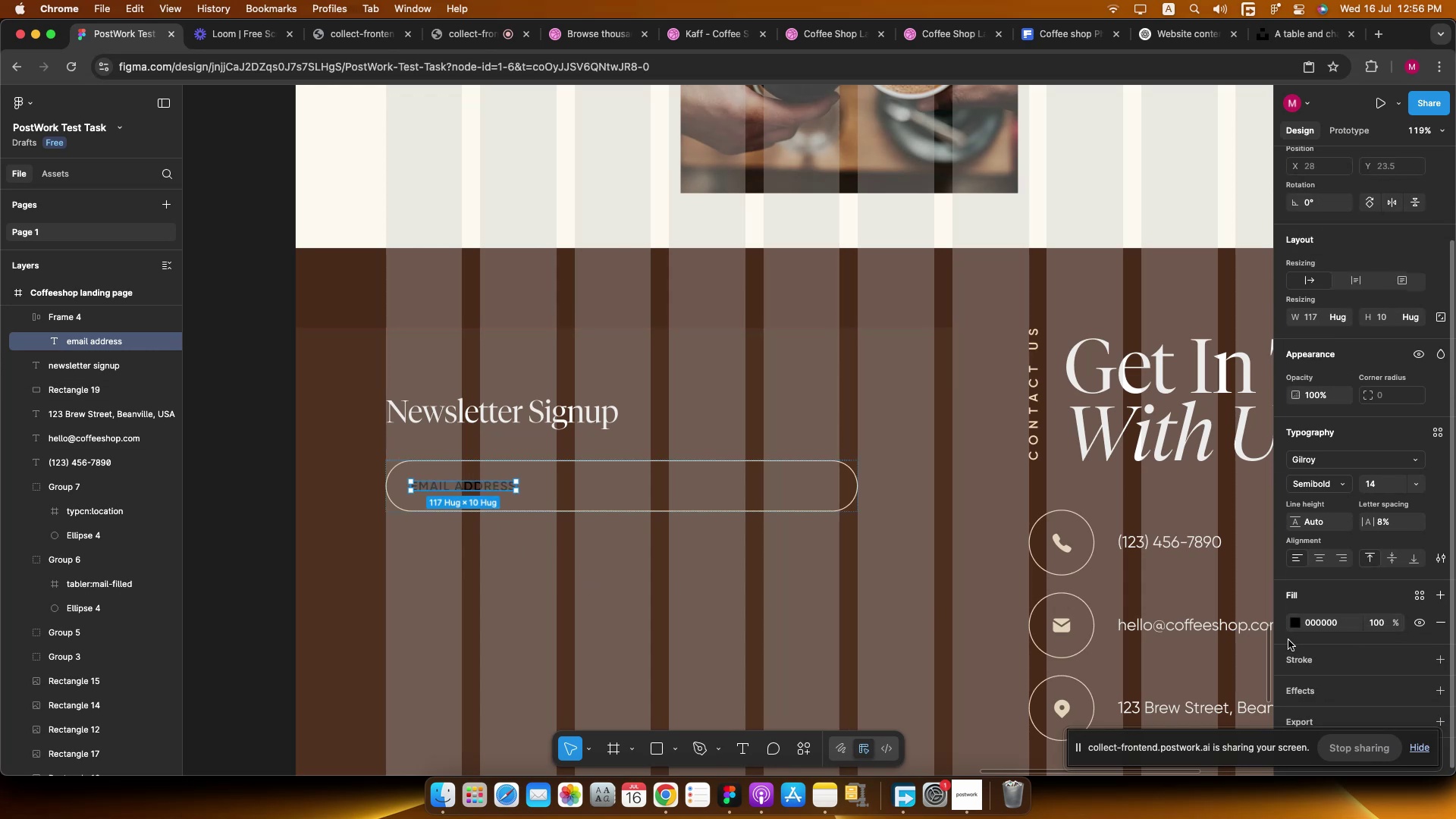 
left_click([1292, 627])
 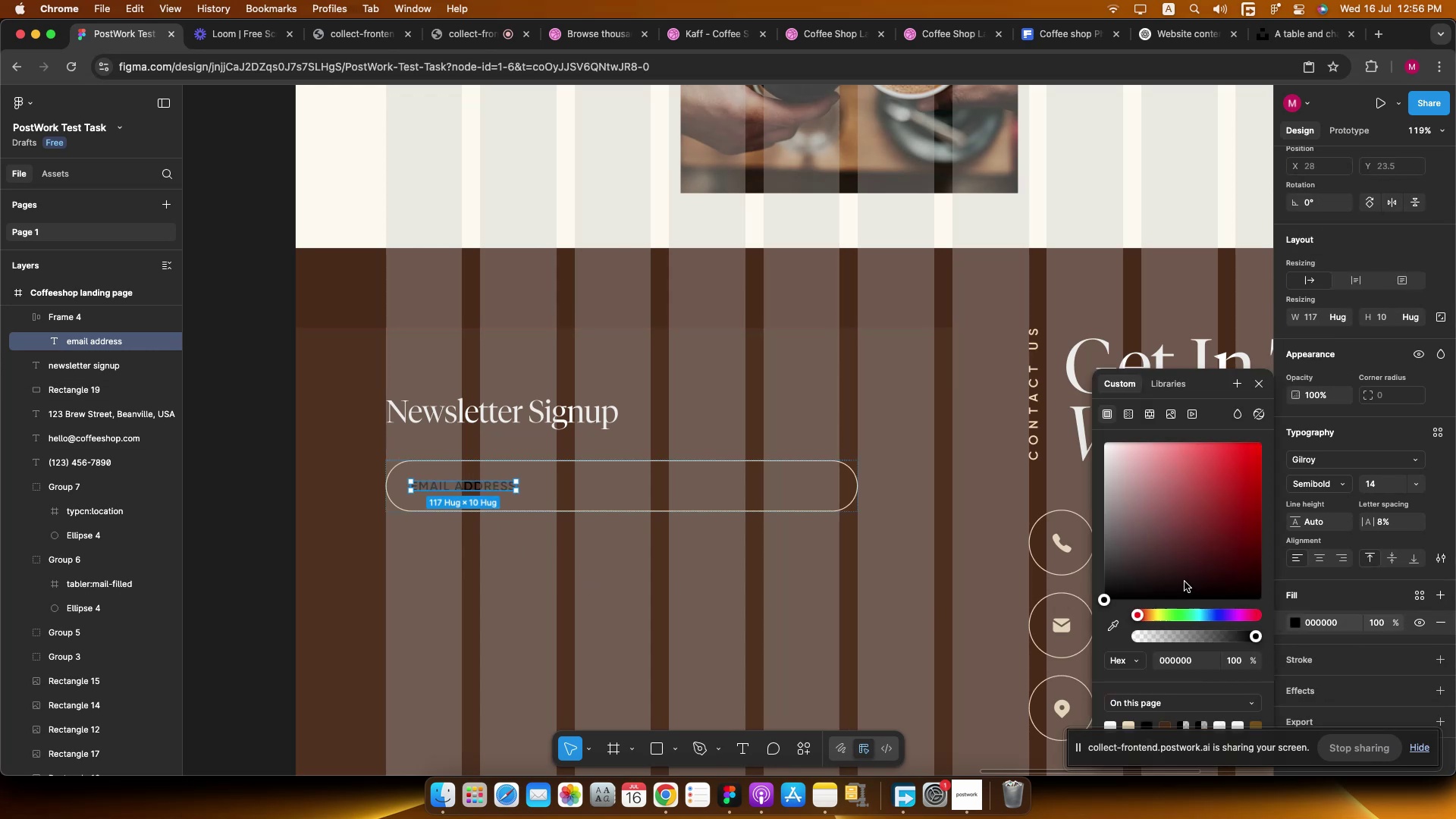 
left_click_drag(start_coordinate=[1178, 570], to_coordinate=[826, 363])
 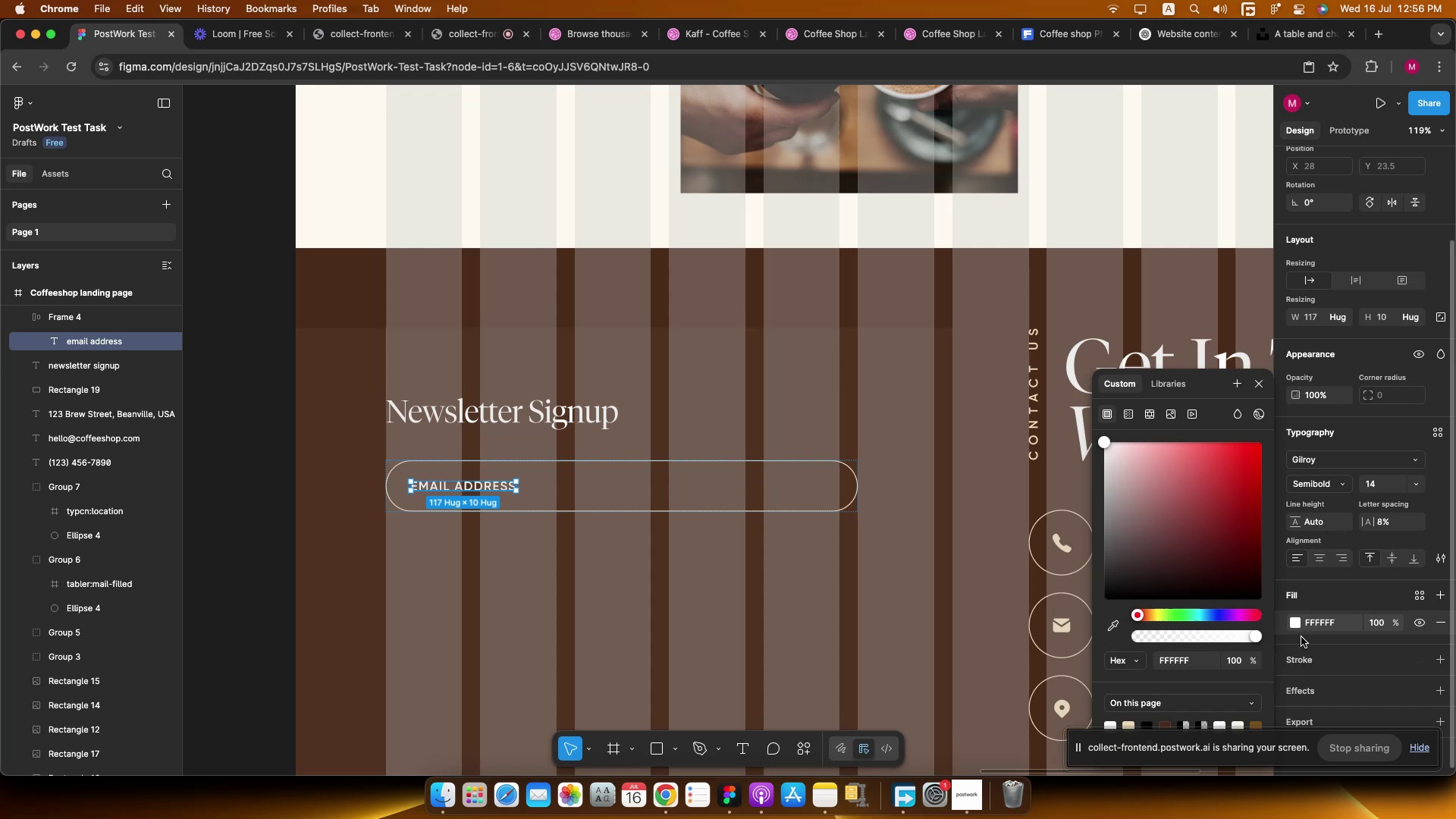 
wait(5.22)
 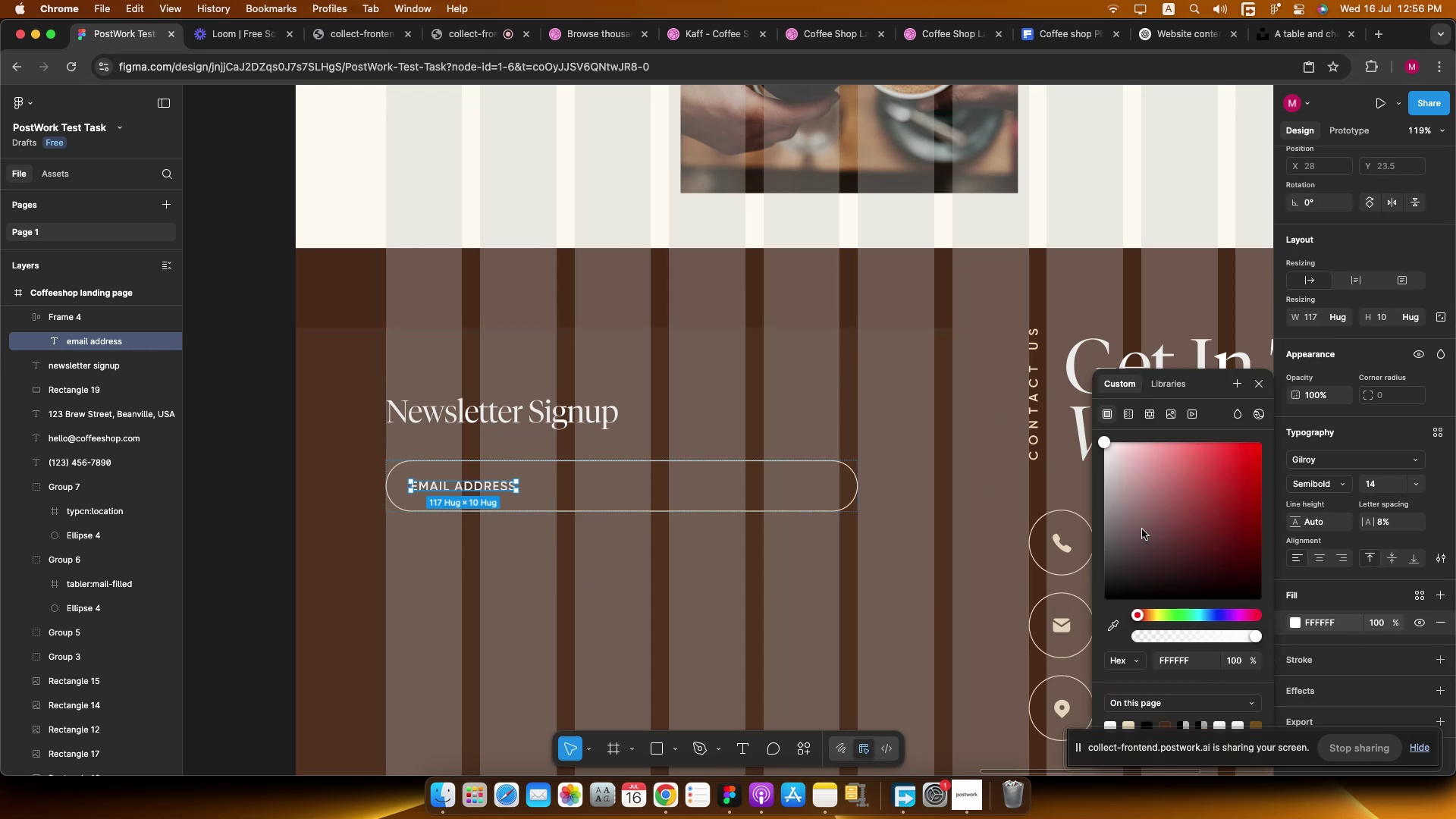 
left_click_drag(start_coordinate=[1252, 638], to_coordinate=[1191, 632])
 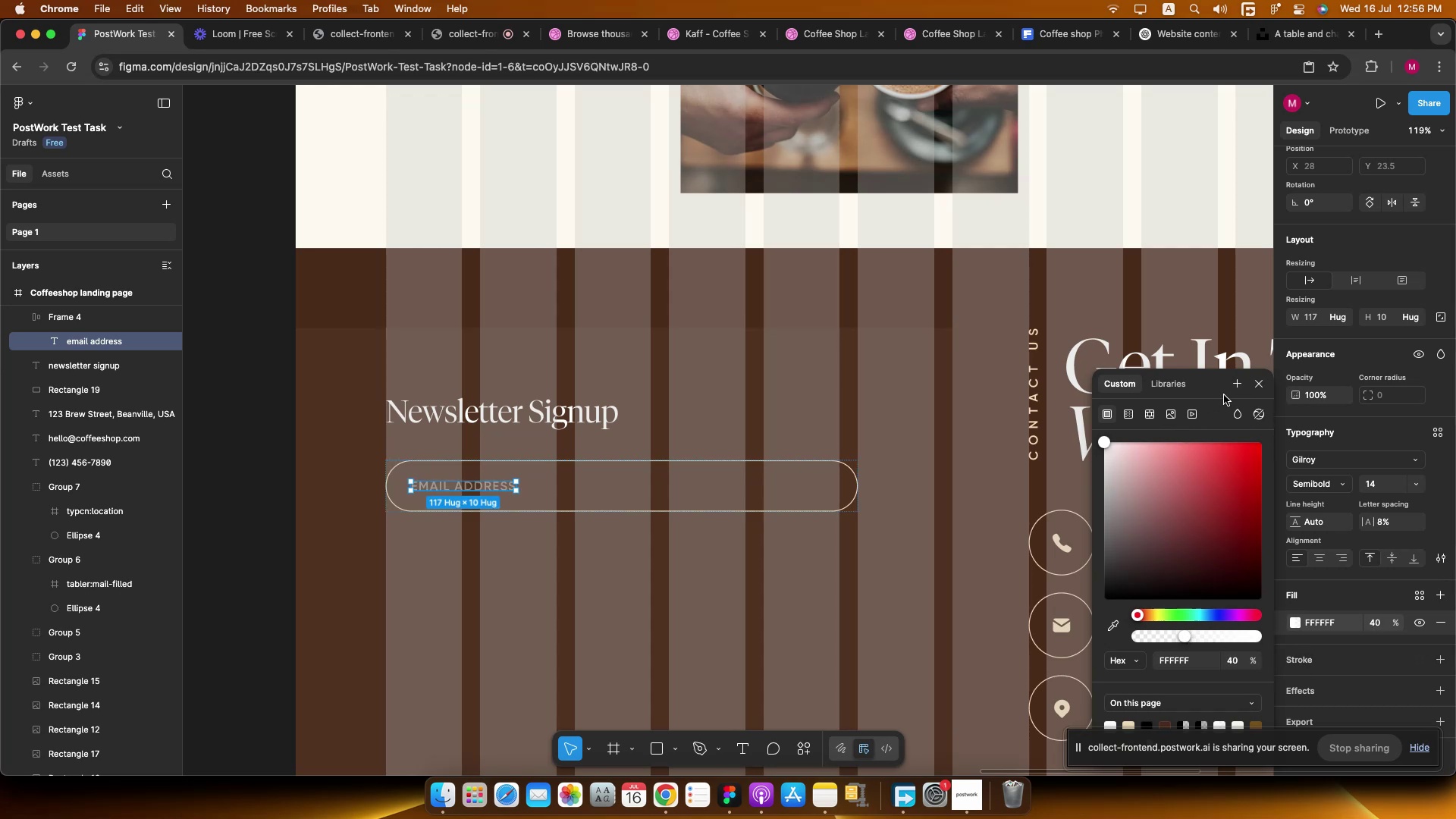 
left_click([1256, 381])
 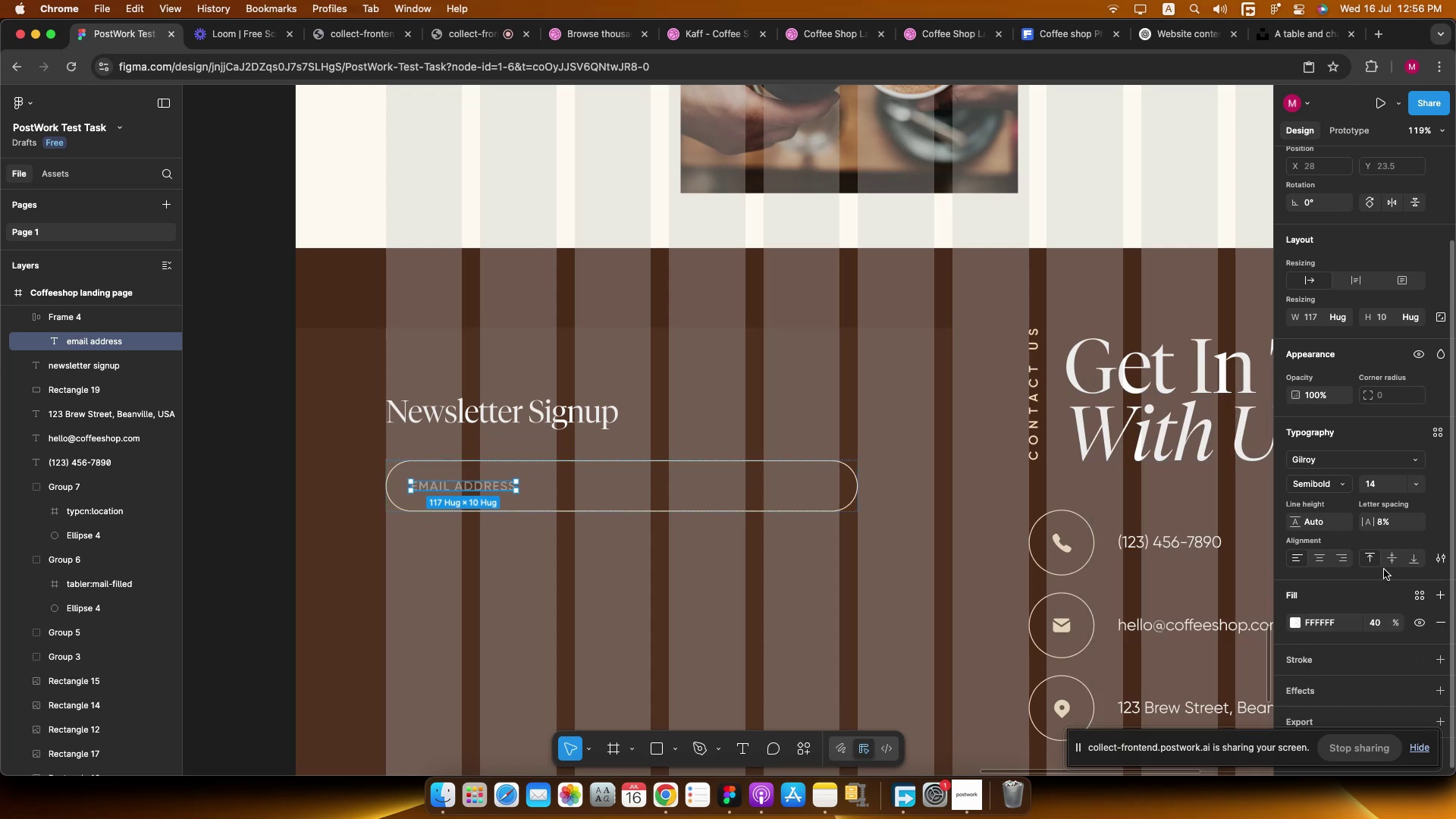 
left_click([1392, 520])
 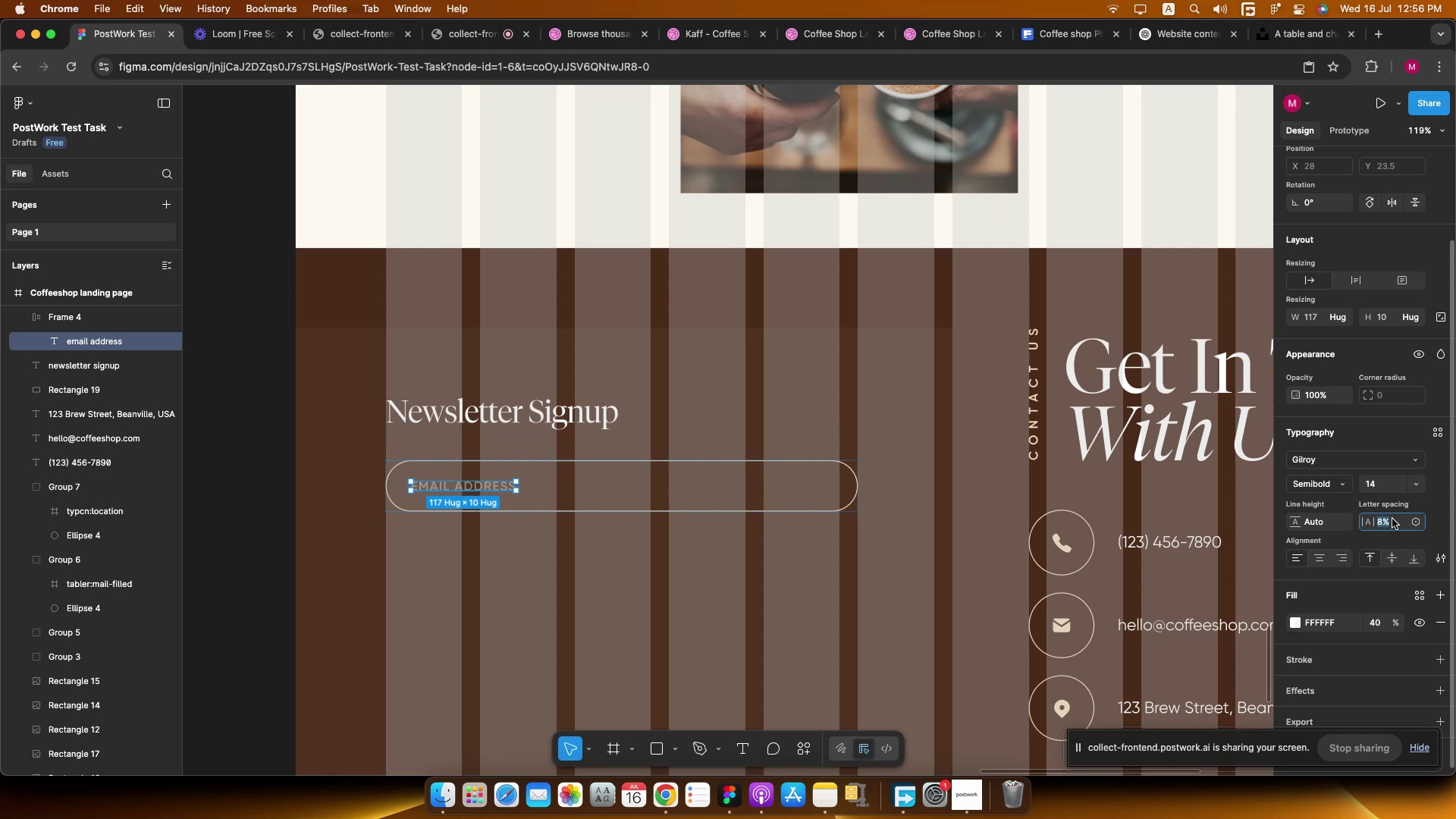 
key(Numpad0)
 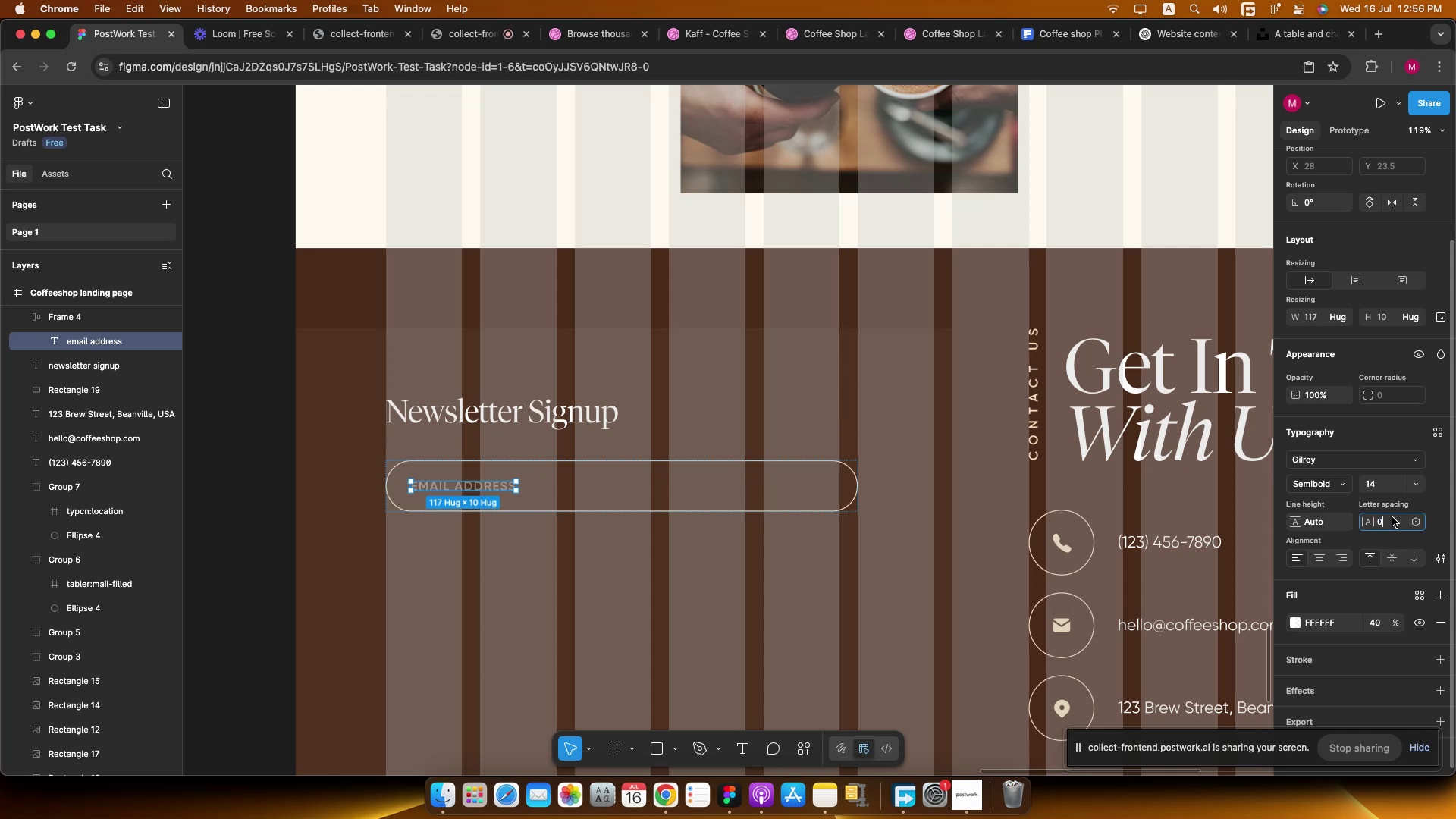 
key(NumpadEnter)
 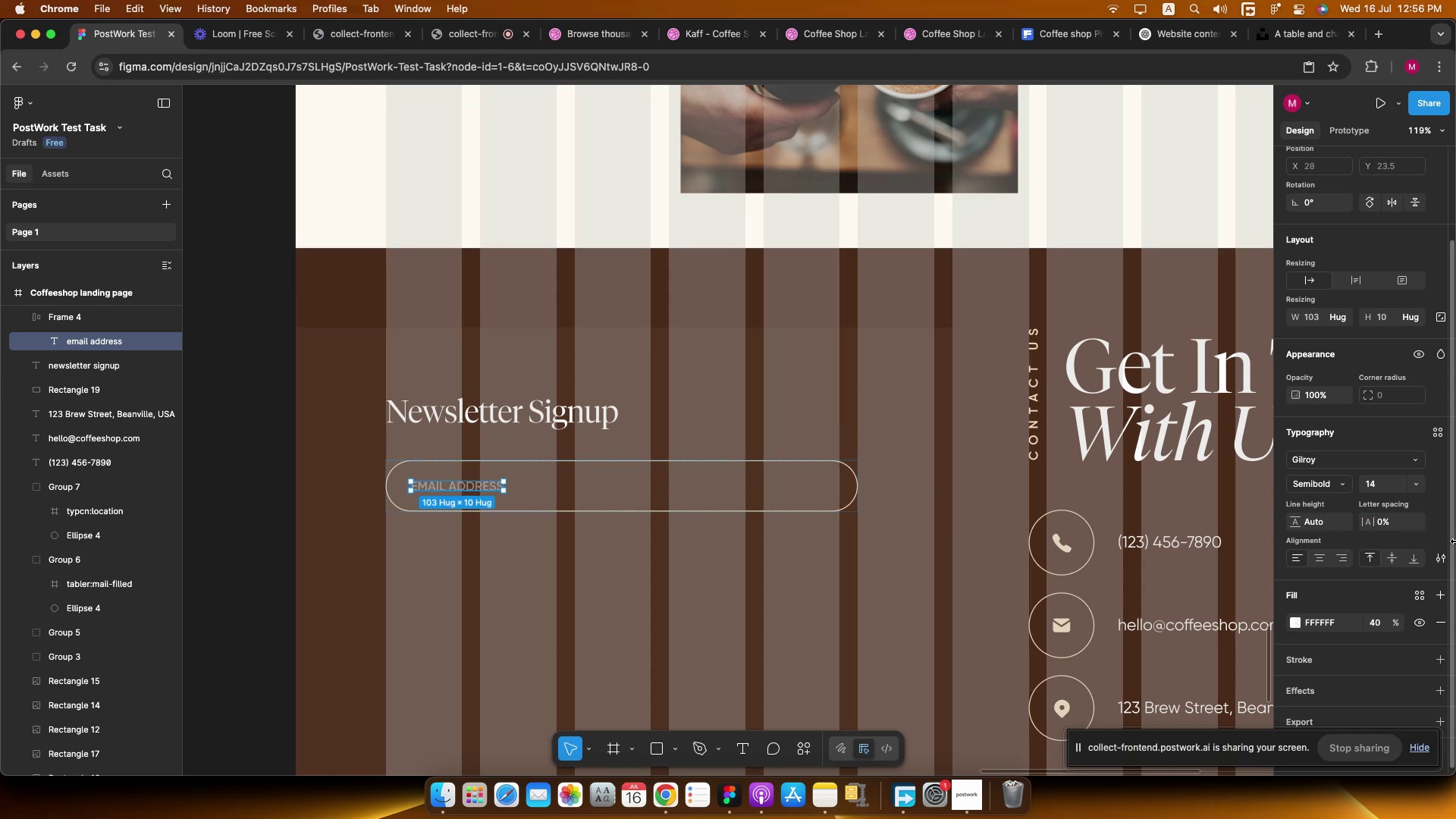 
left_click([1444, 552])
 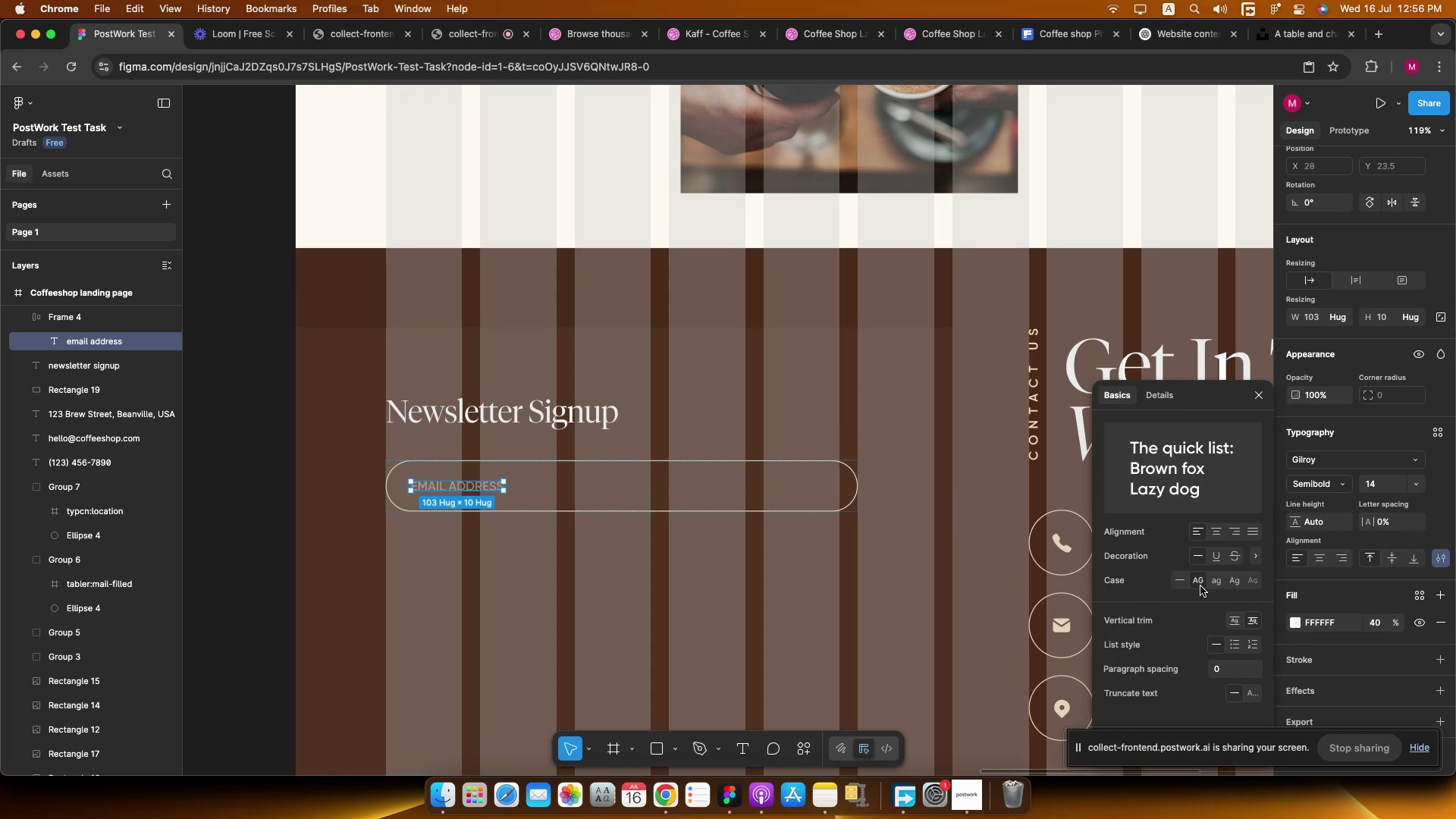 
left_click([1181, 580])
 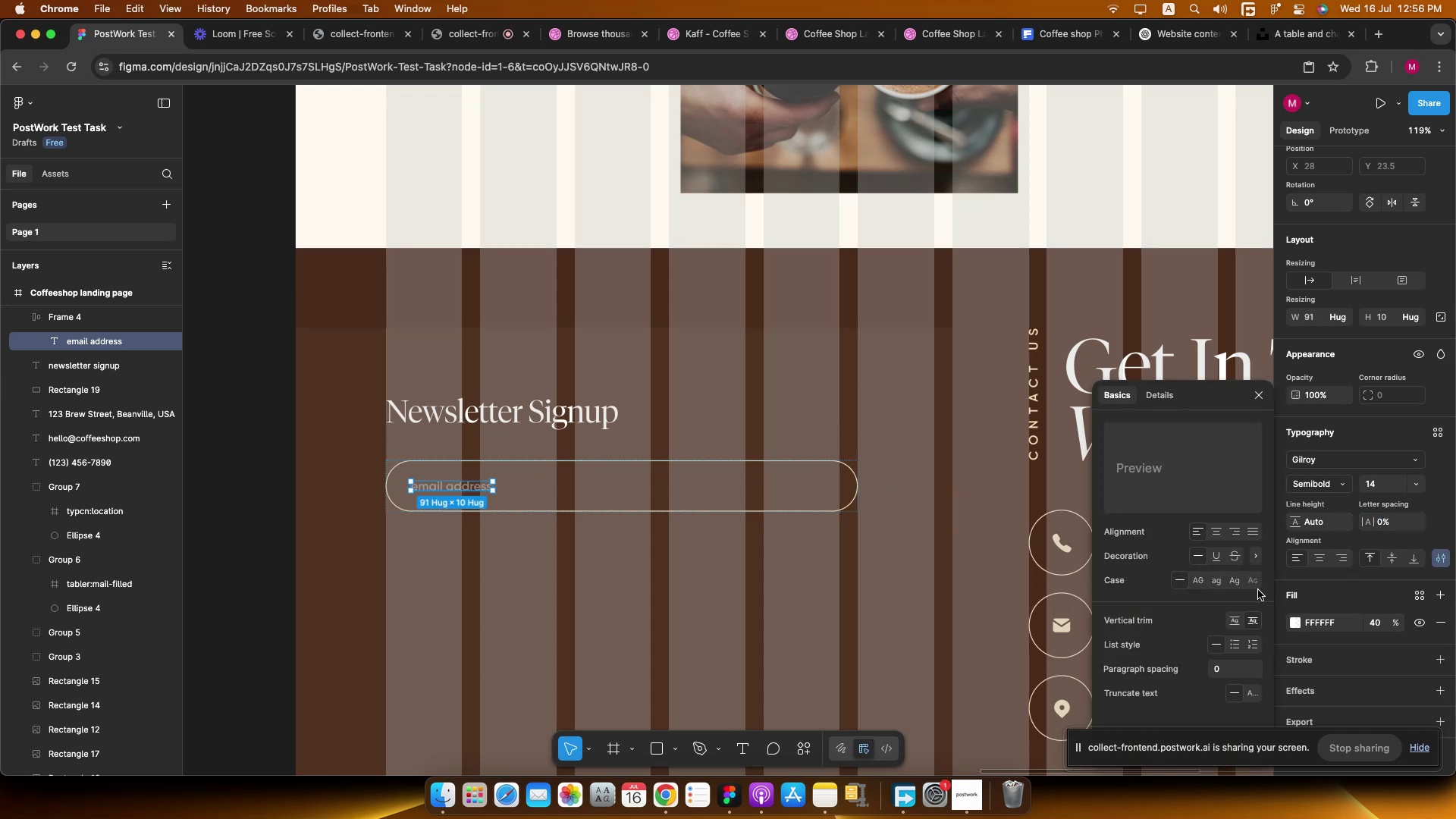 
left_click([1236, 582])
 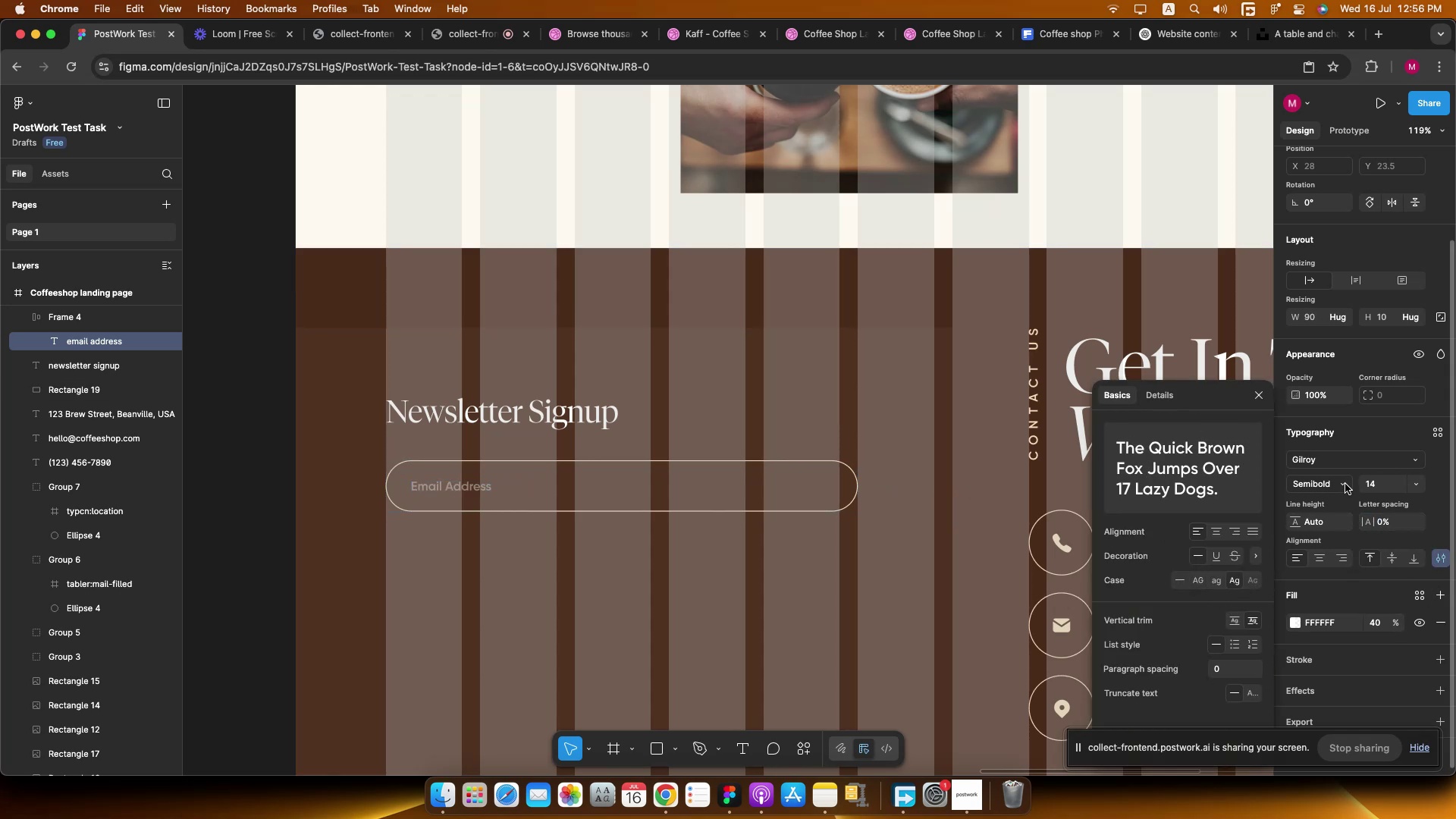 
left_click([1333, 485])
 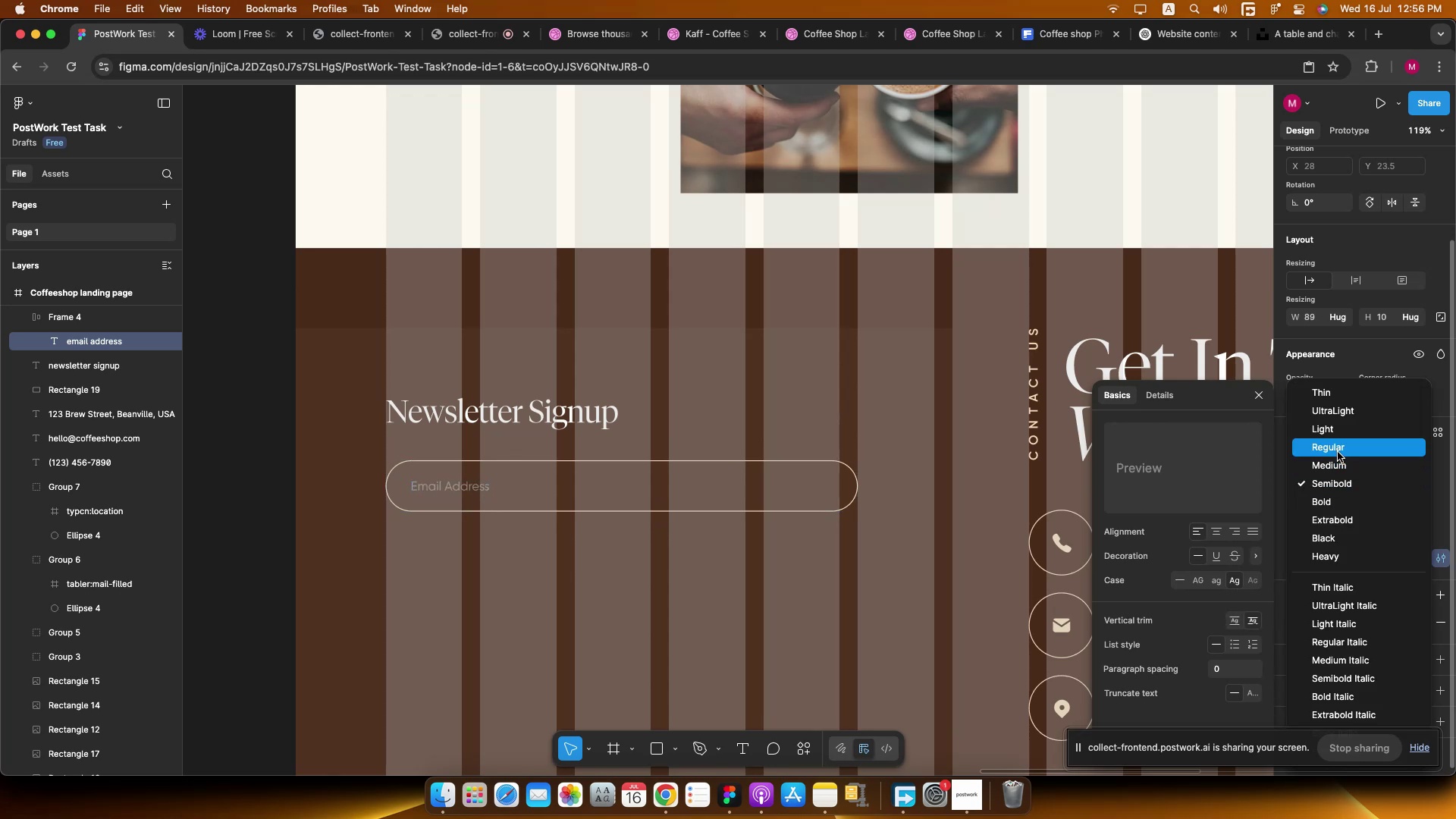 
left_click([1338, 451])
 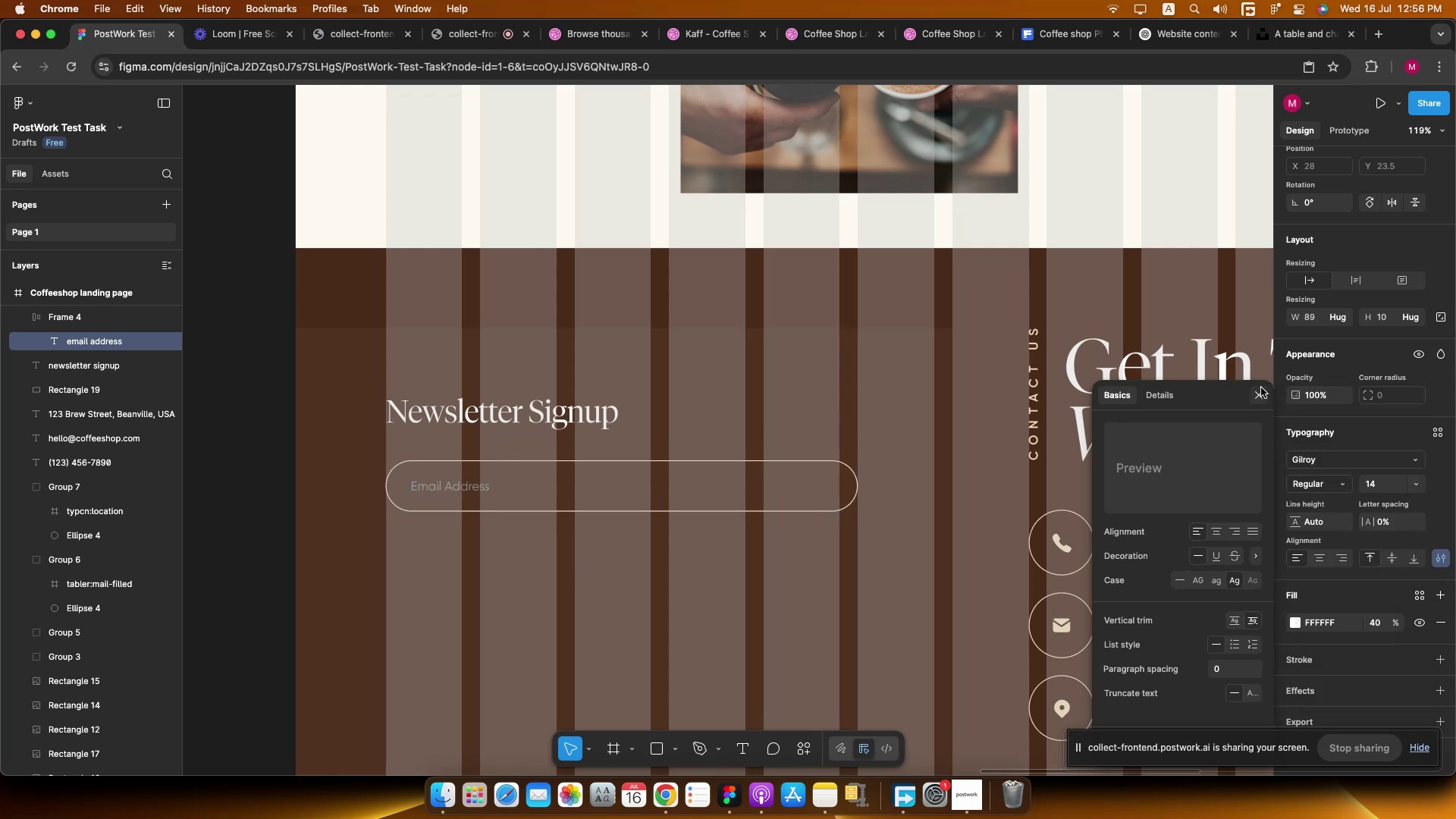 
left_click([1262, 393])
 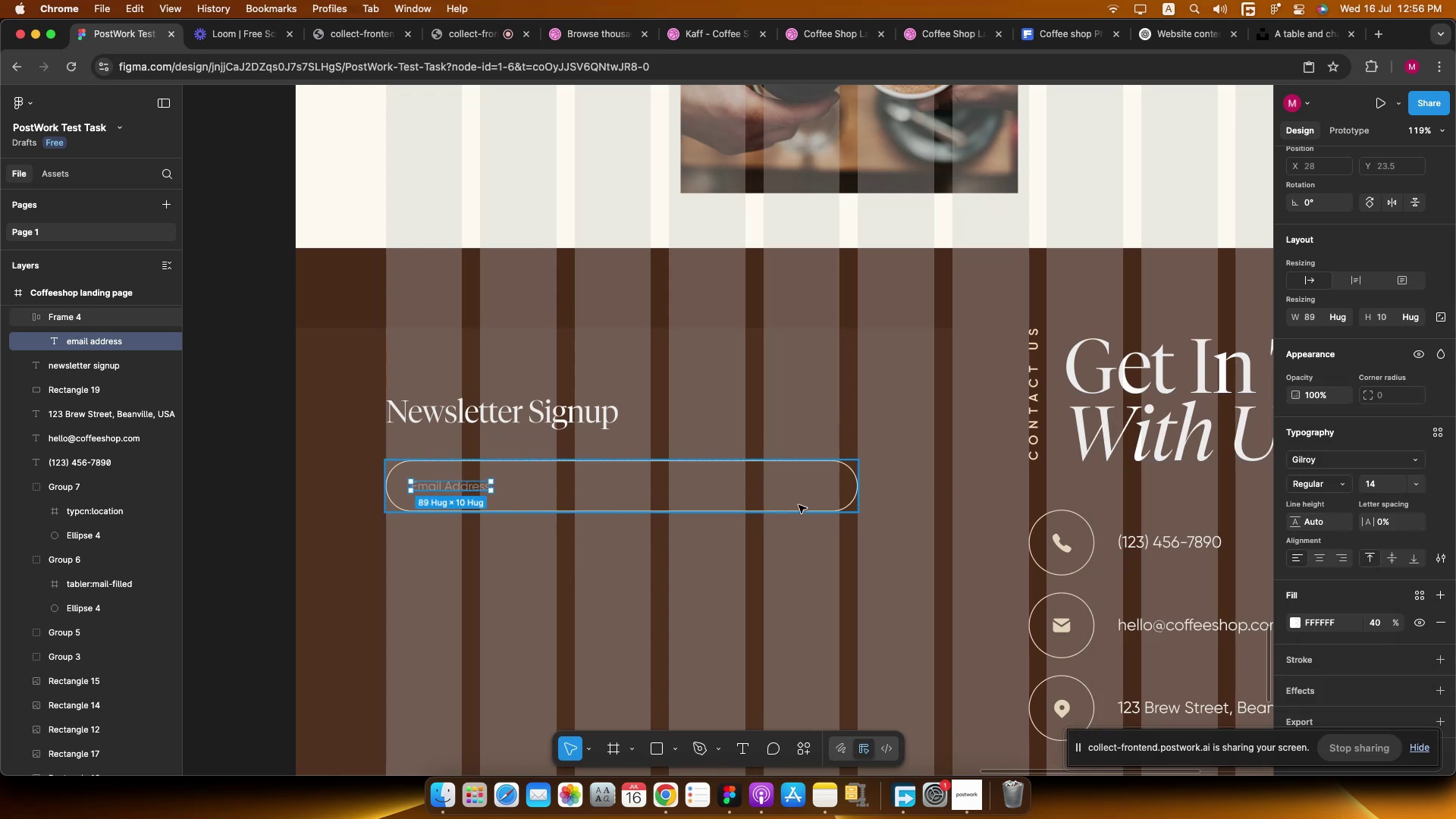 
hold_key(key=CommandLeft, duration=0.68)
scroll: coordinate [686, 447], scroll_direction: down, amount: 16.0
 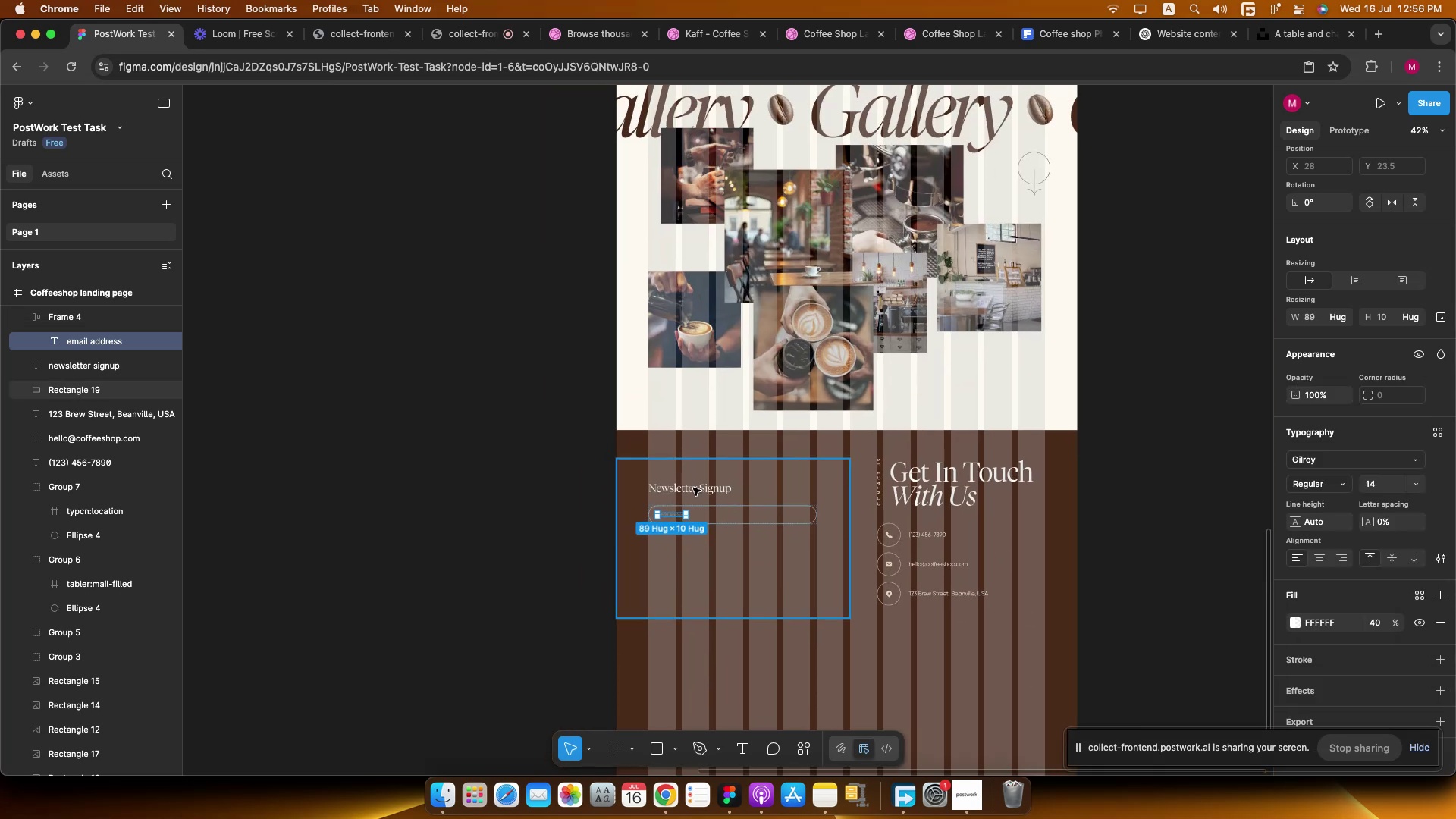 
left_click([539, 462])
 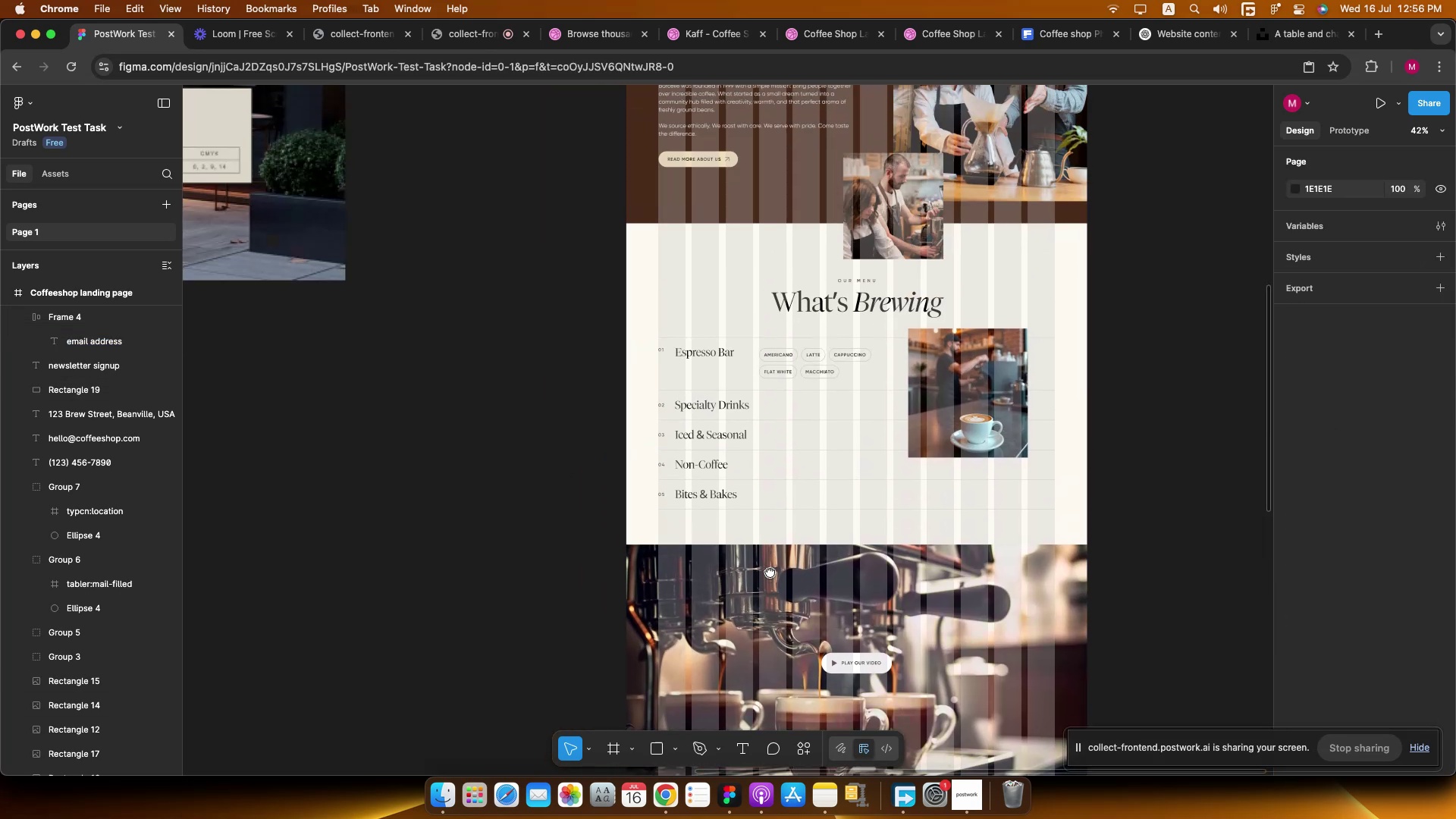 
left_click([699, 224])
 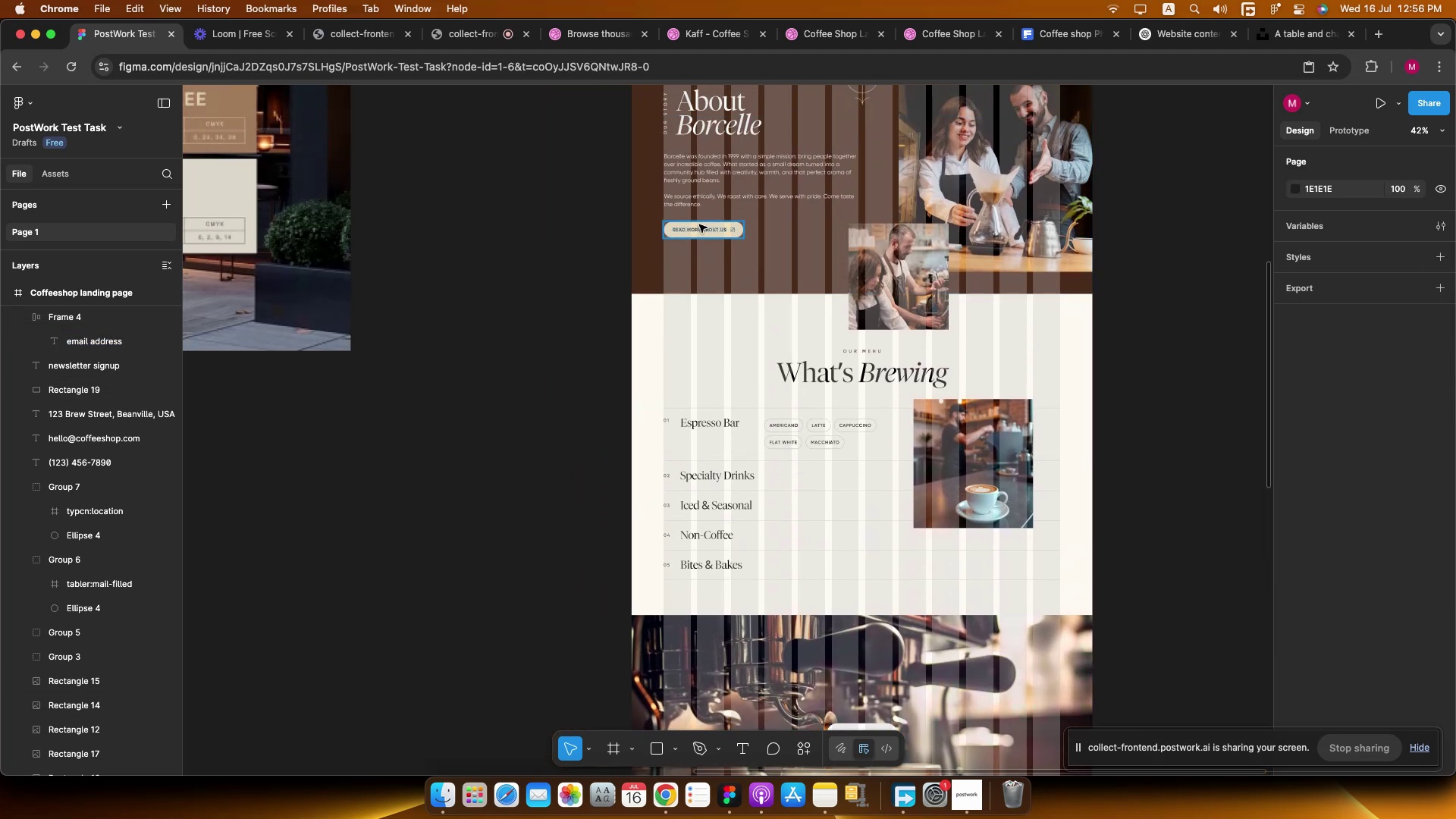 
hold_key(key=CommandLeft, duration=1.02)
scroll: coordinate [691, 231], scroll_direction: down, amount: 20.0
 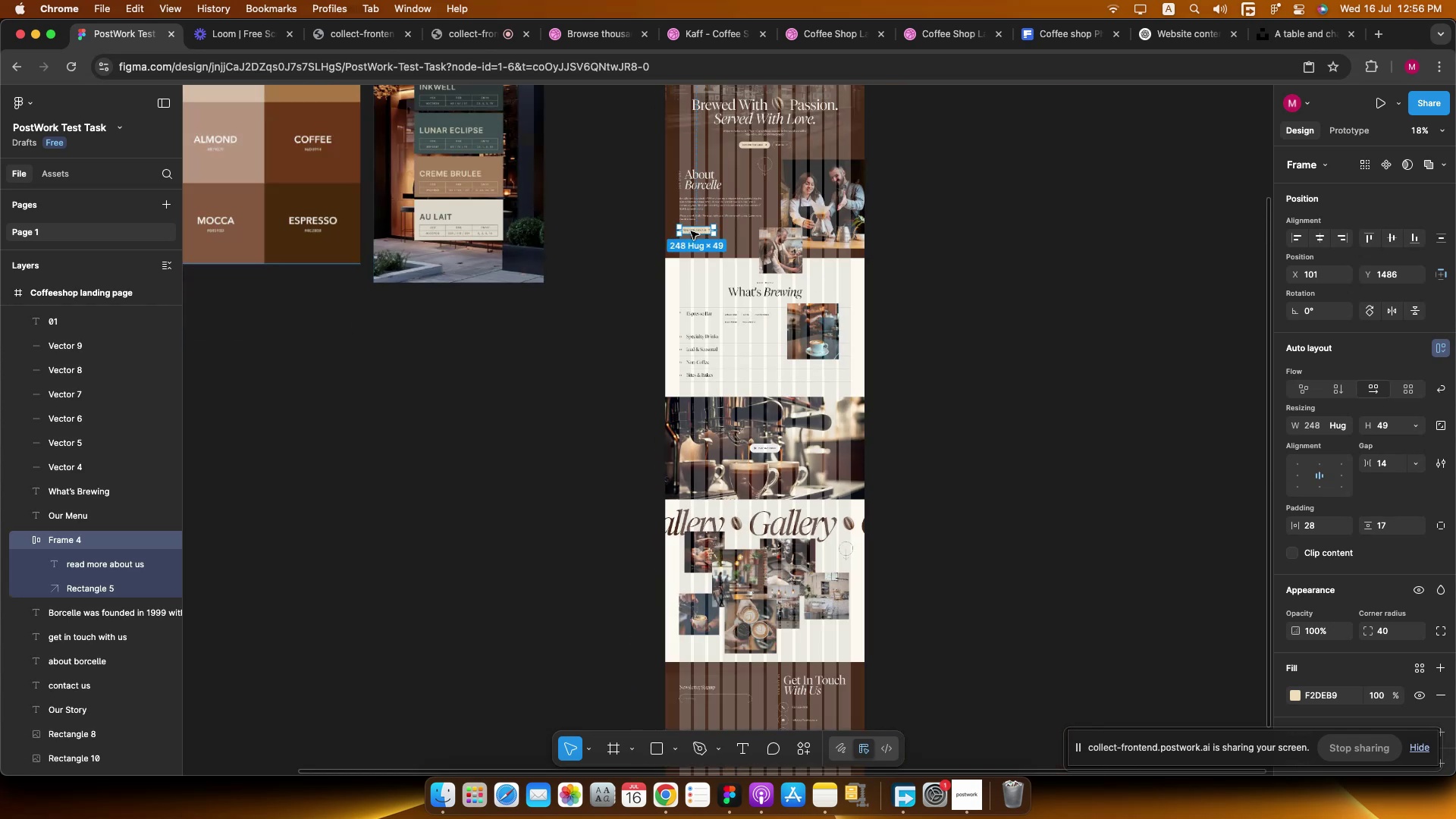 
hold_key(key=OptionLeft, duration=1.6)
left_click_drag(start_coordinate=[691, 231], to_coordinate=[639, 696])
 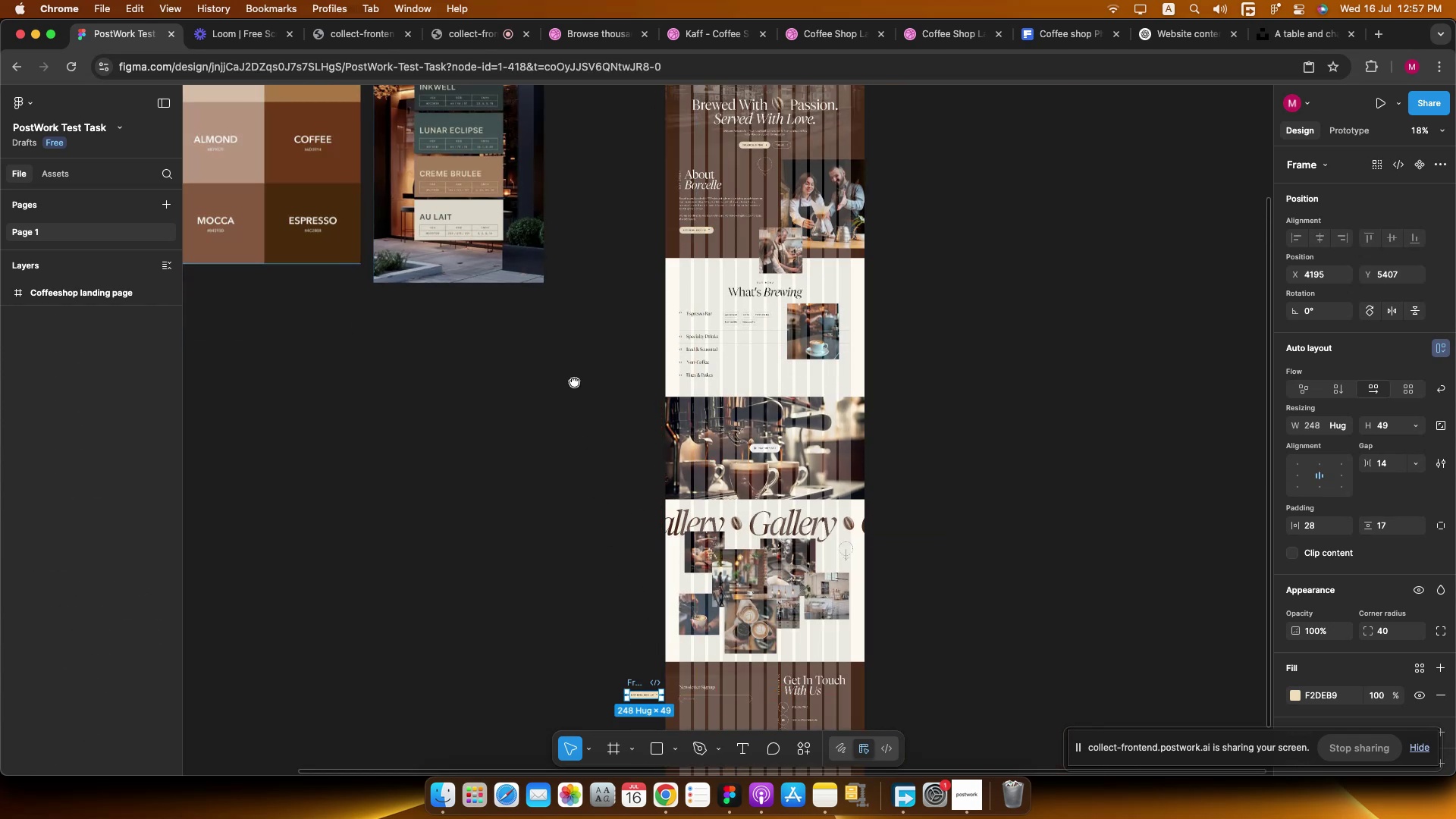 
hold_key(key=CommandLeft, duration=0.78)
scroll: coordinate [568, 404], scroll_direction: up, amount: 22.0
 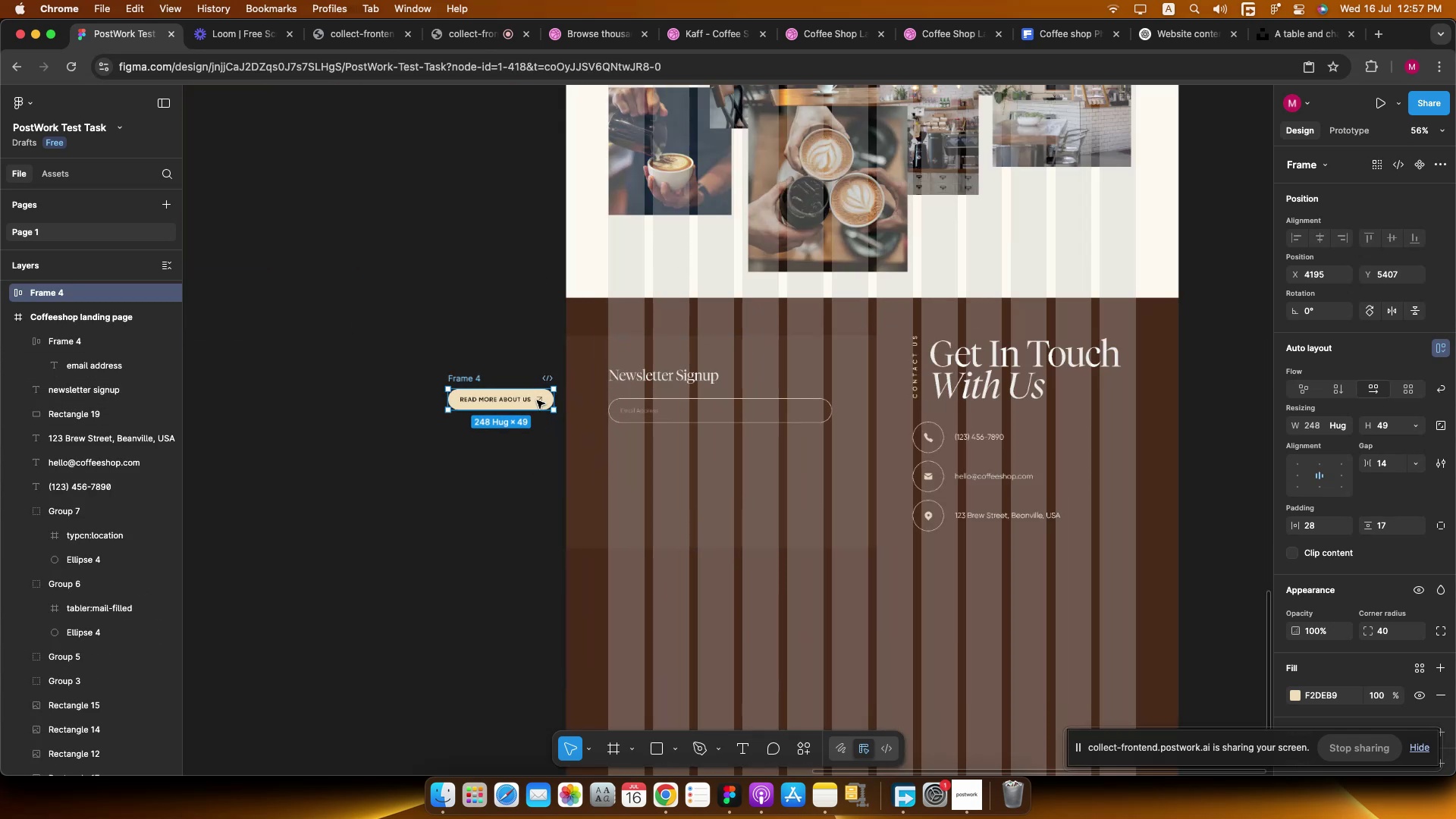 
hold_key(key=CommandLeft, duration=0.74)
scroll: coordinate [481, 400], scroll_direction: up, amount: 5.0
 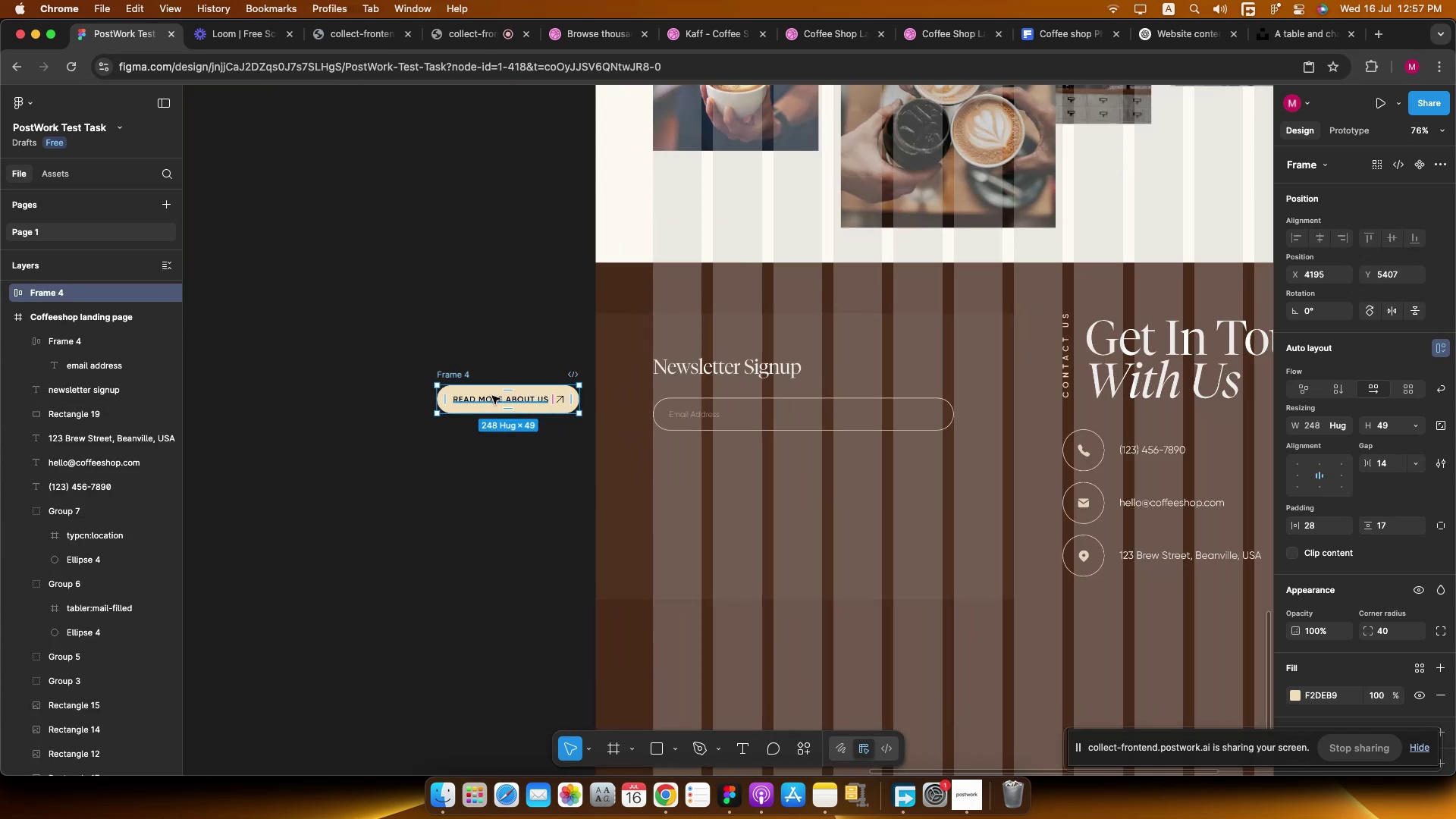 
double_click([492, 396])
 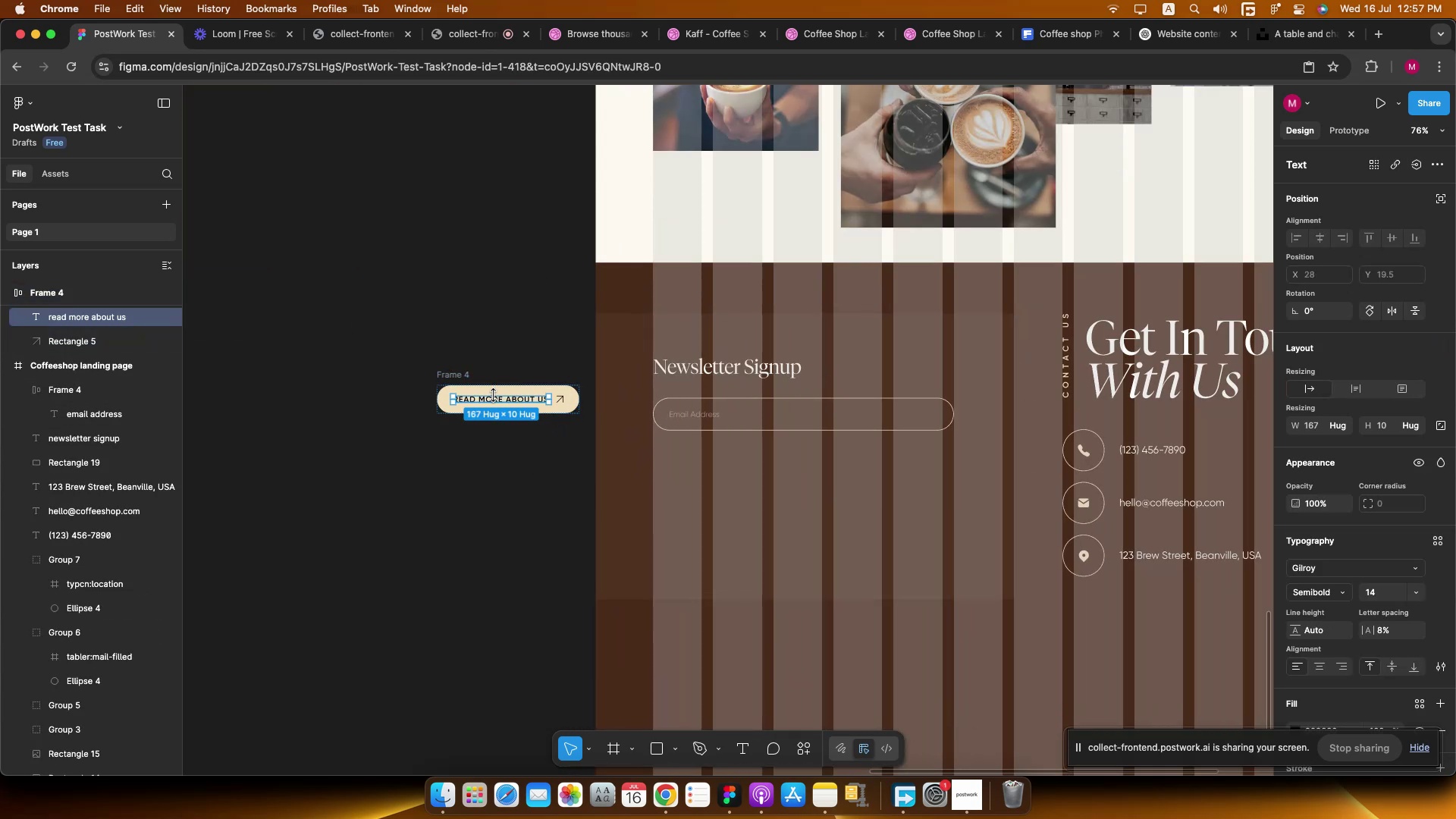 
key(Enter)
 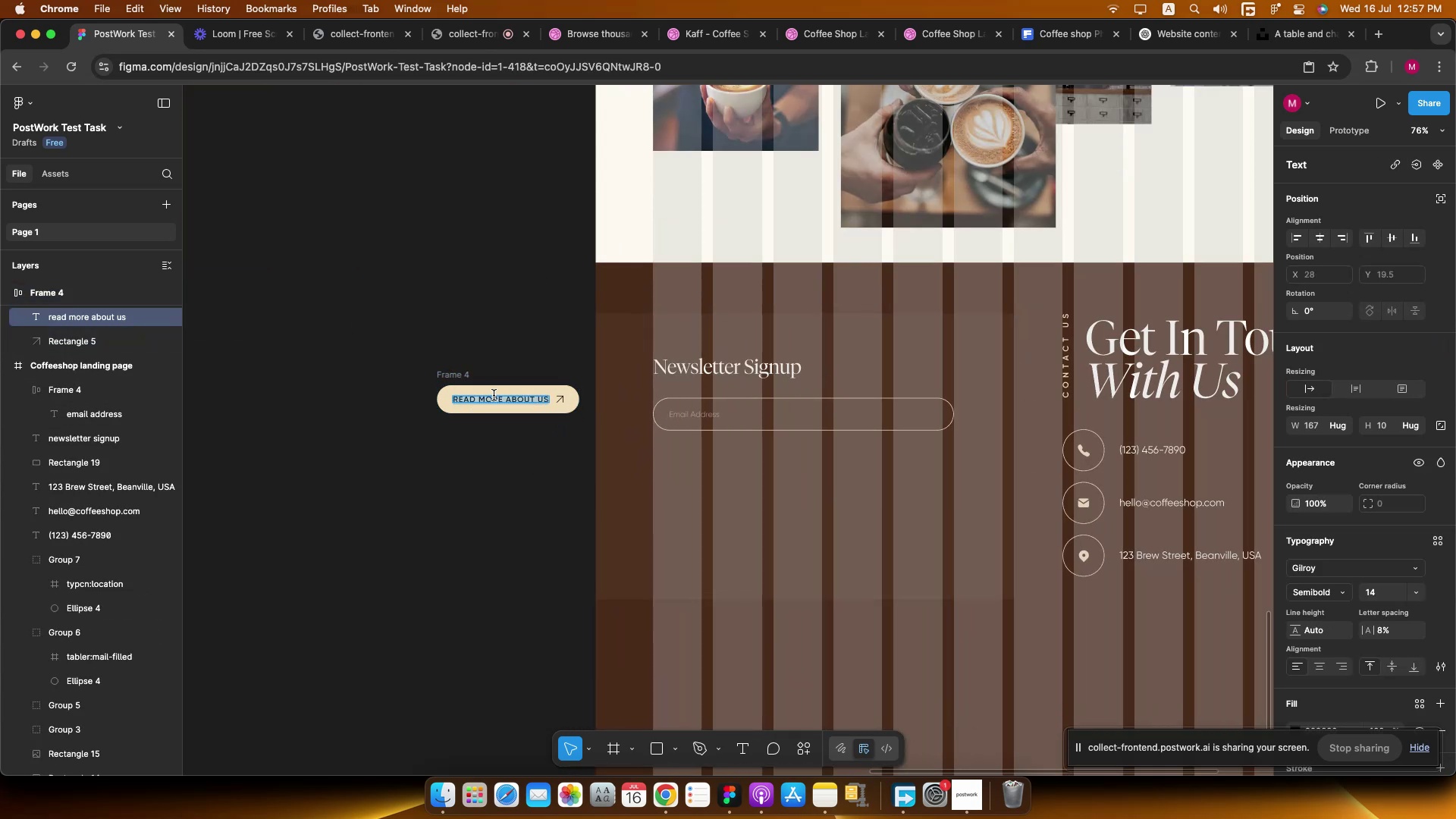 
type(sign up)
 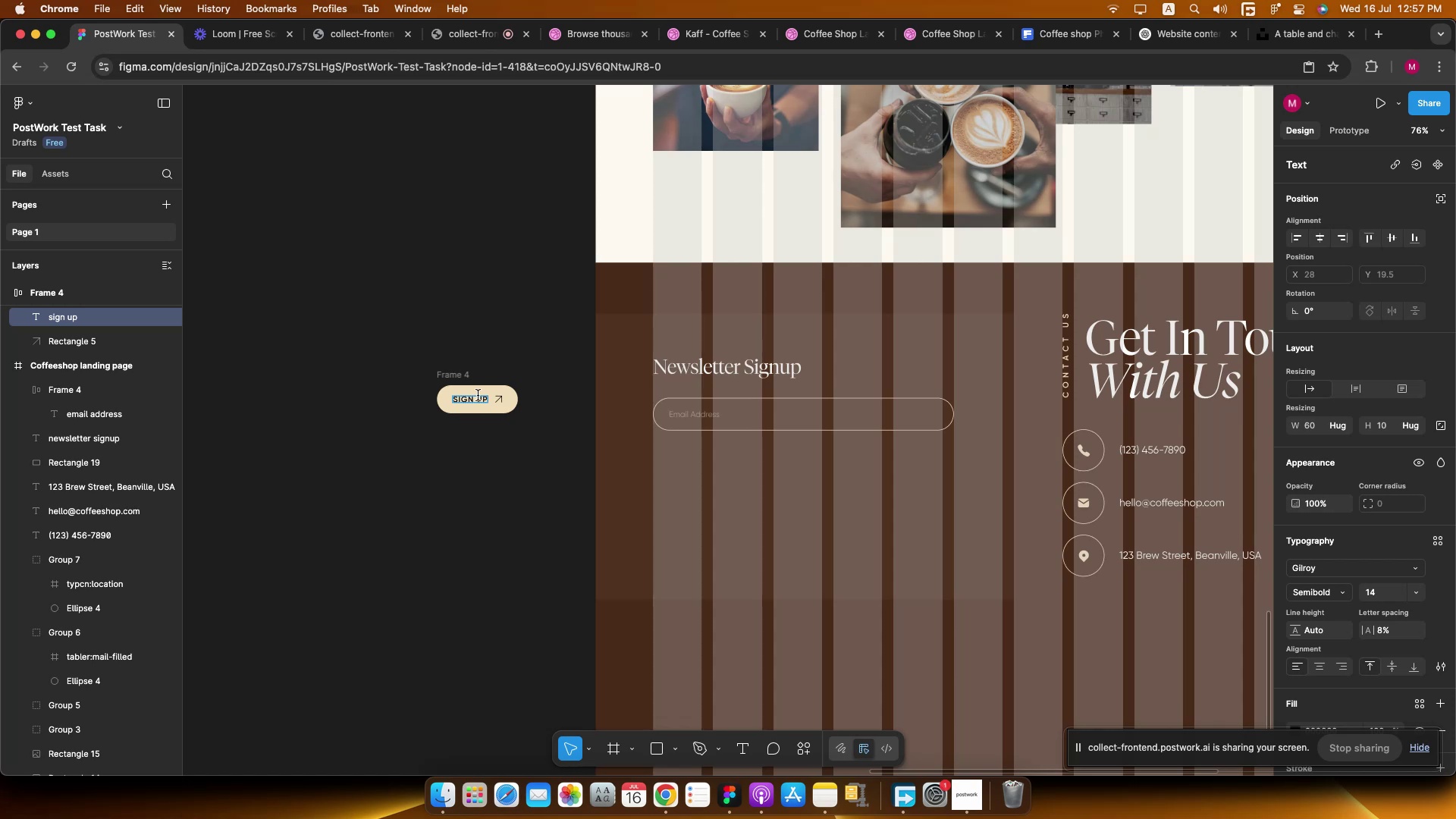 
left_click([509, 337])
 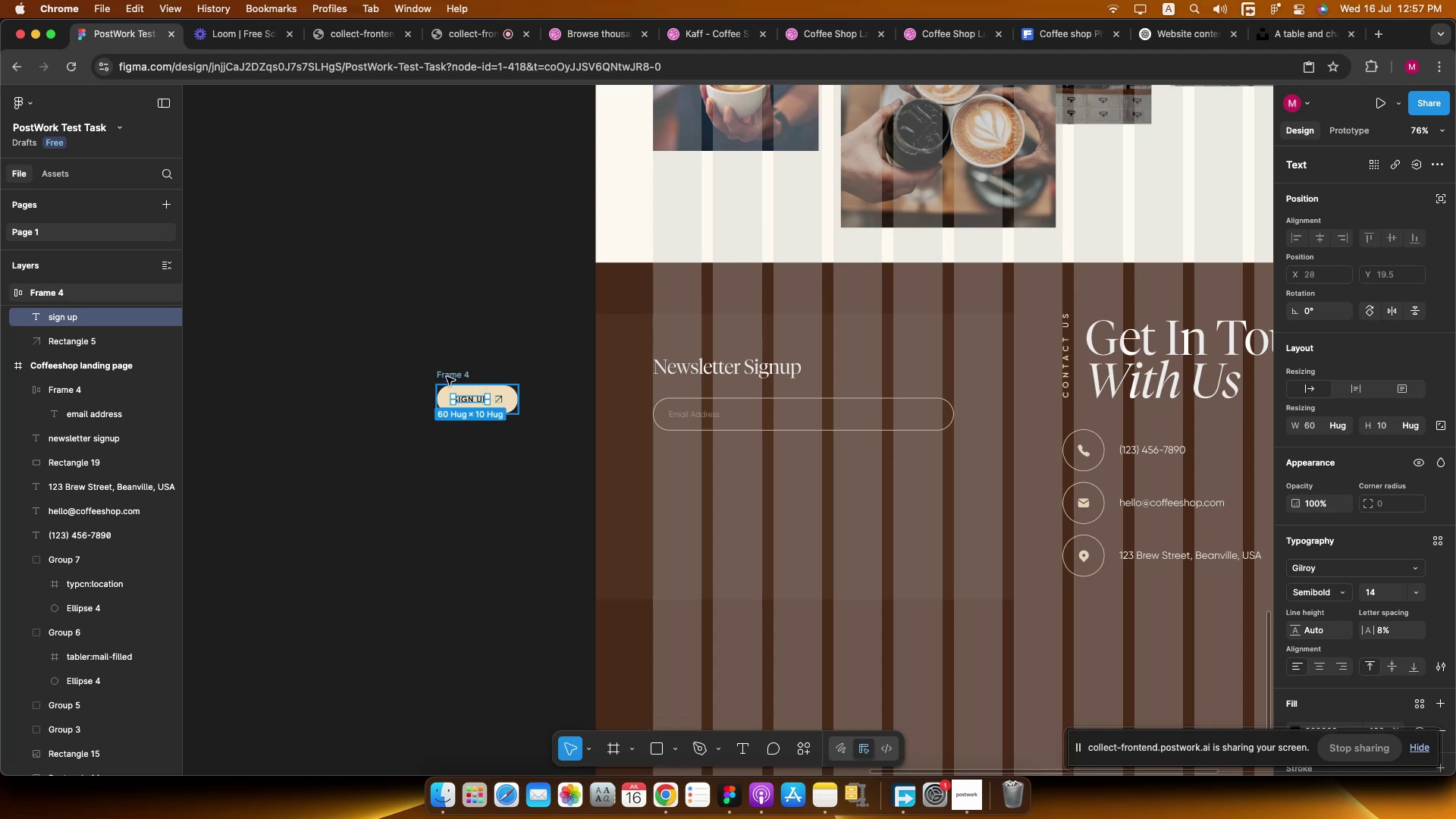 
left_click([447, 374])
 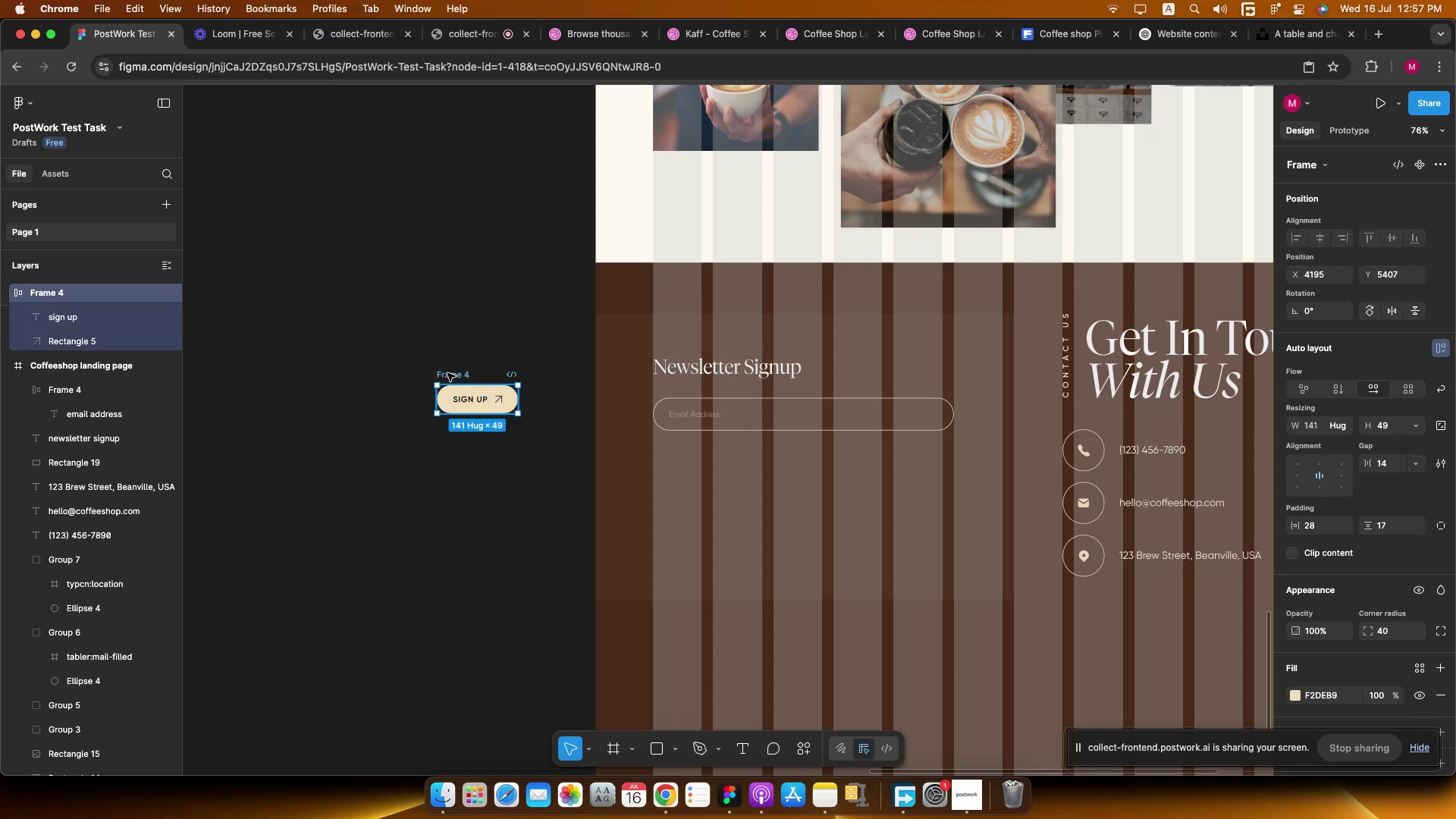 
left_click_drag(start_coordinate=[447, 373], to_coordinate=[664, 435])
 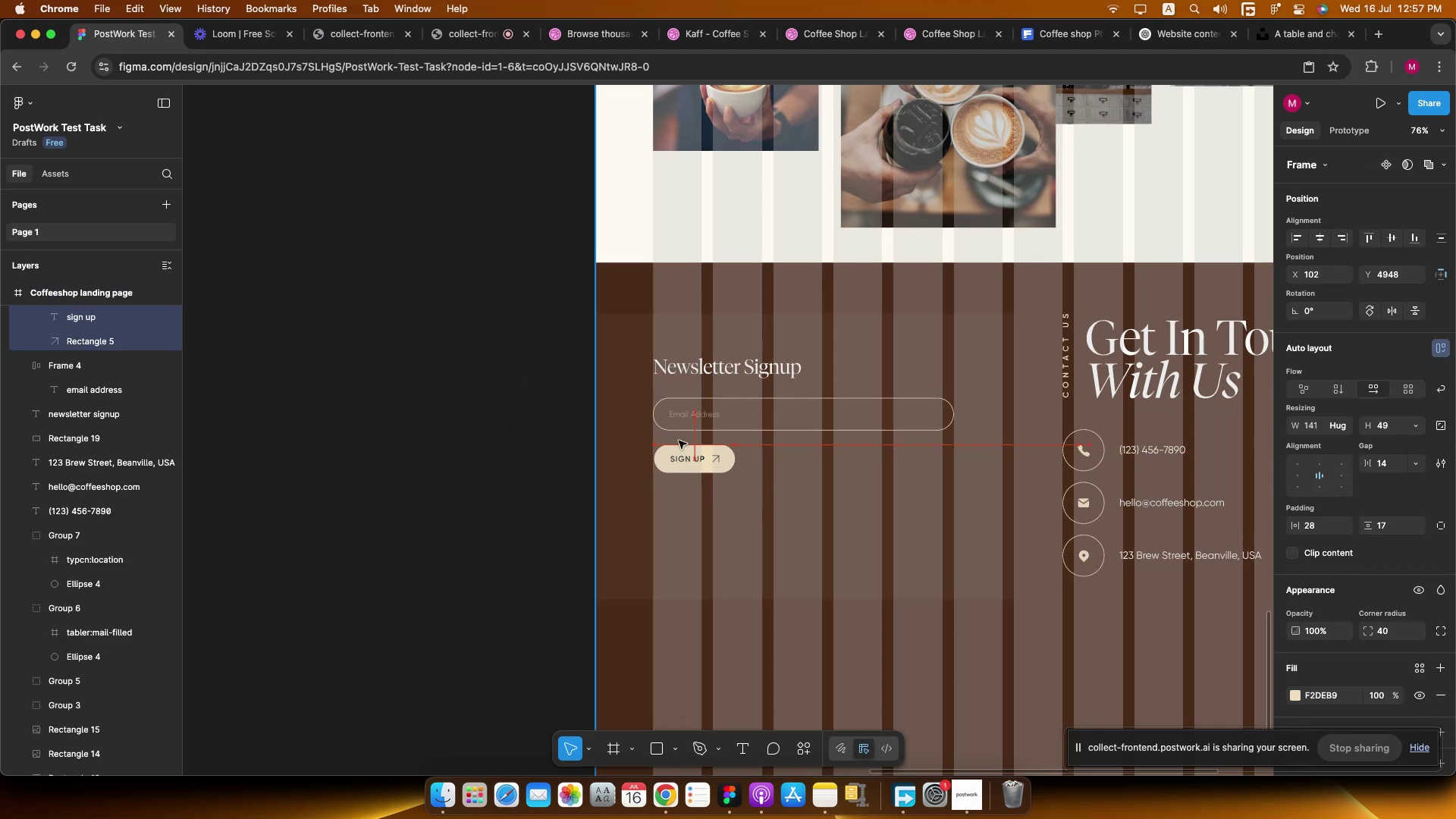 
hold_key(key=CommandLeft, duration=0.31)
scroll: coordinate [833, 460], scroll_direction: up, amount: 5.0
 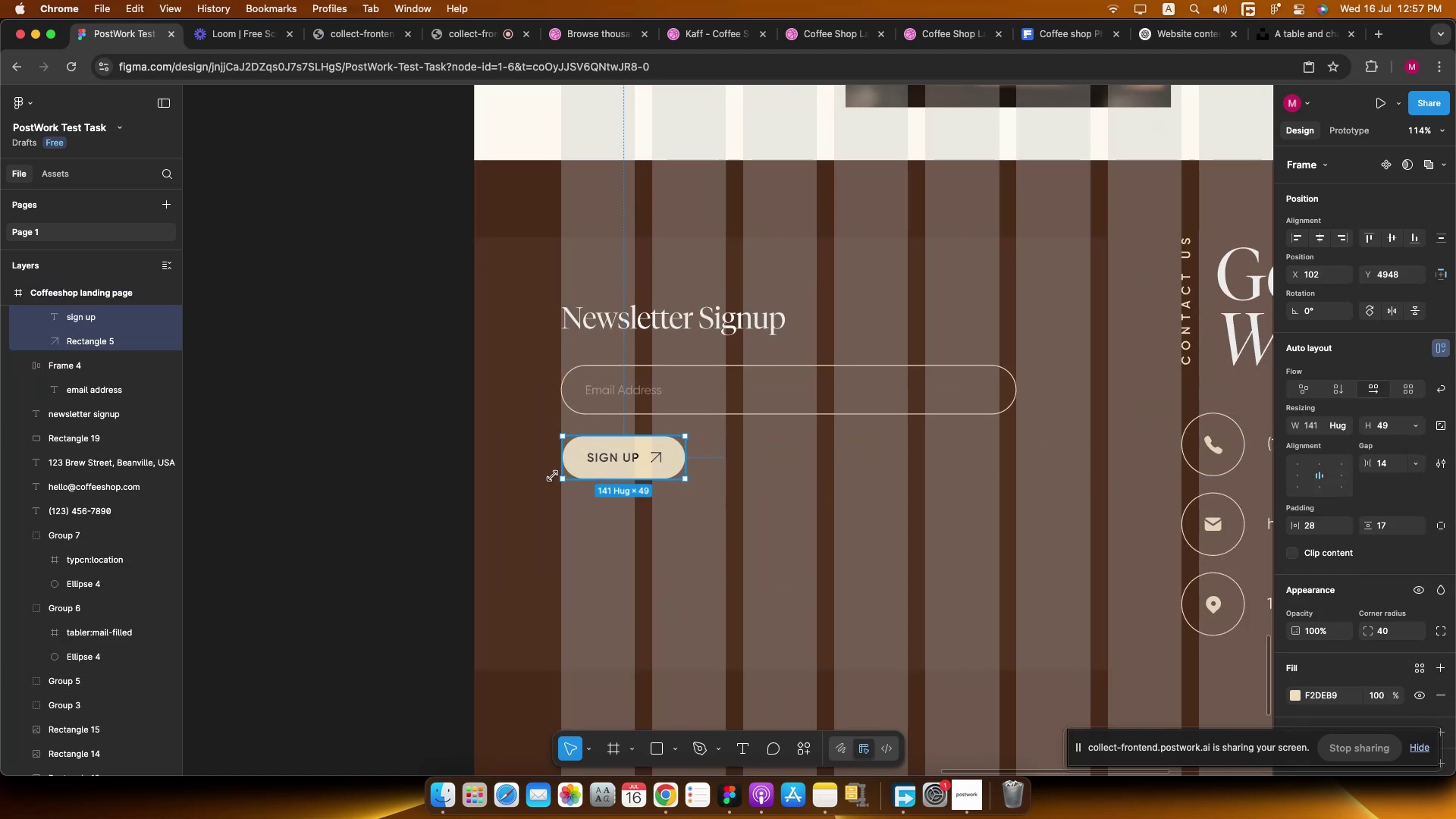 
left_click_drag(start_coordinate=[619, 476], to_coordinate=[620, 484])
 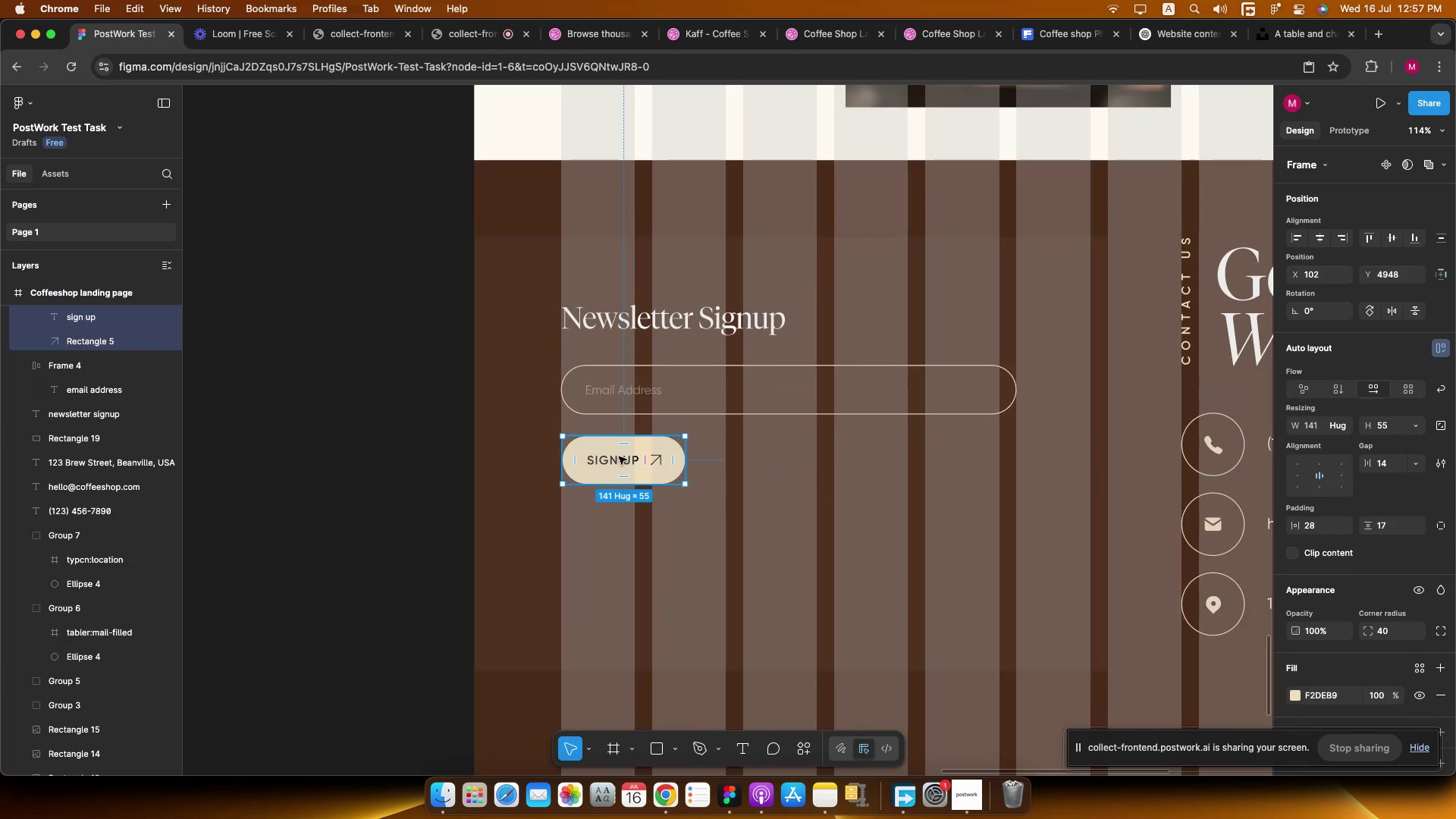 
hold_key(key=ShiftLeft, duration=0.9)
left_click([607, 414])
 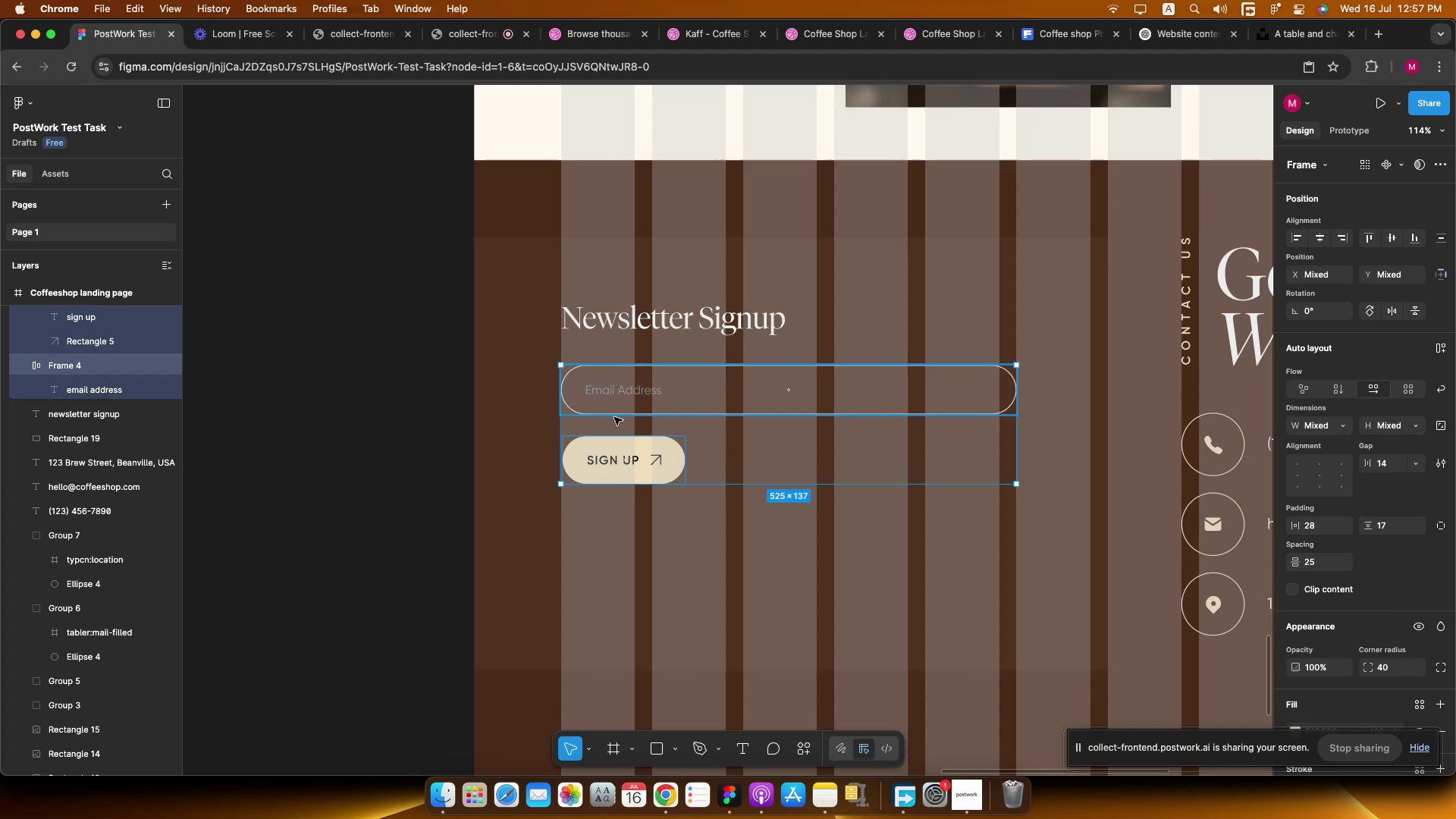 
hold_key(key=CommandLeft, duration=0.47)
scroll: coordinate [620, 445], scroll_direction: up, amount: 4.0
 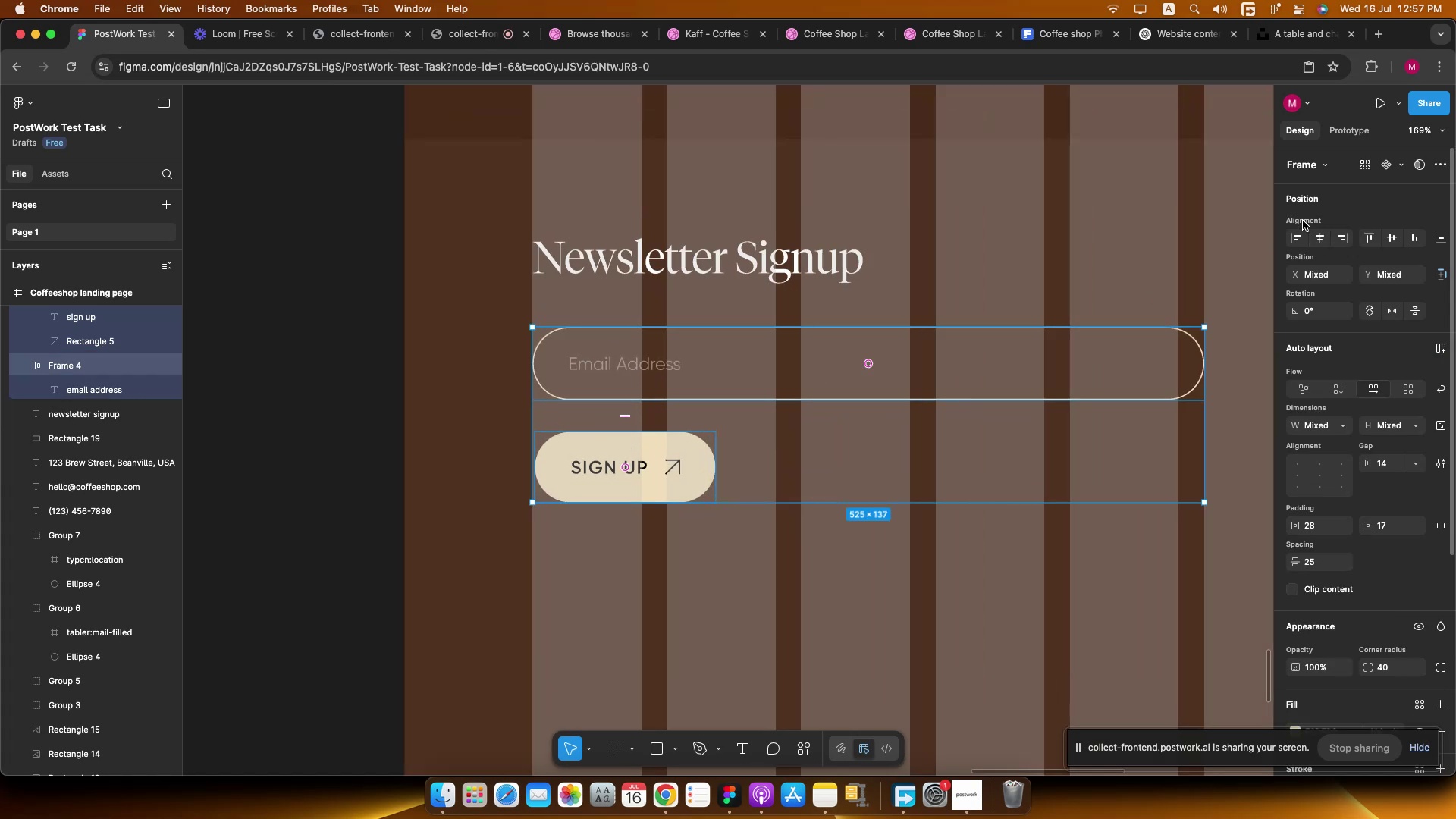 
left_click([1299, 234])
 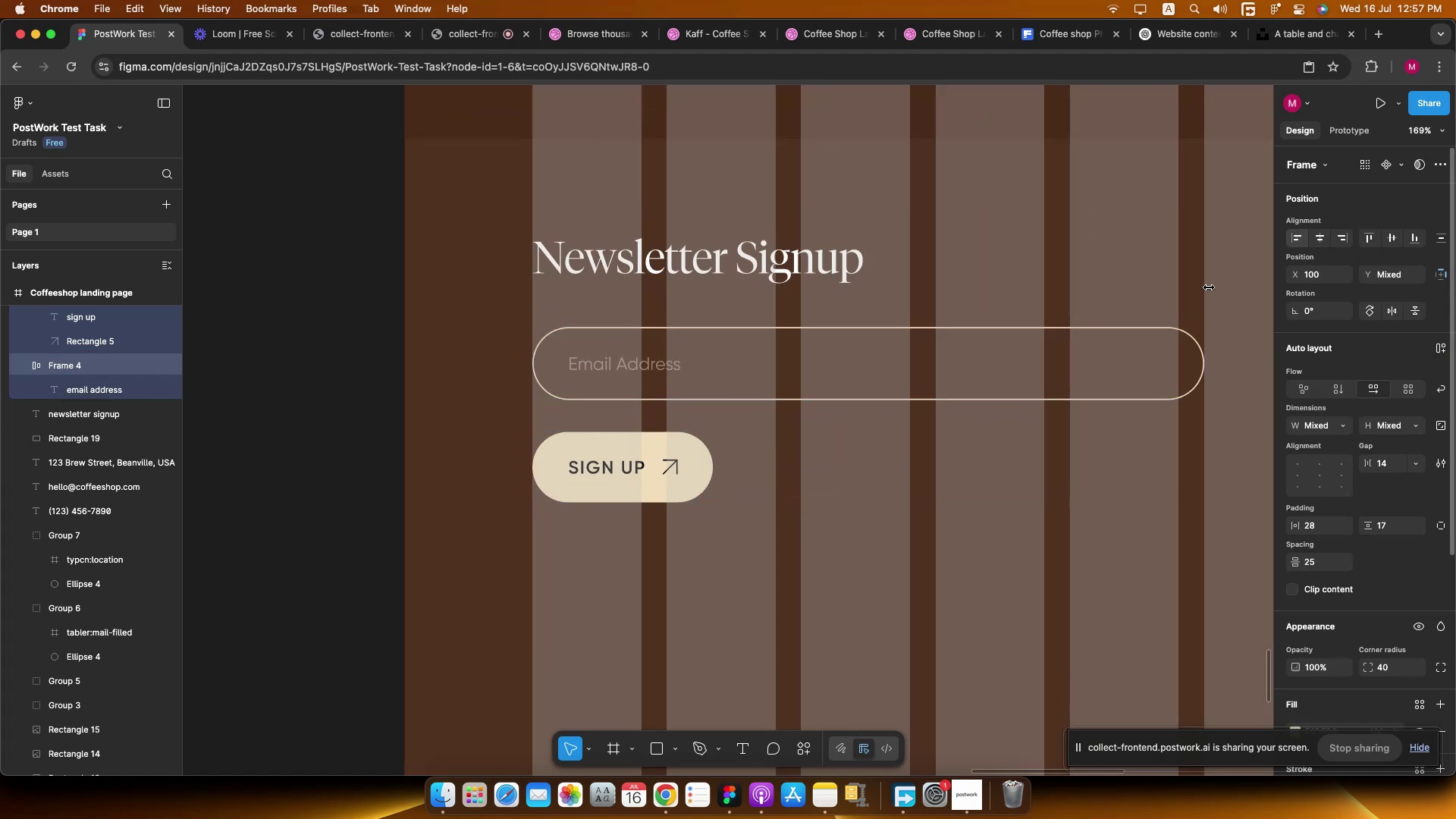 
hold_key(key=CommandLeft, duration=0.6)
scroll: coordinate [749, 416], scroll_direction: down, amount: 9.0
 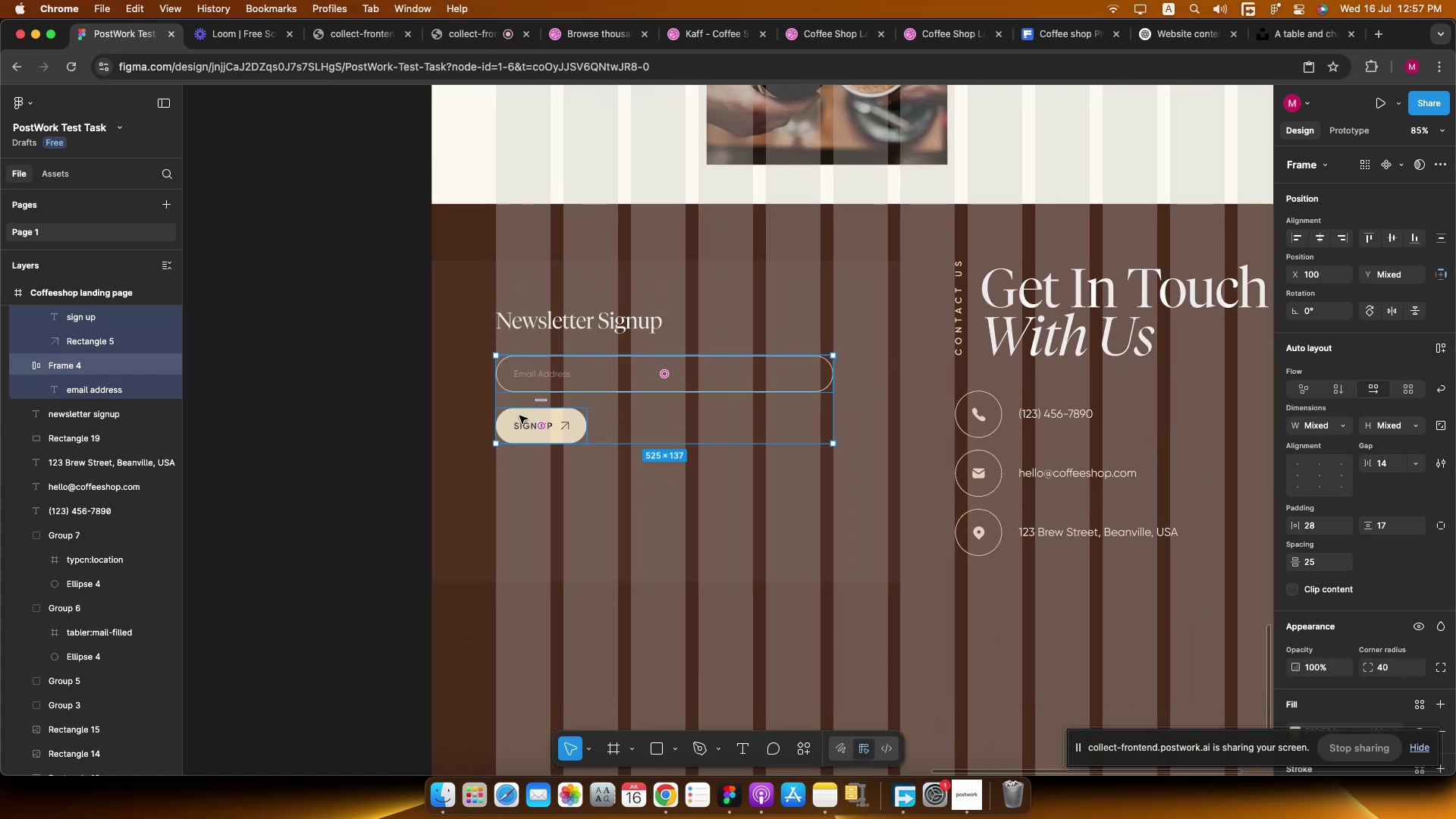 
left_click([519, 416])
 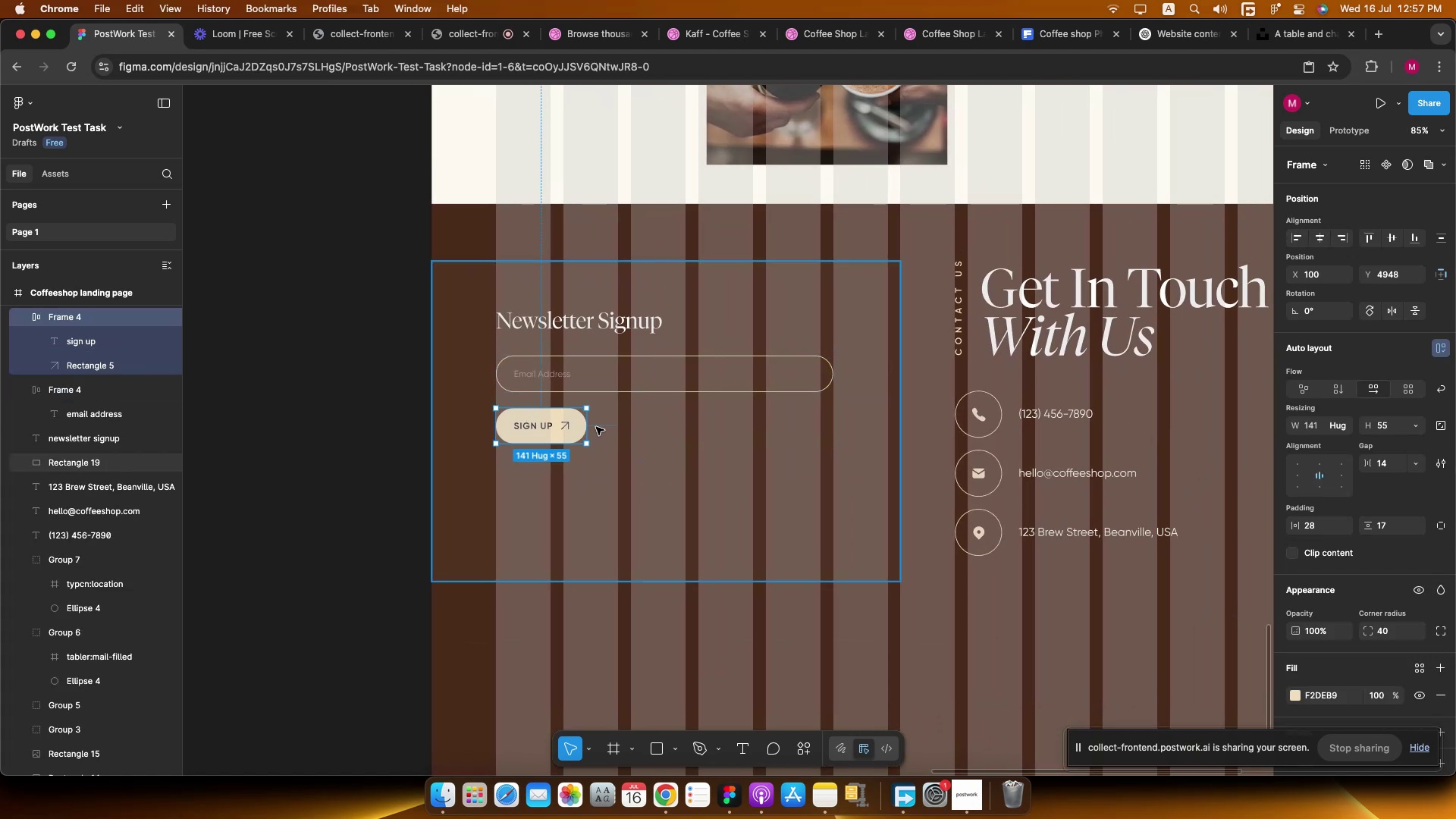 
left_click_drag(start_coordinate=[588, 424], to_coordinate=[595, 425])
 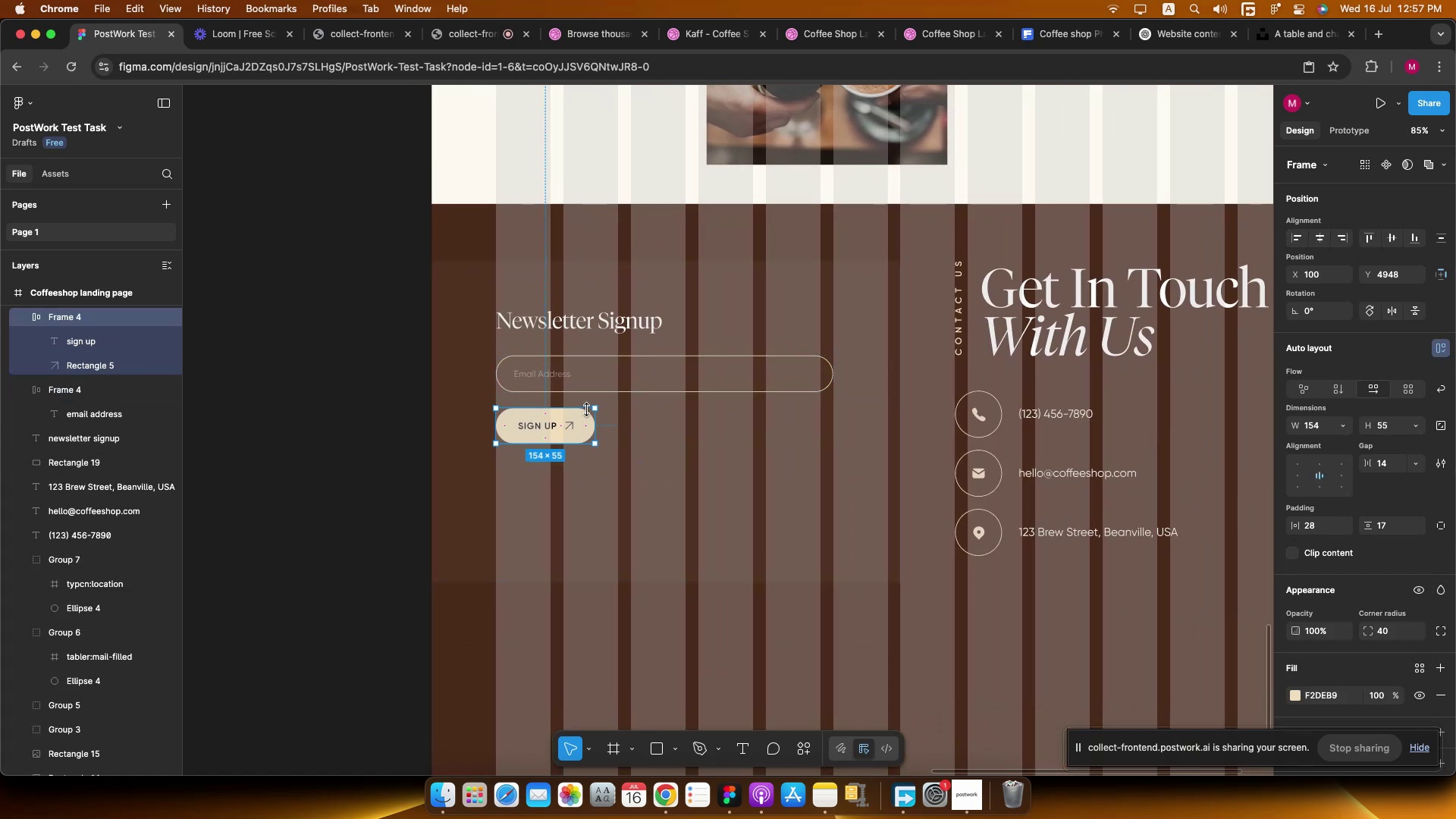 
key(Shift+ArrowUp)
 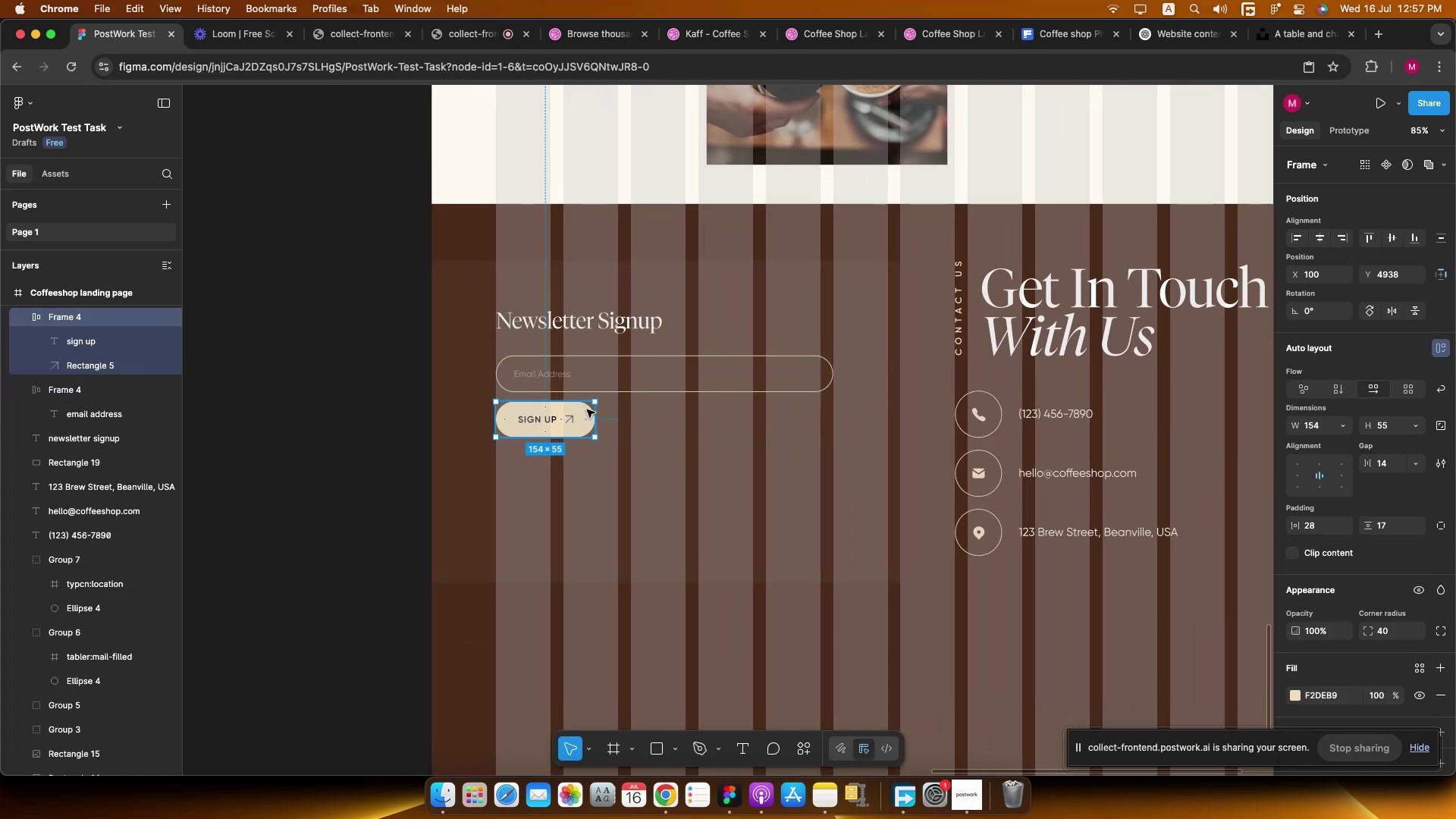 
key(ArrowDown)
 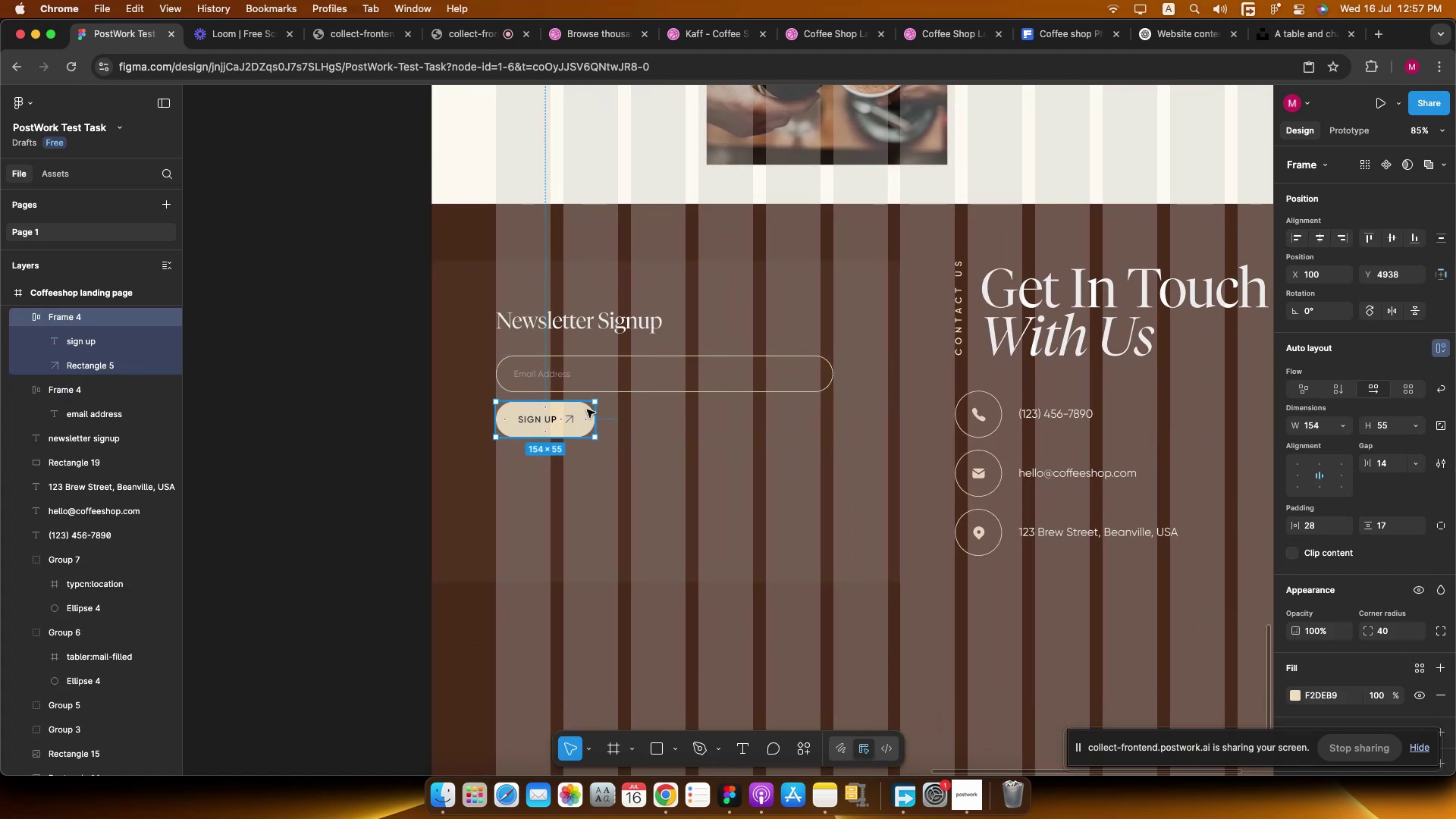 
key(ArrowDown)
 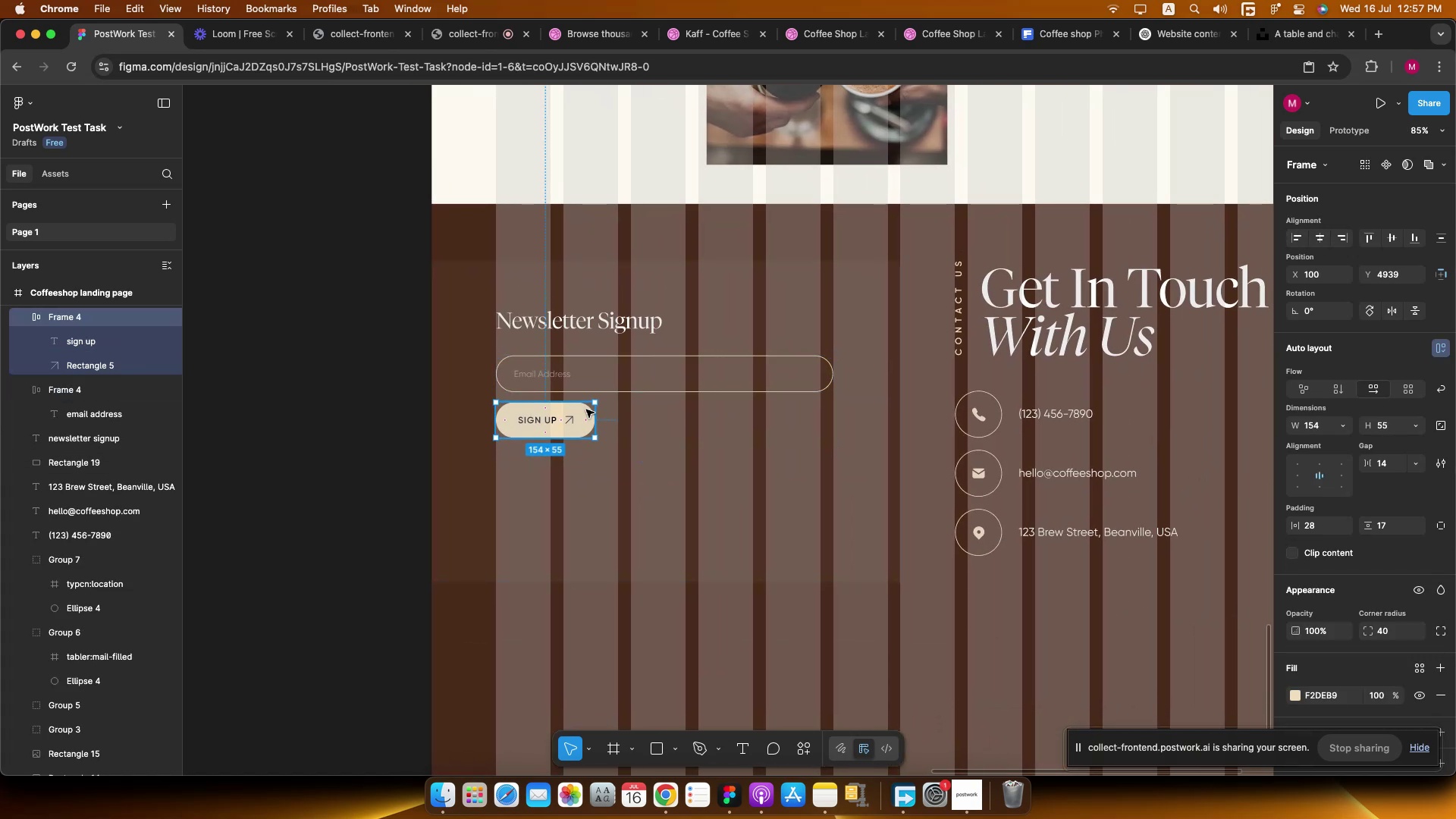 
key(ArrowDown)
 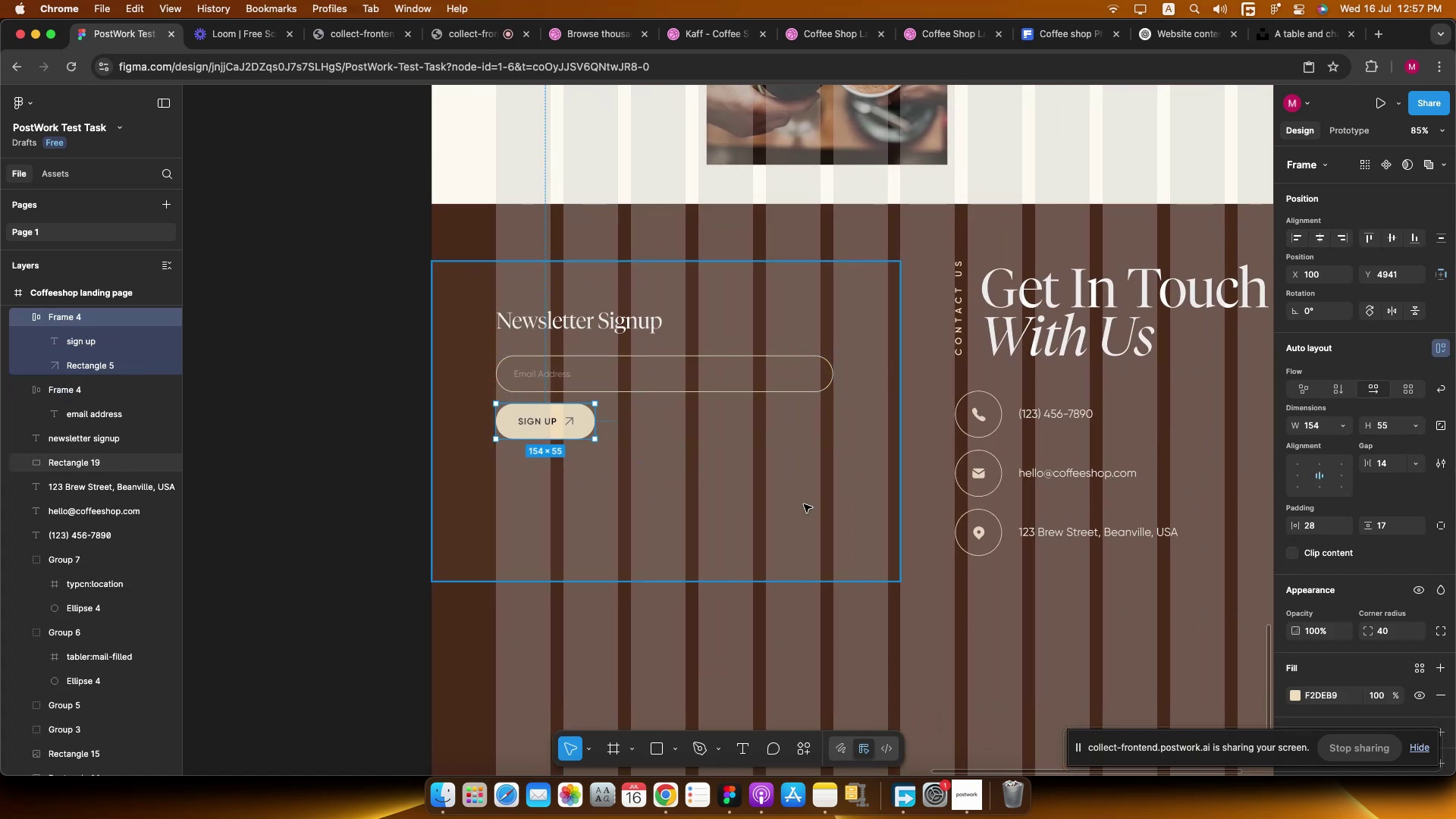 
hold_key(key=CommandLeft, duration=0.44)
scroll: coordinate [612, 415], scroll_direction: down, amount: 4.0
 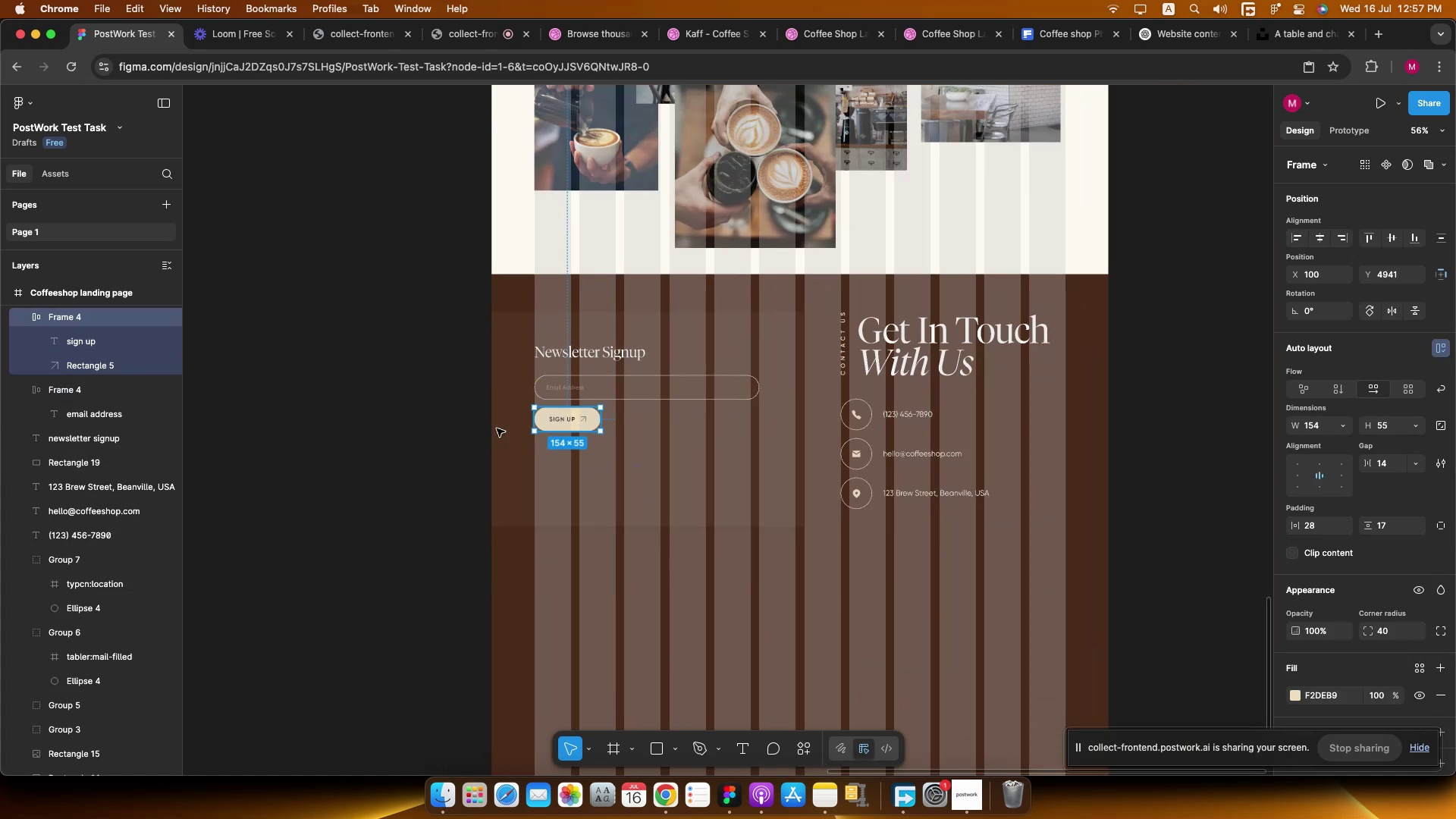 
left_click([372, 400])
 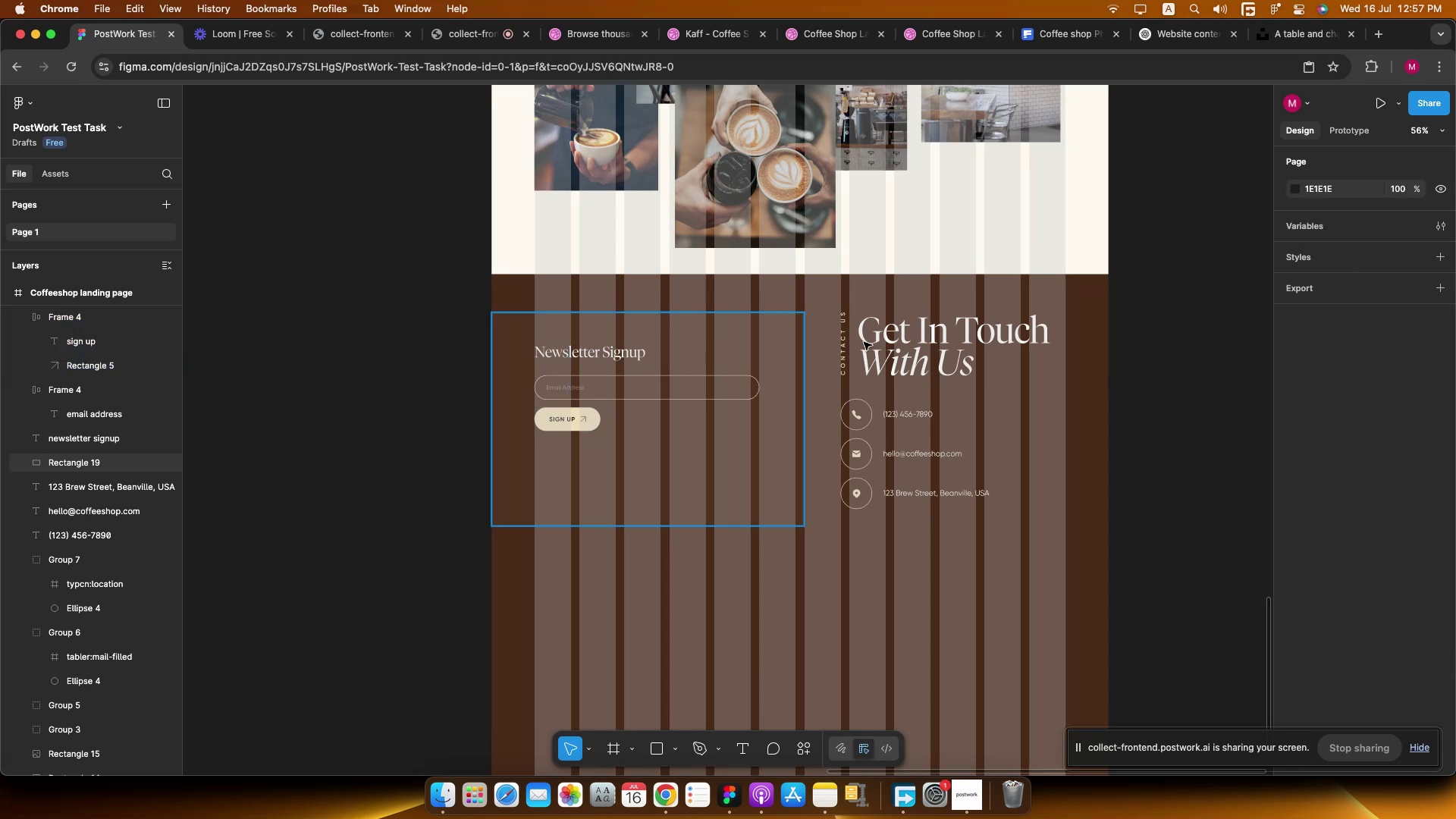 
hold_key(key=CommandLeft, duration=0.43)
left_click([846, 343])
 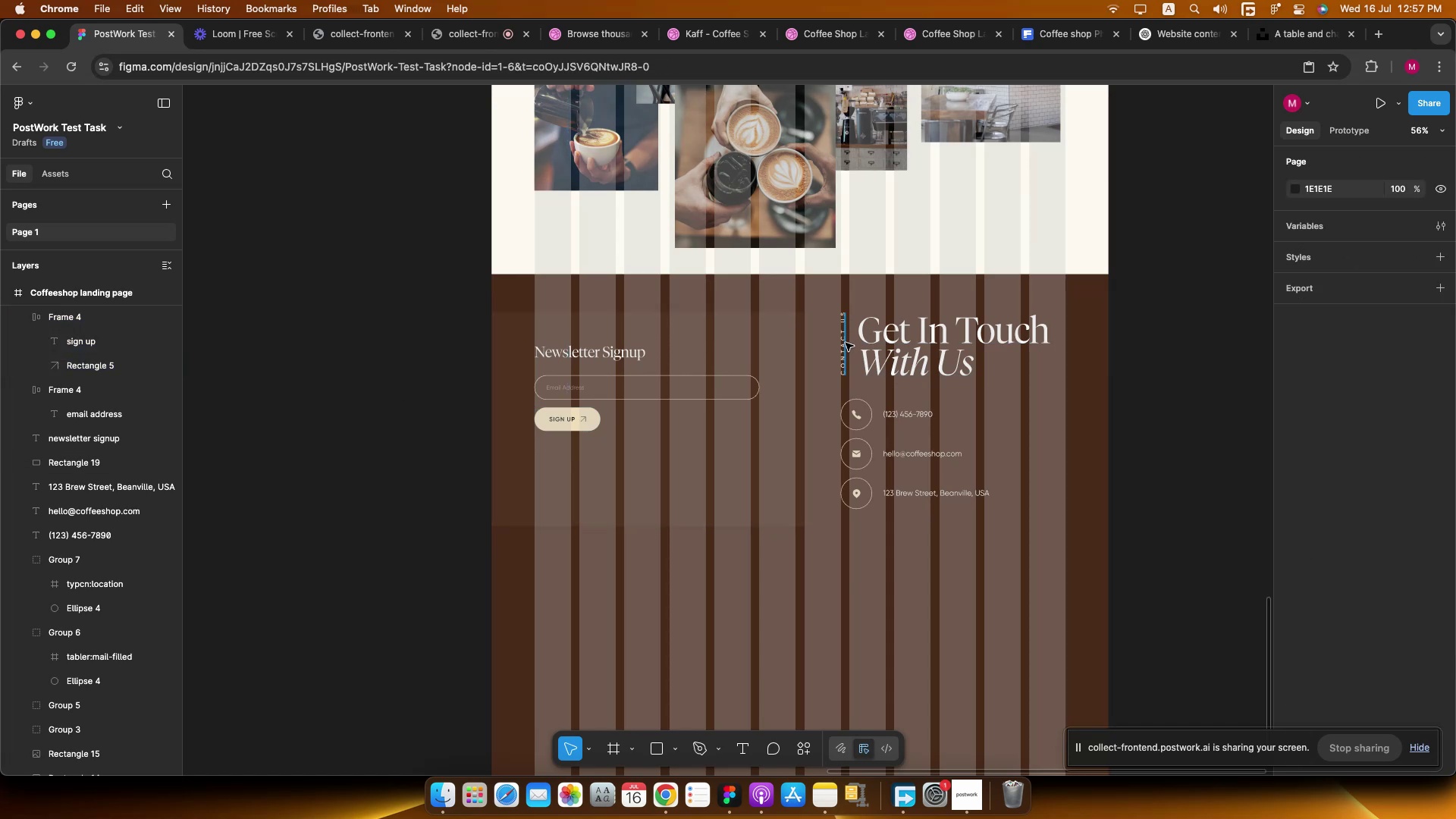 
hold_key(key=OptionLeft, duration=1.45)
left_click_drag(start_coordinate=[846, 337], to_coordinate=[419, 412])
 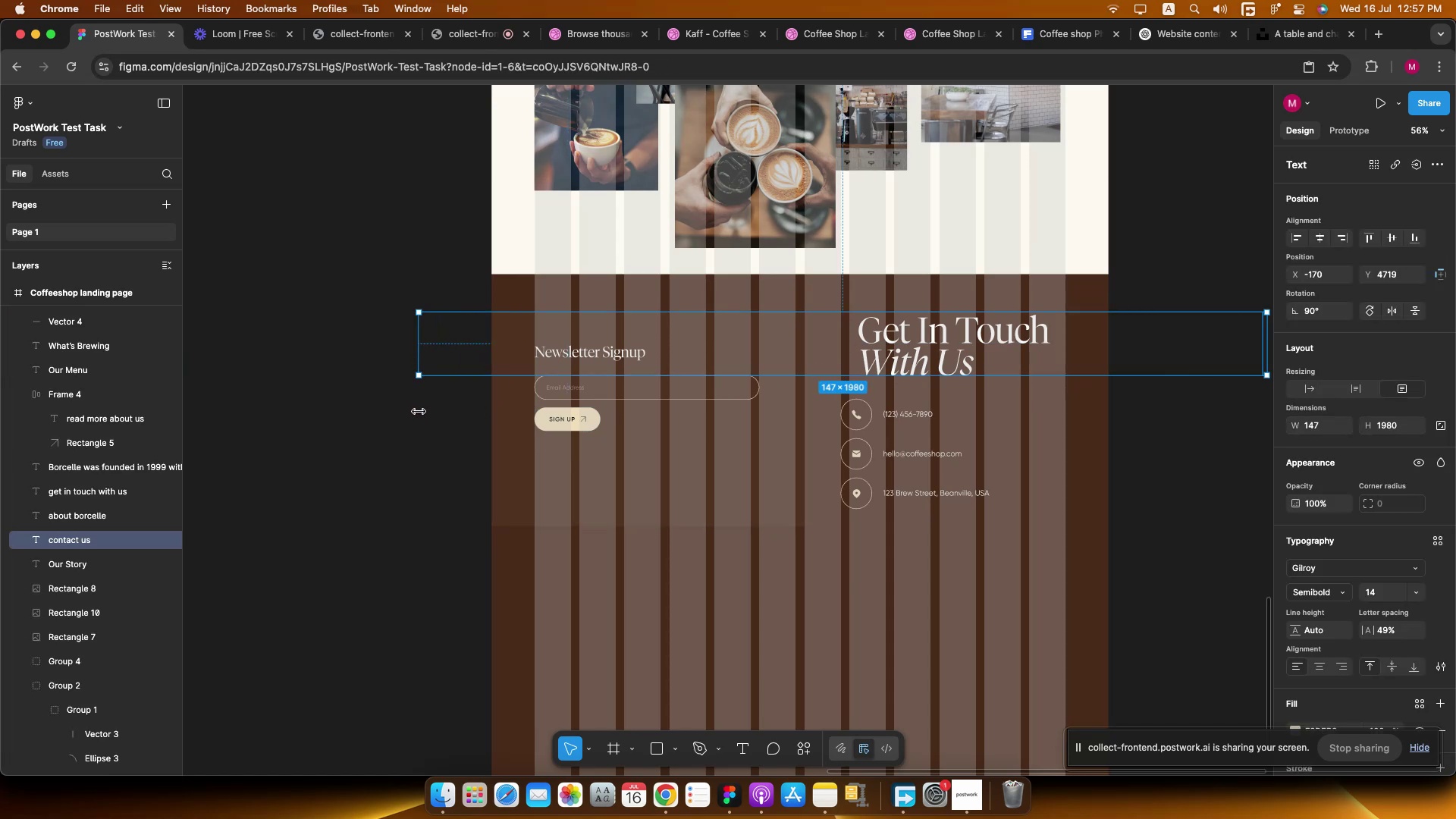 
key(Meta+Z)
 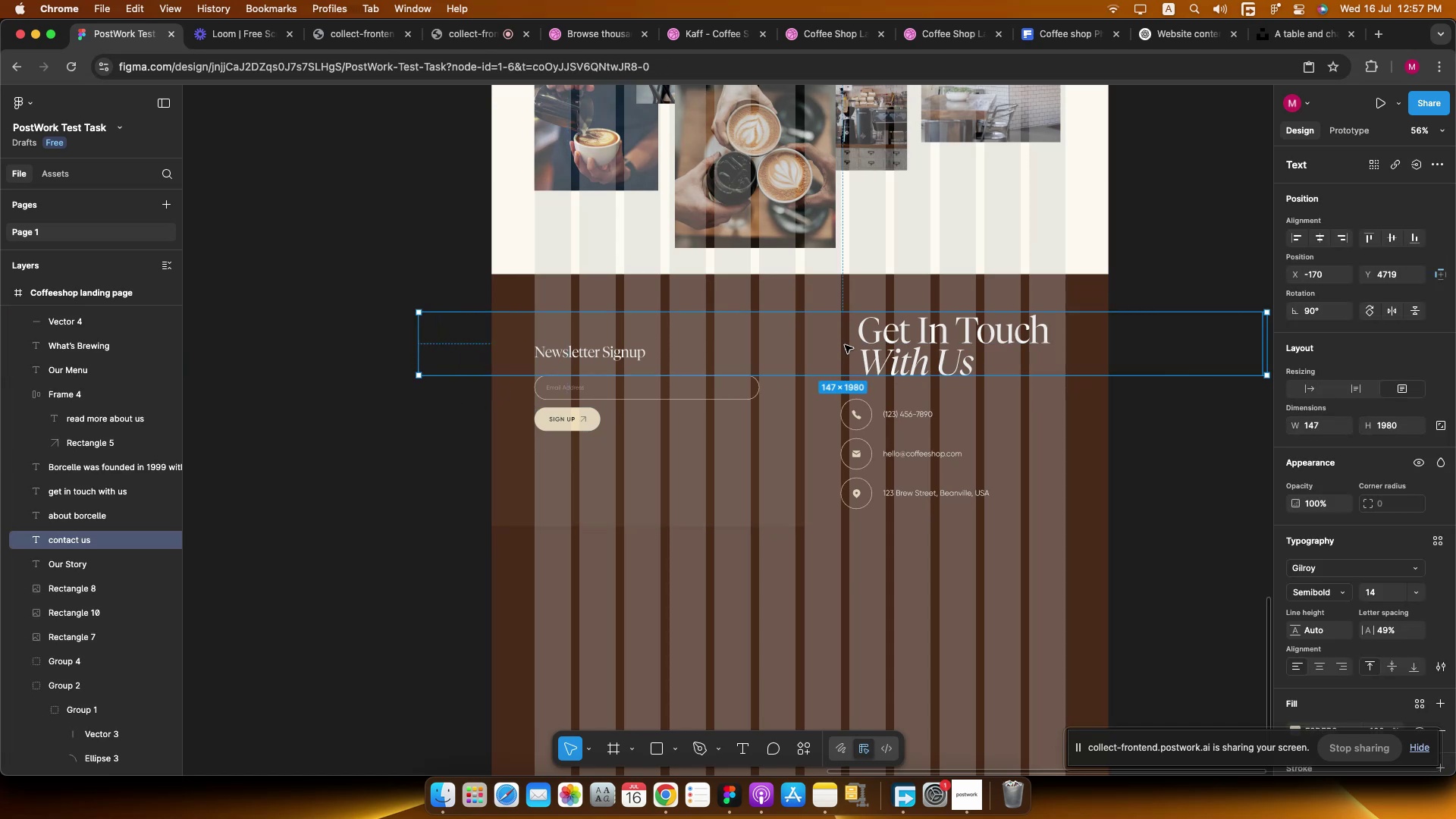 
hold_key(key=OptionLeft, duration=2.21)
left_click_drag(start_coordinate=[843, 343], to_coordinate=[400, 431])
 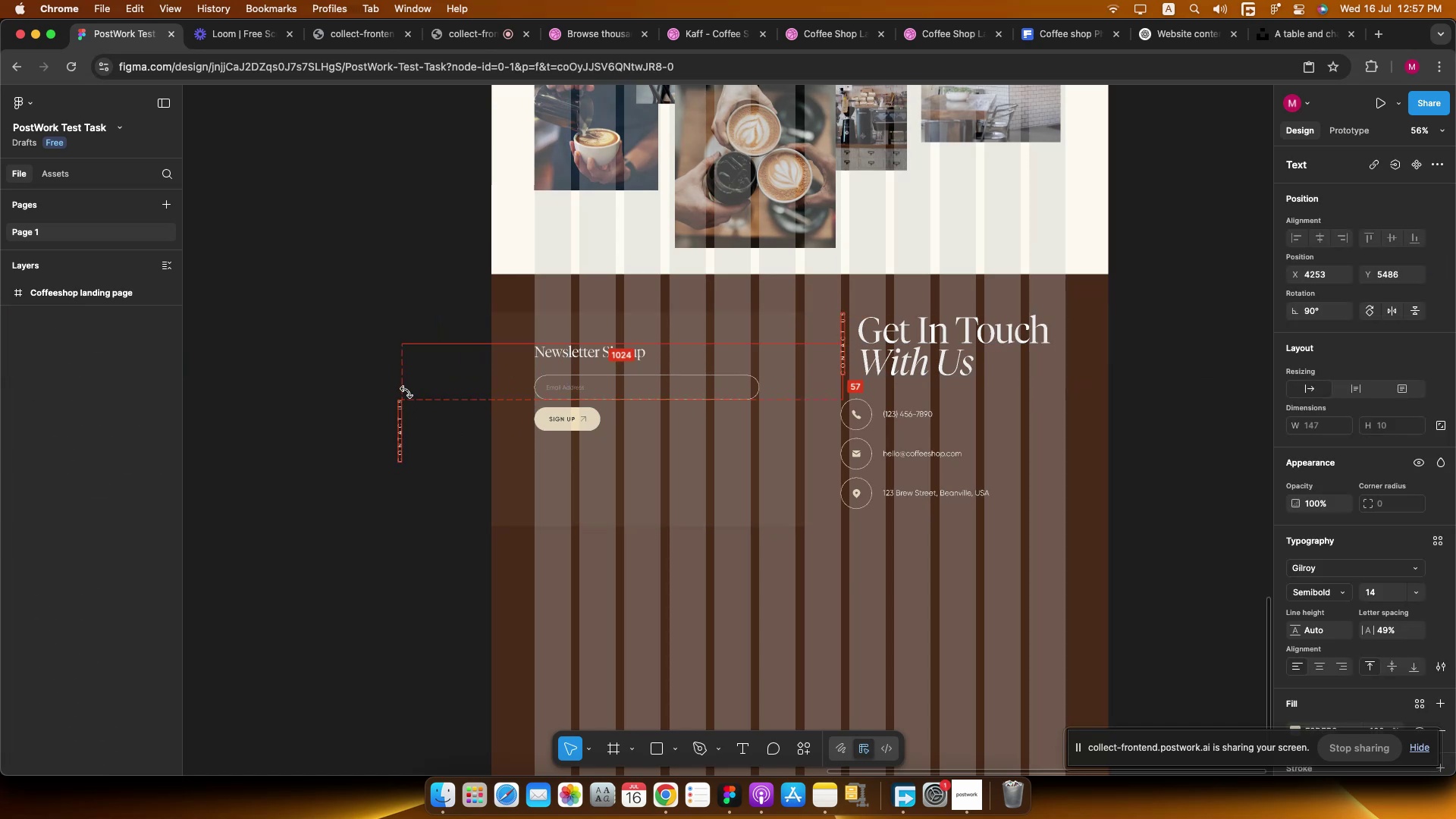 
hold_key(key=ShiftLeft, duration=1.63)
left_click_drag(start_coordinate=[407, 392], to_coordinate=[435, 435])
 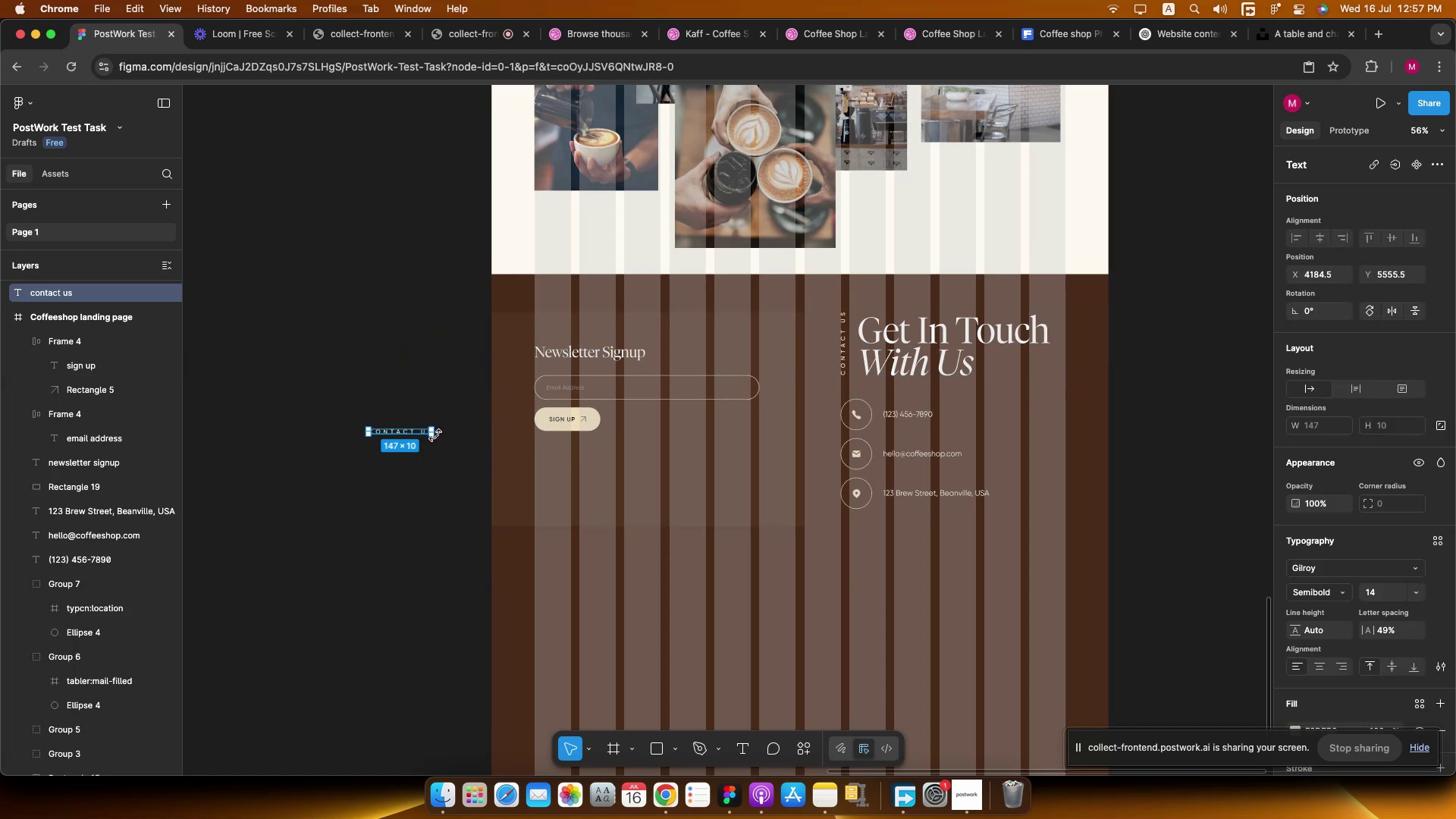 
hold_key(key=CommandLeft, duration=1.06)
scroll: coordinate [384, 436], scroll_direction: up, amount: 2.0
 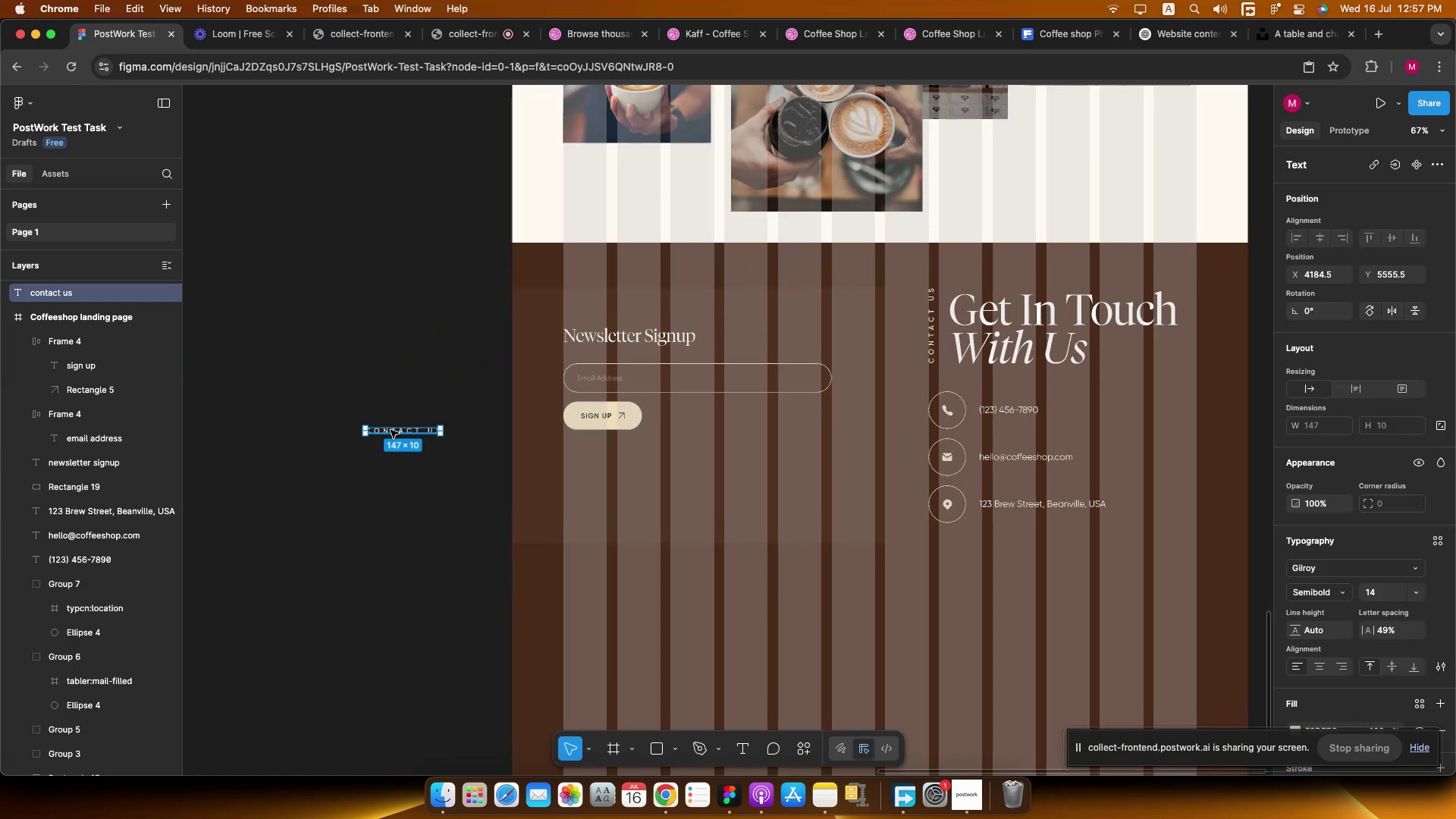 
double_click([391, 430])
 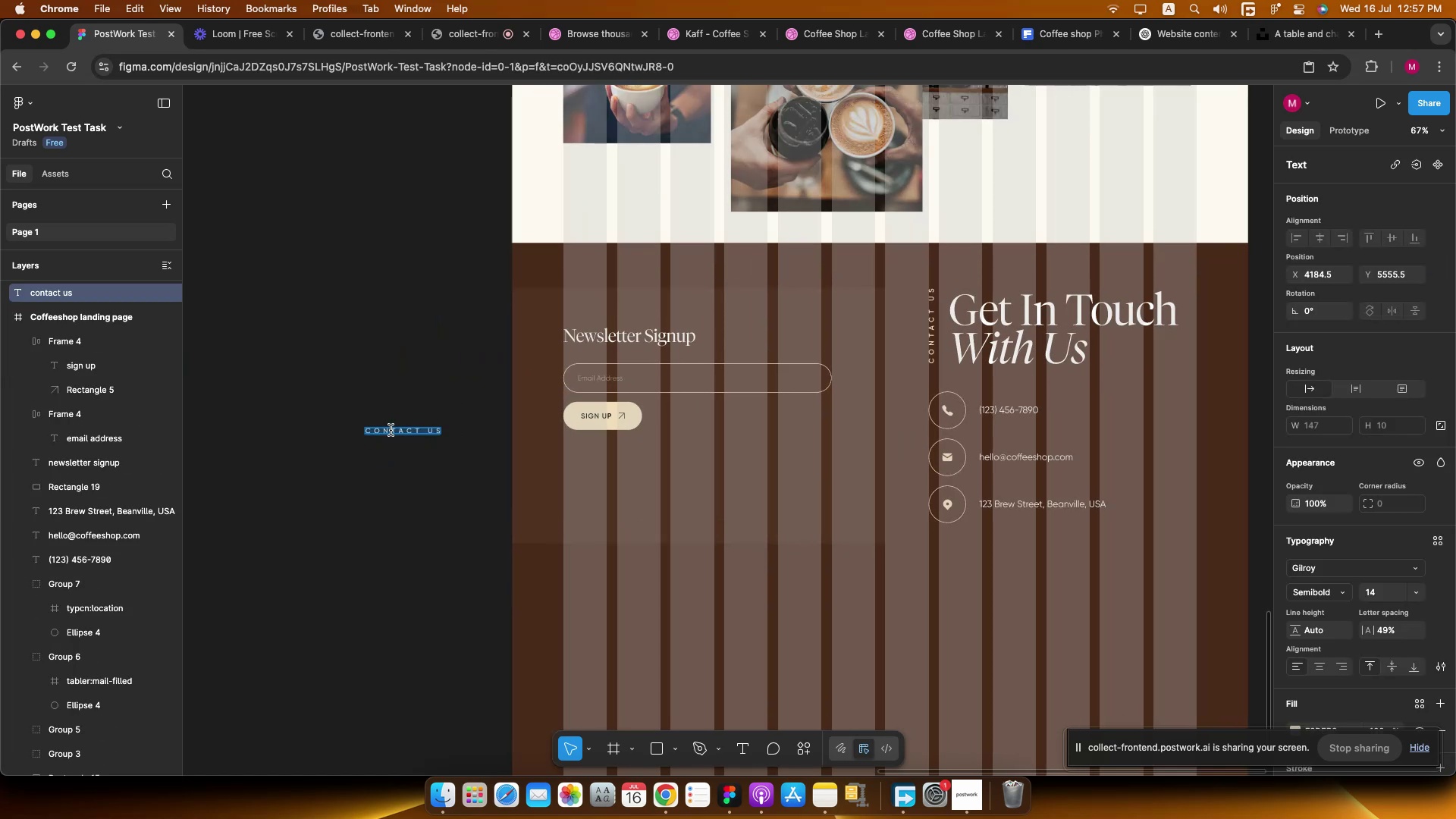 
type(business hio)
key(Backspace)
type(=)
key(Backspace)
type(ours)
 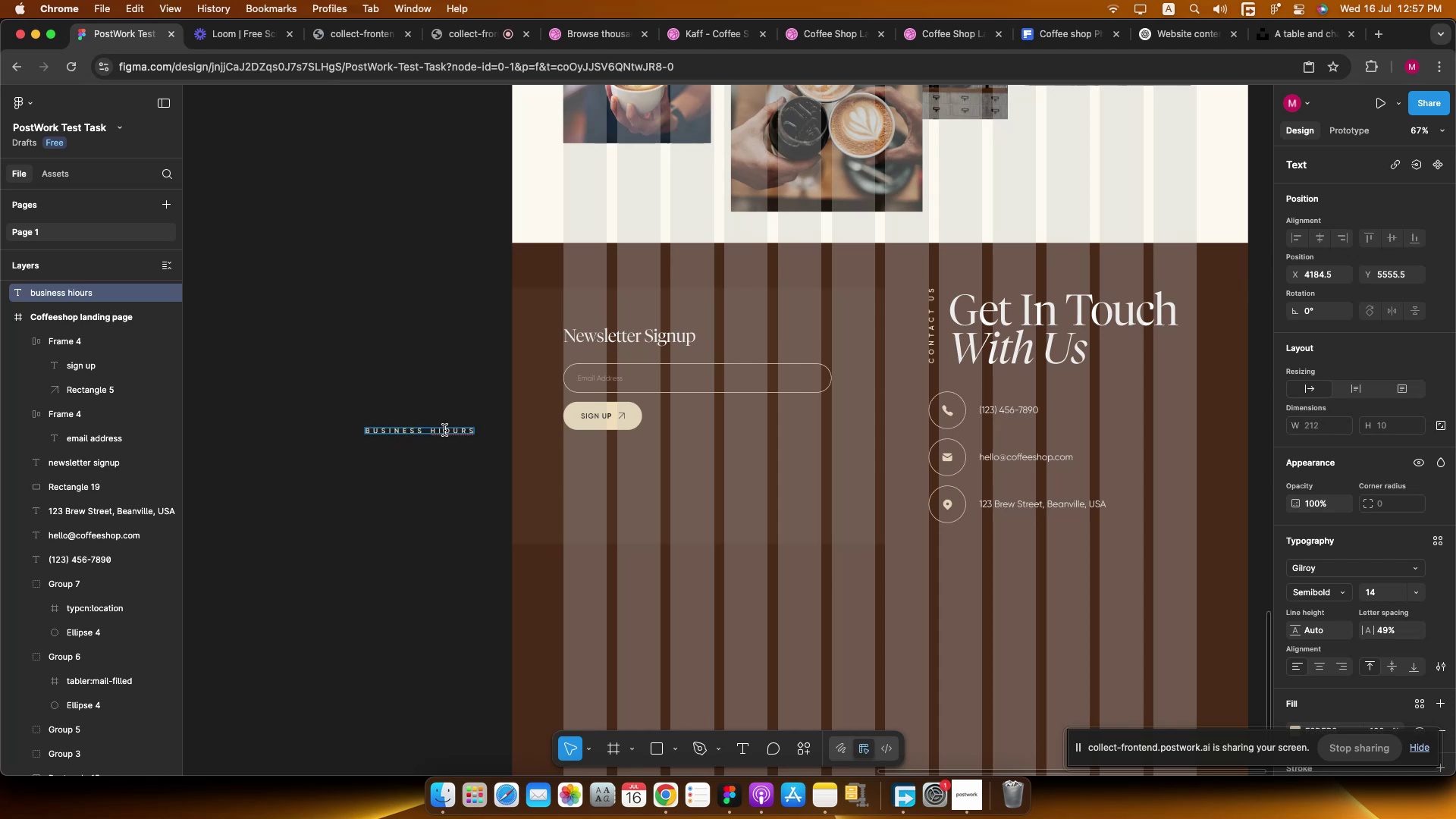 
left_click([438, 431])
 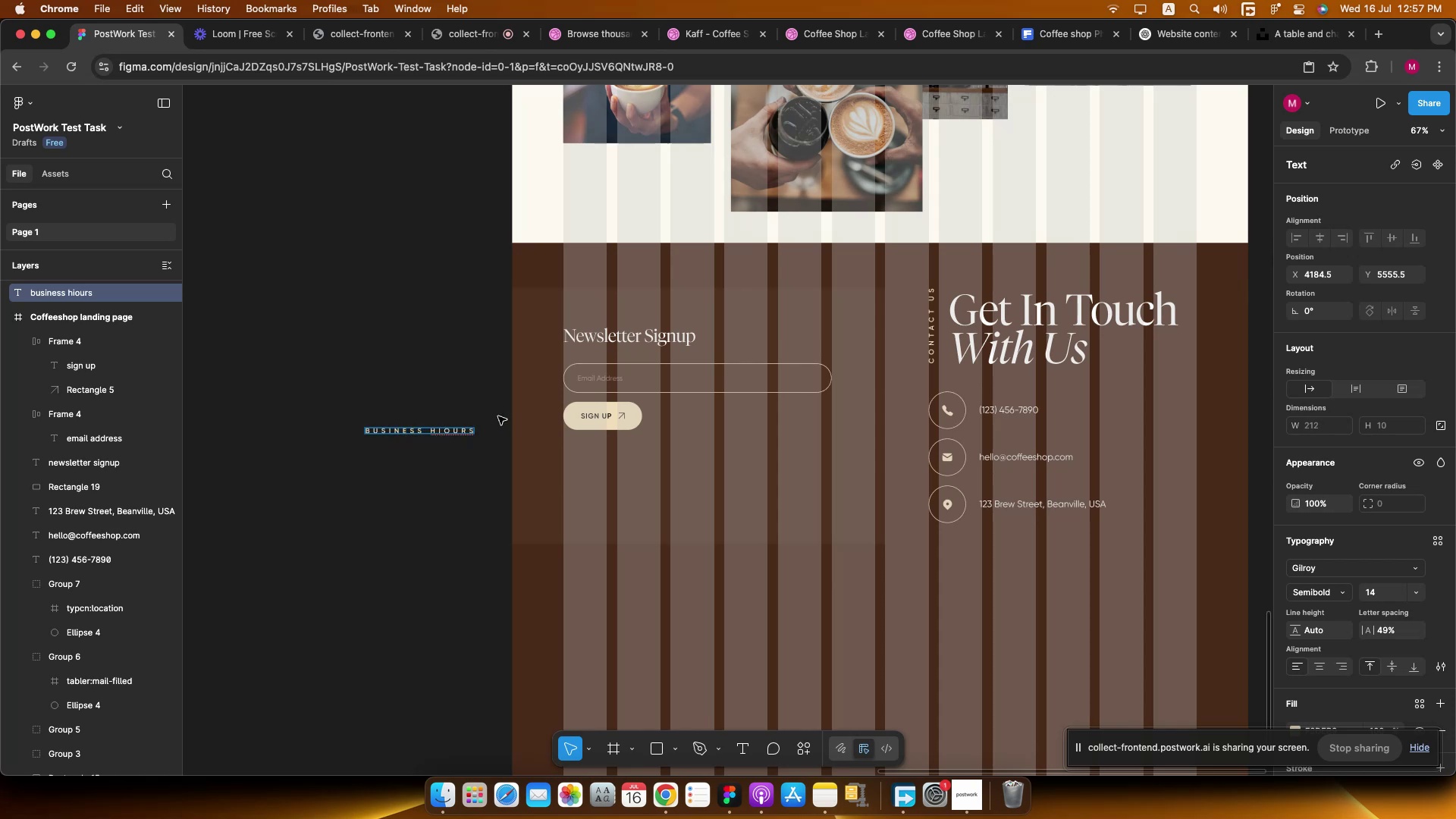 
key(ArrowRight)
 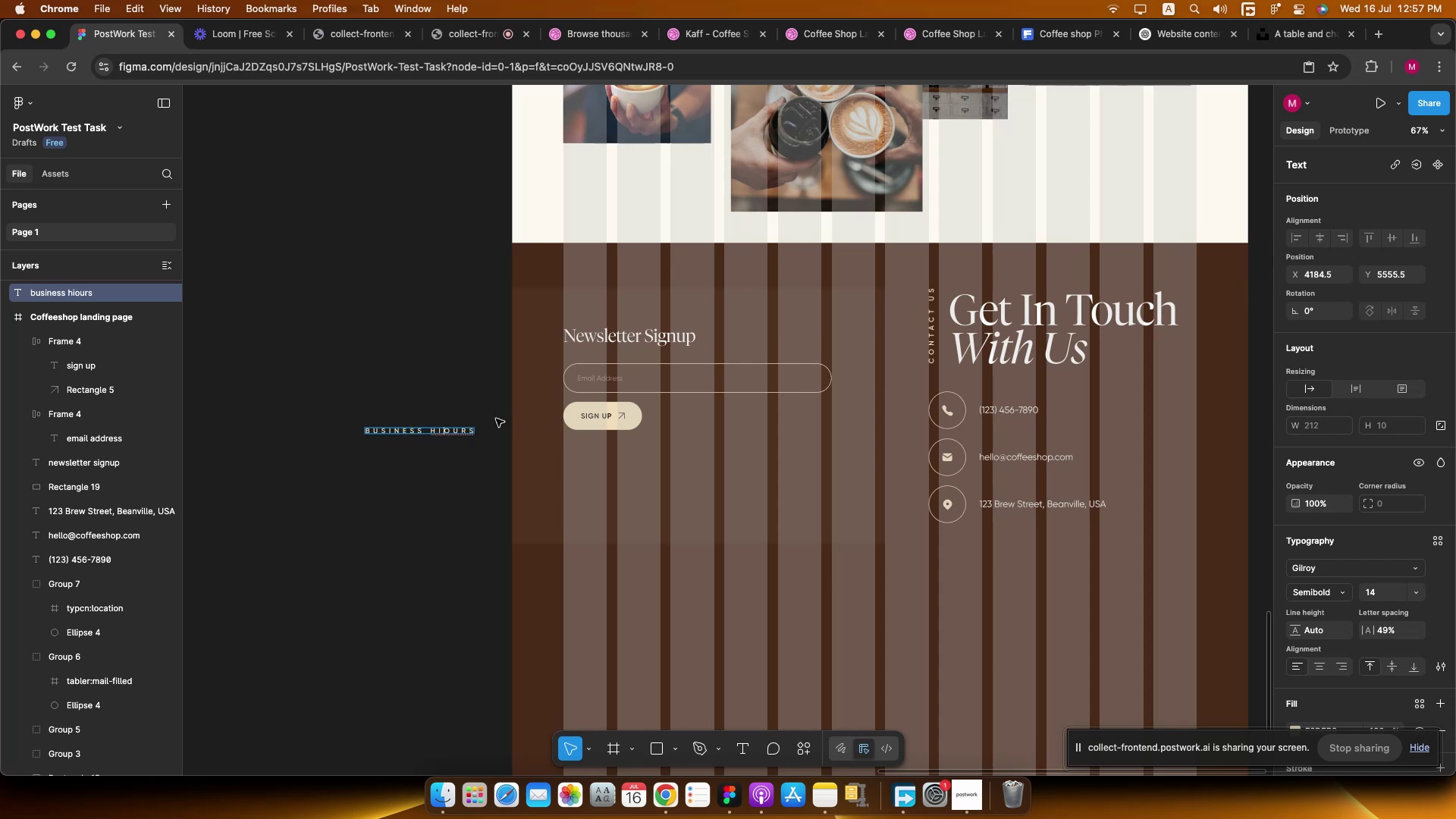 
key(Backspace)
 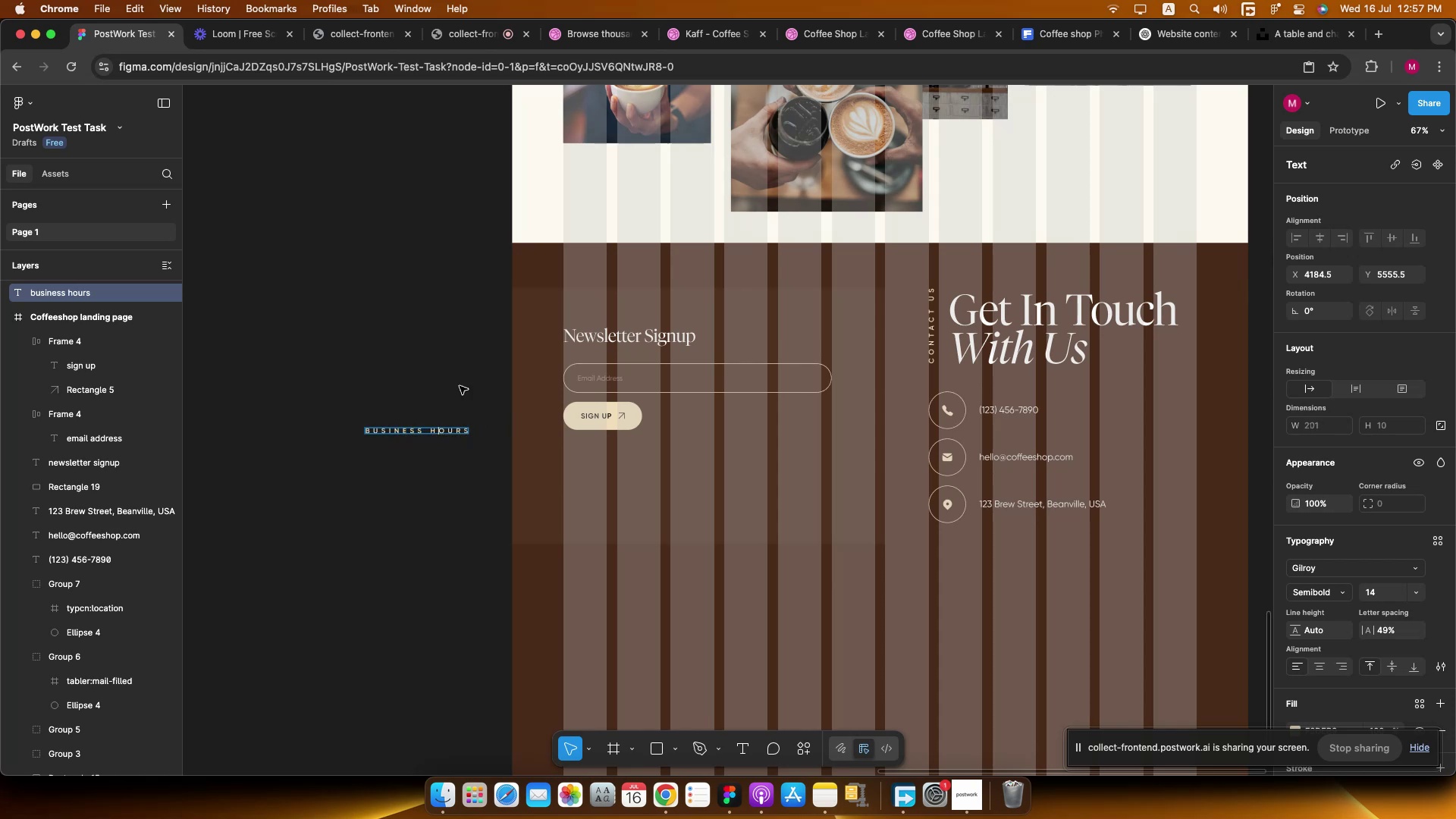 
left_click([430, 362])
 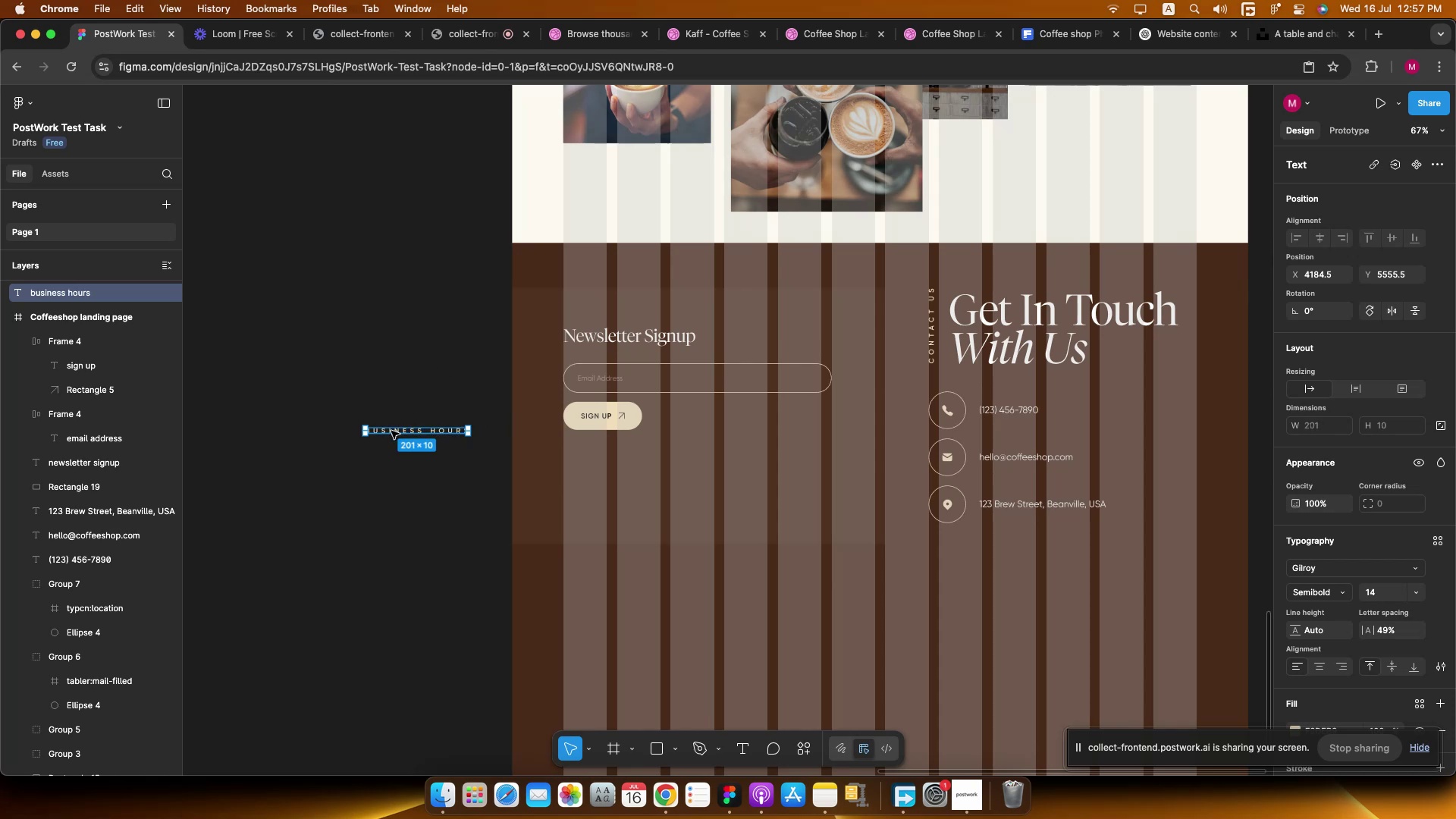 
left_click_drag(start_coordinate=[391, 431], to_coordinate=[589, 459])
 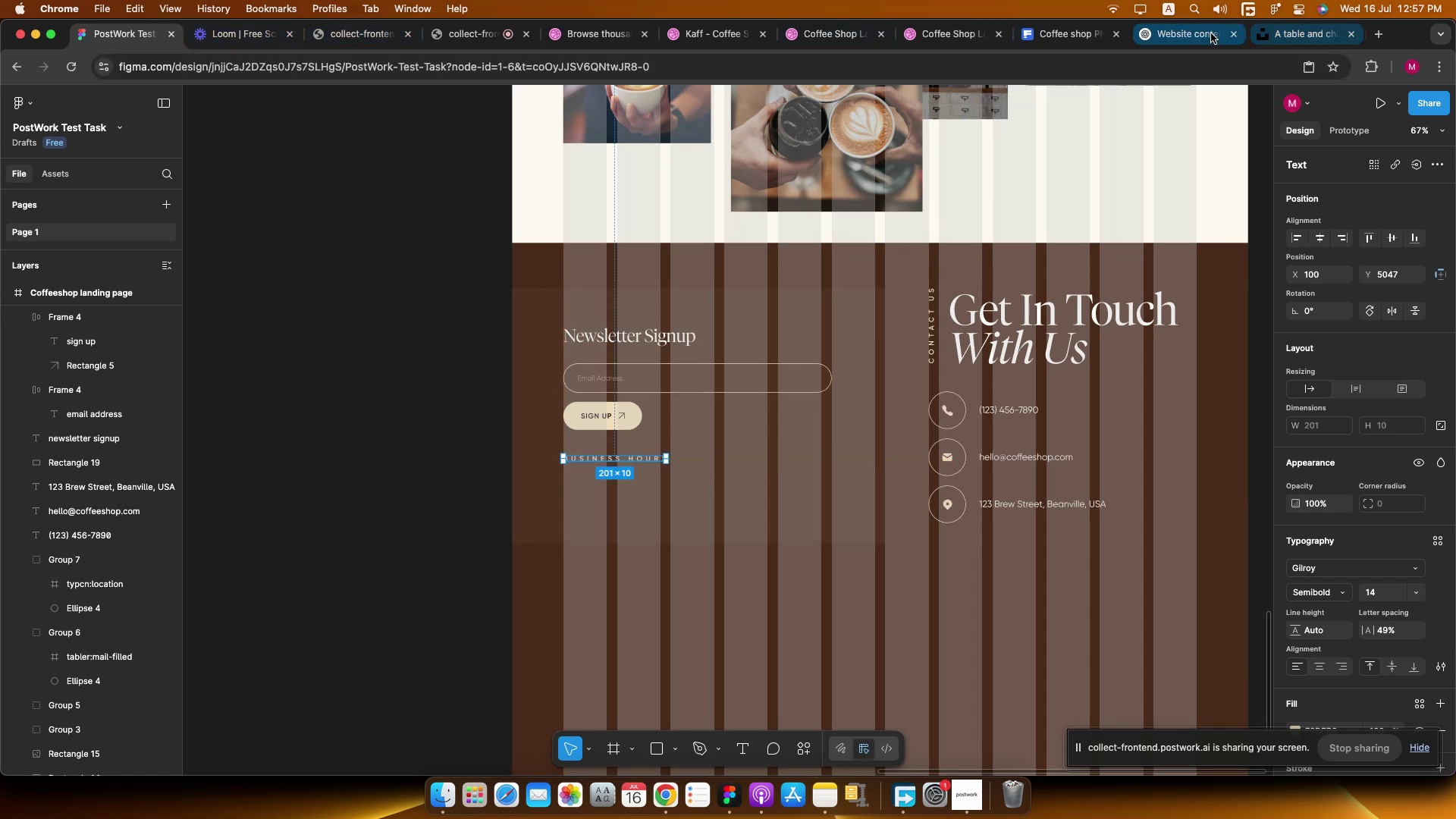 
left_click([1199, 34])
 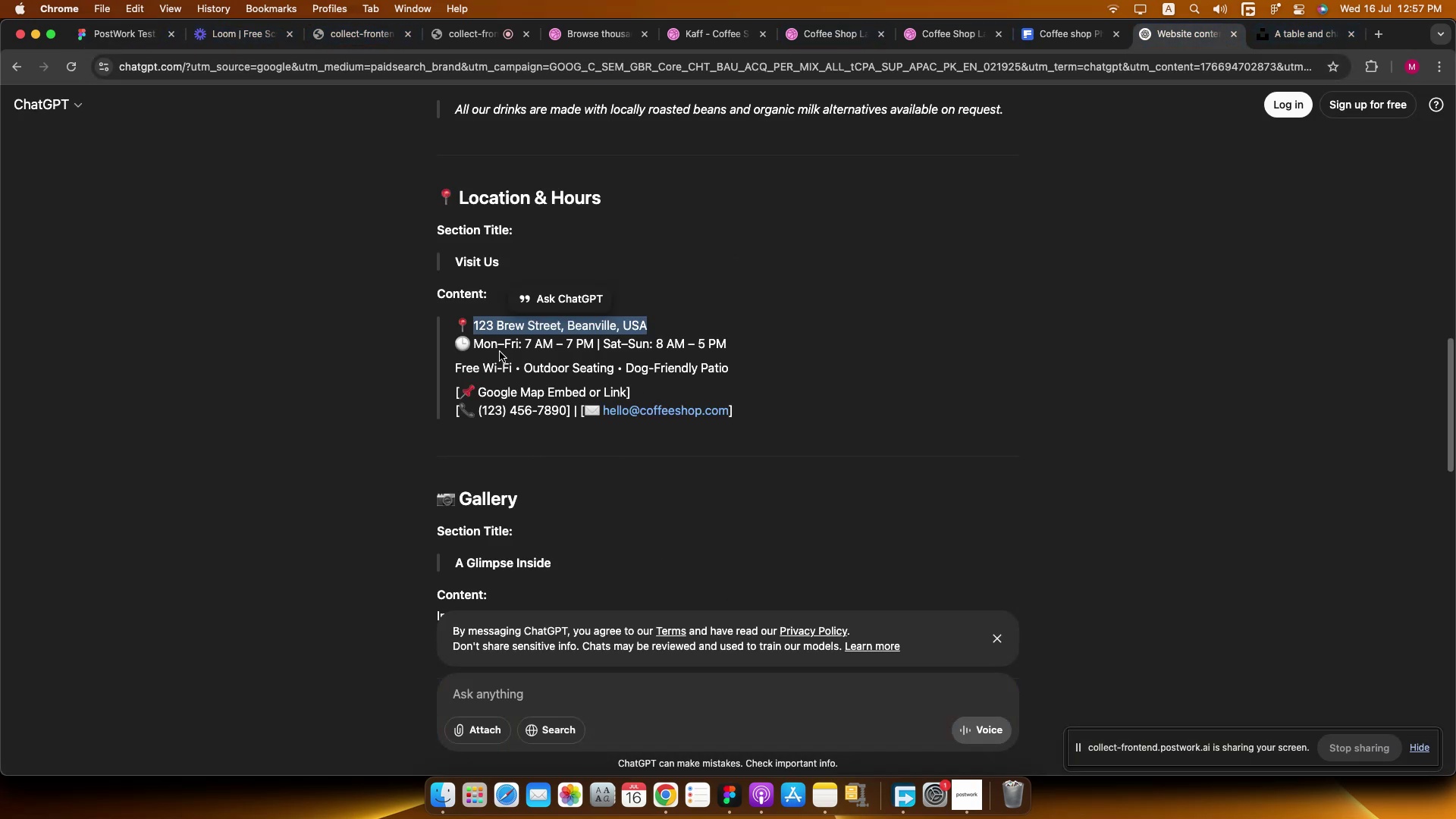 
left_click_drag(start_coordinate=[735, 343], to_coordinate=[472, 349])
 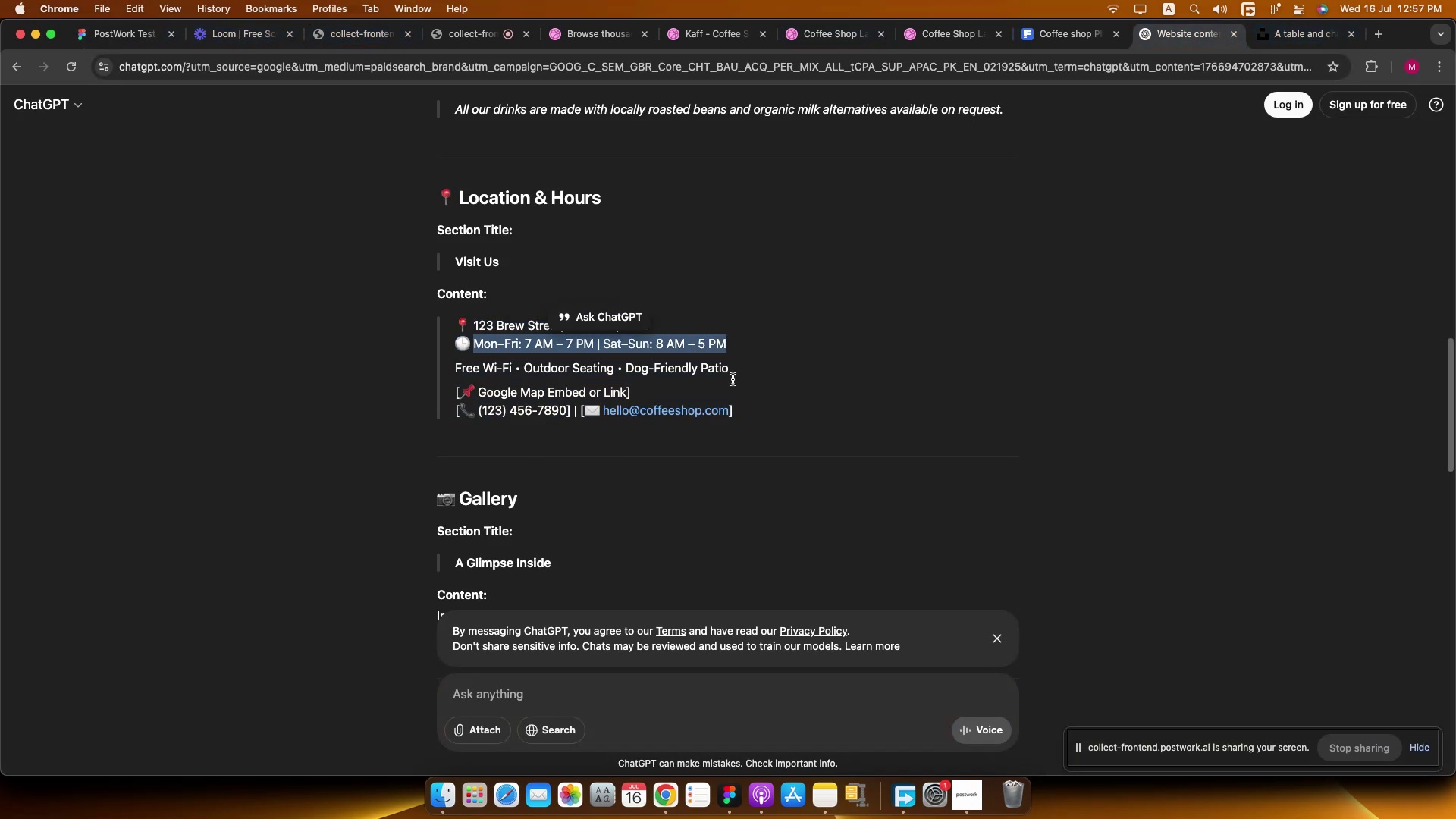 
key(Meta+C)
 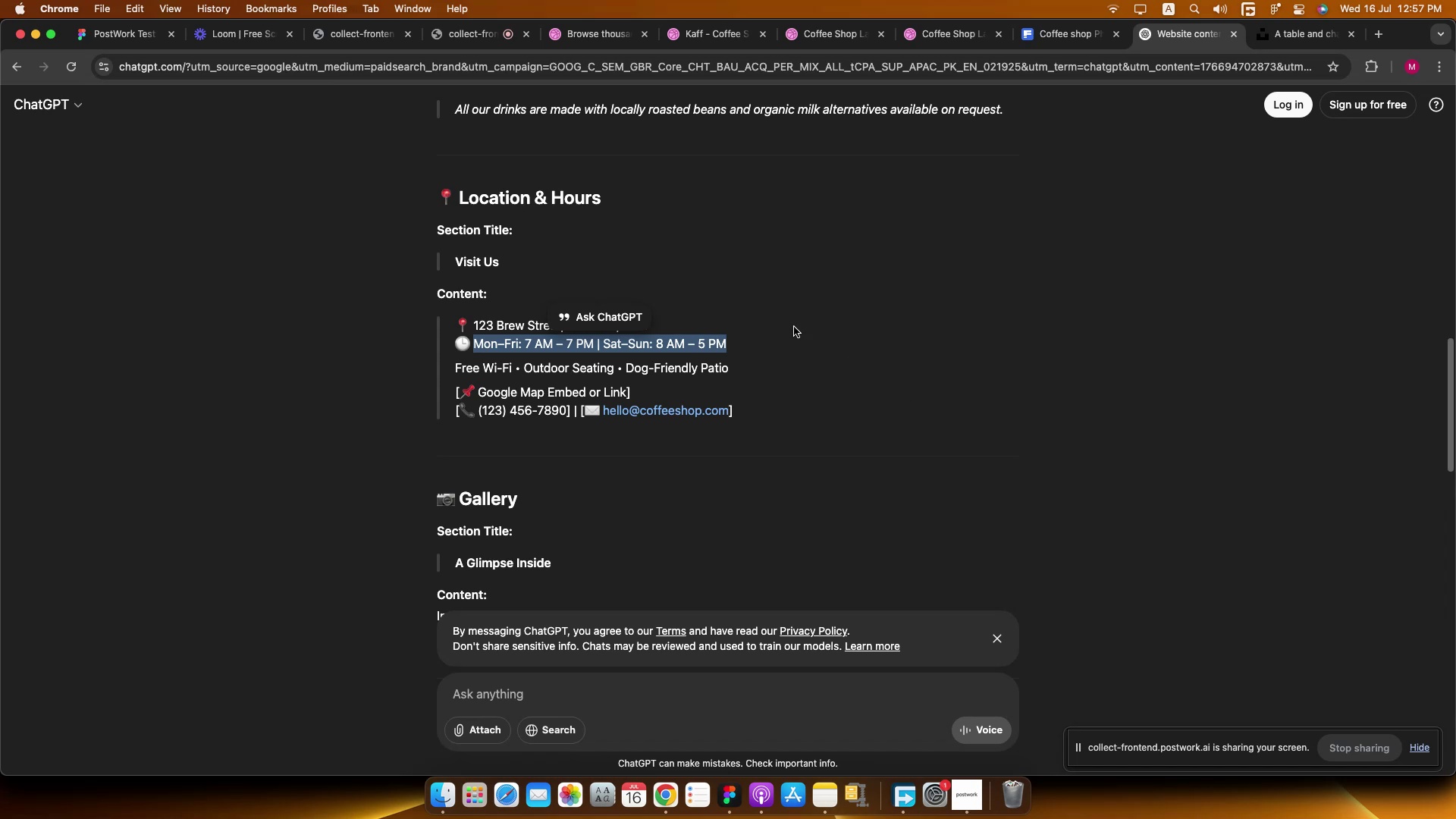 
key(Meta+C)
 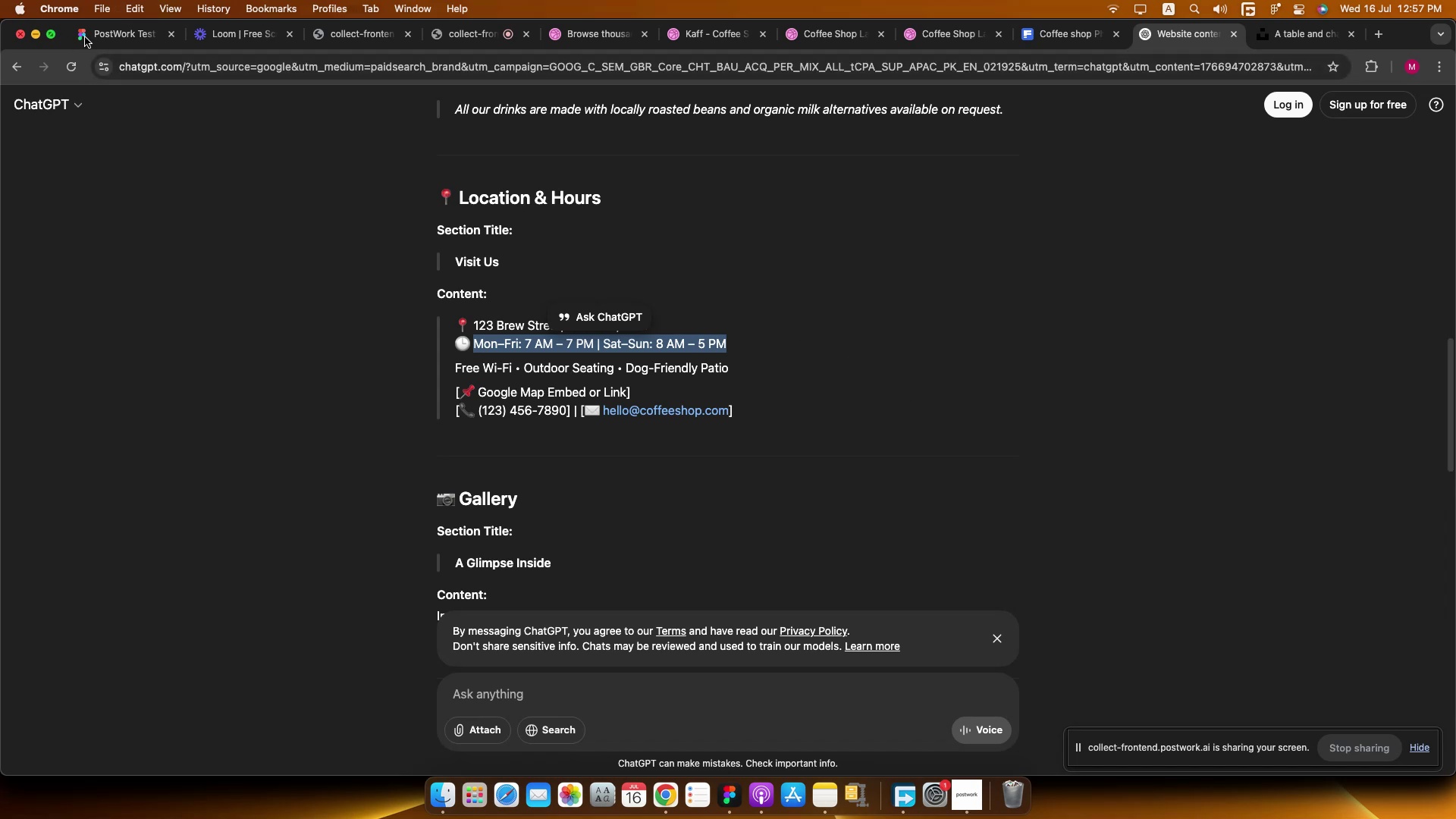 
left_click([94, 36])
 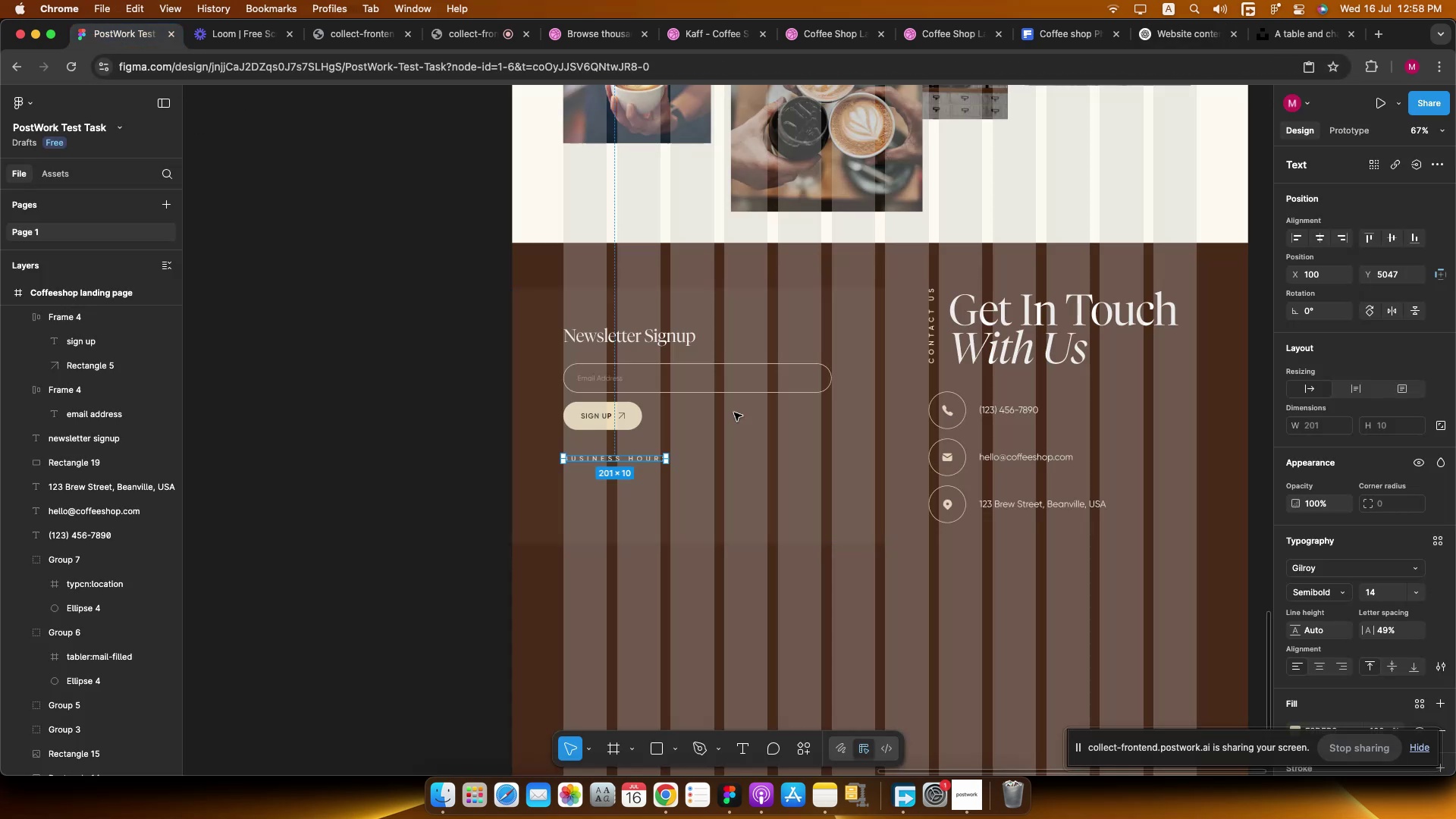 
hold_key(key=CommandLeft, duration=1.03)
 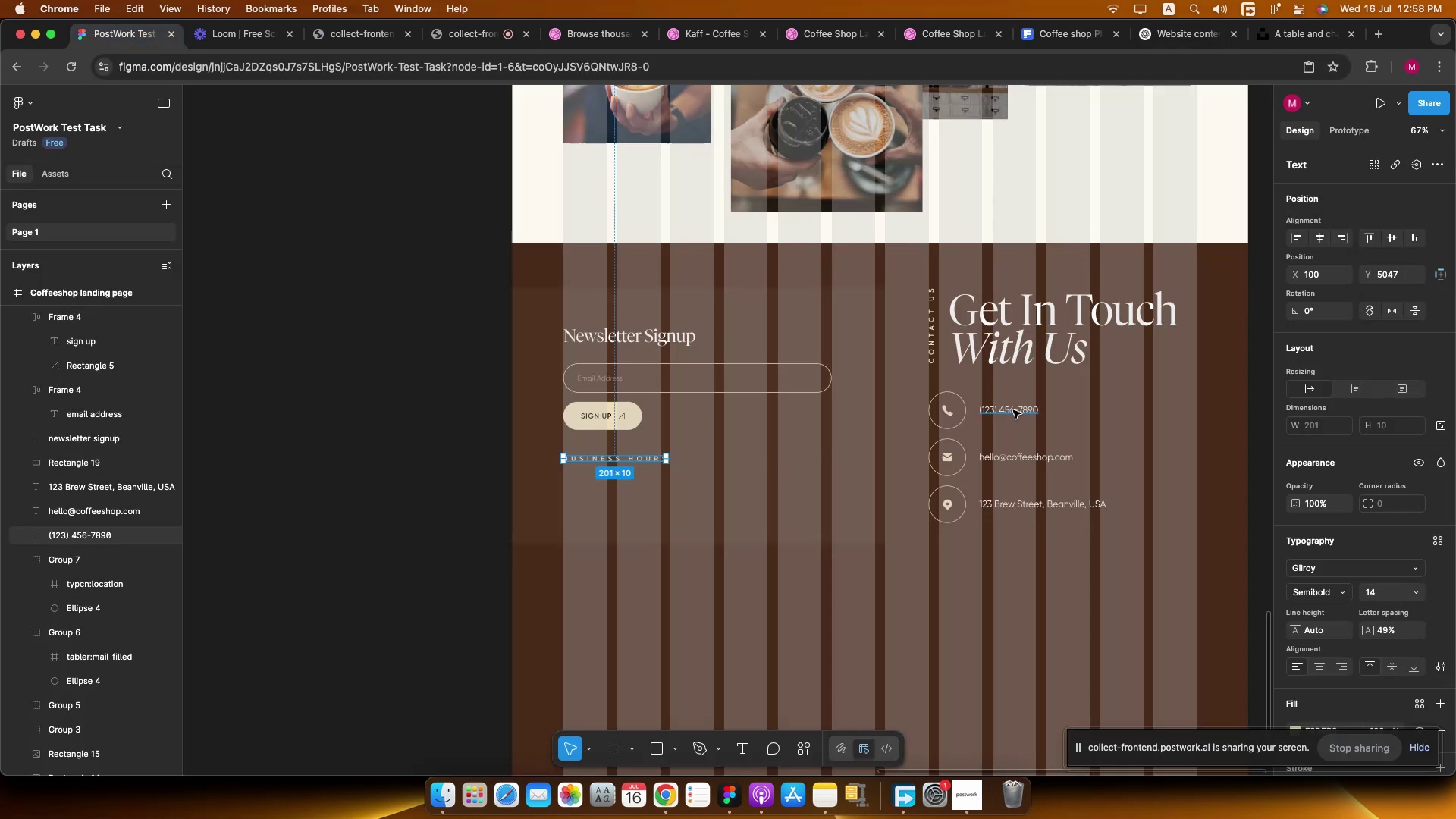 
hold_key(key=OptionLeft, duration=1.17)
left_click_drag(start_coordinate=[1010, 410], to_coordinate=[411, 474])
 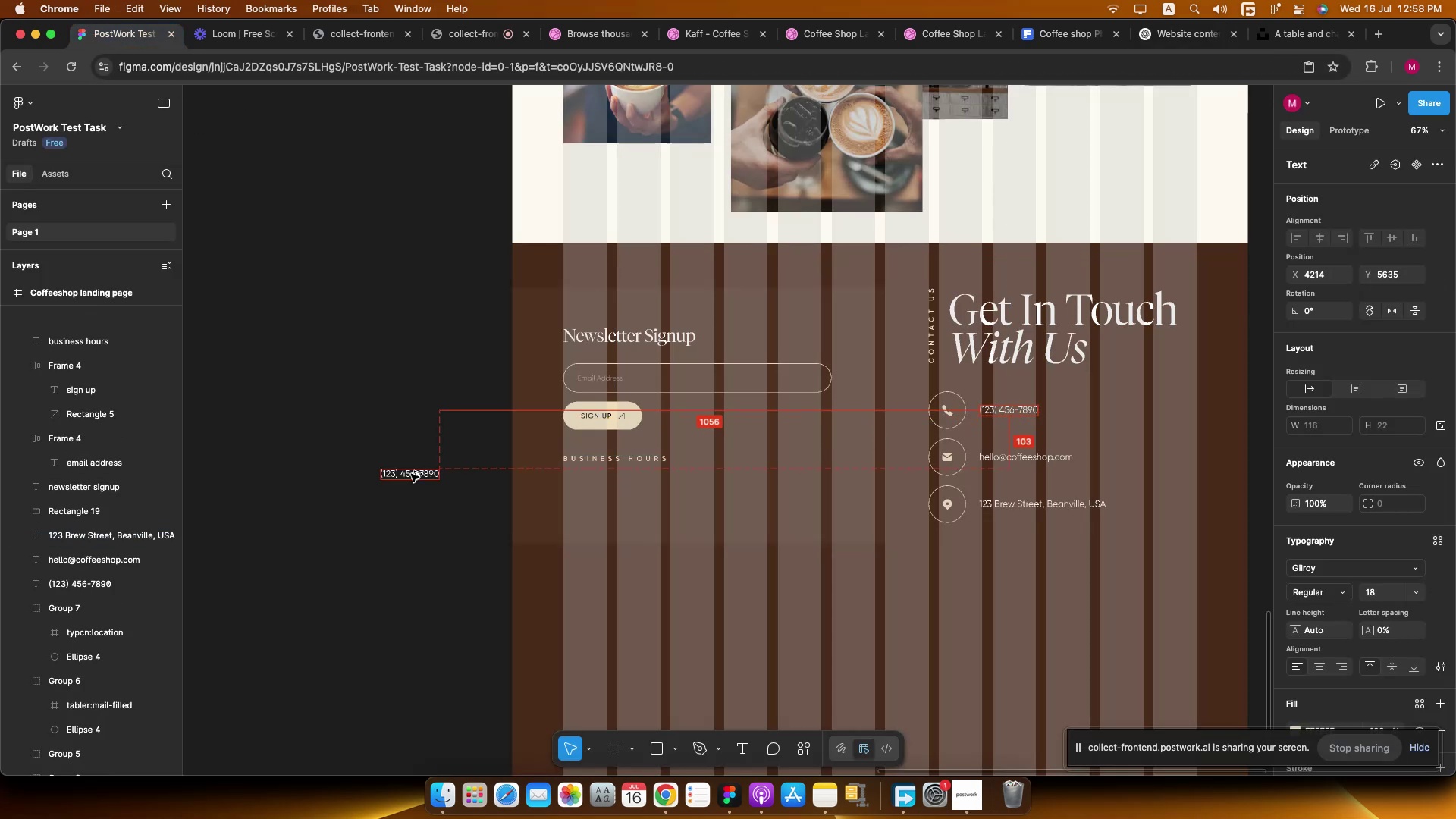 
key(Meta+V)
 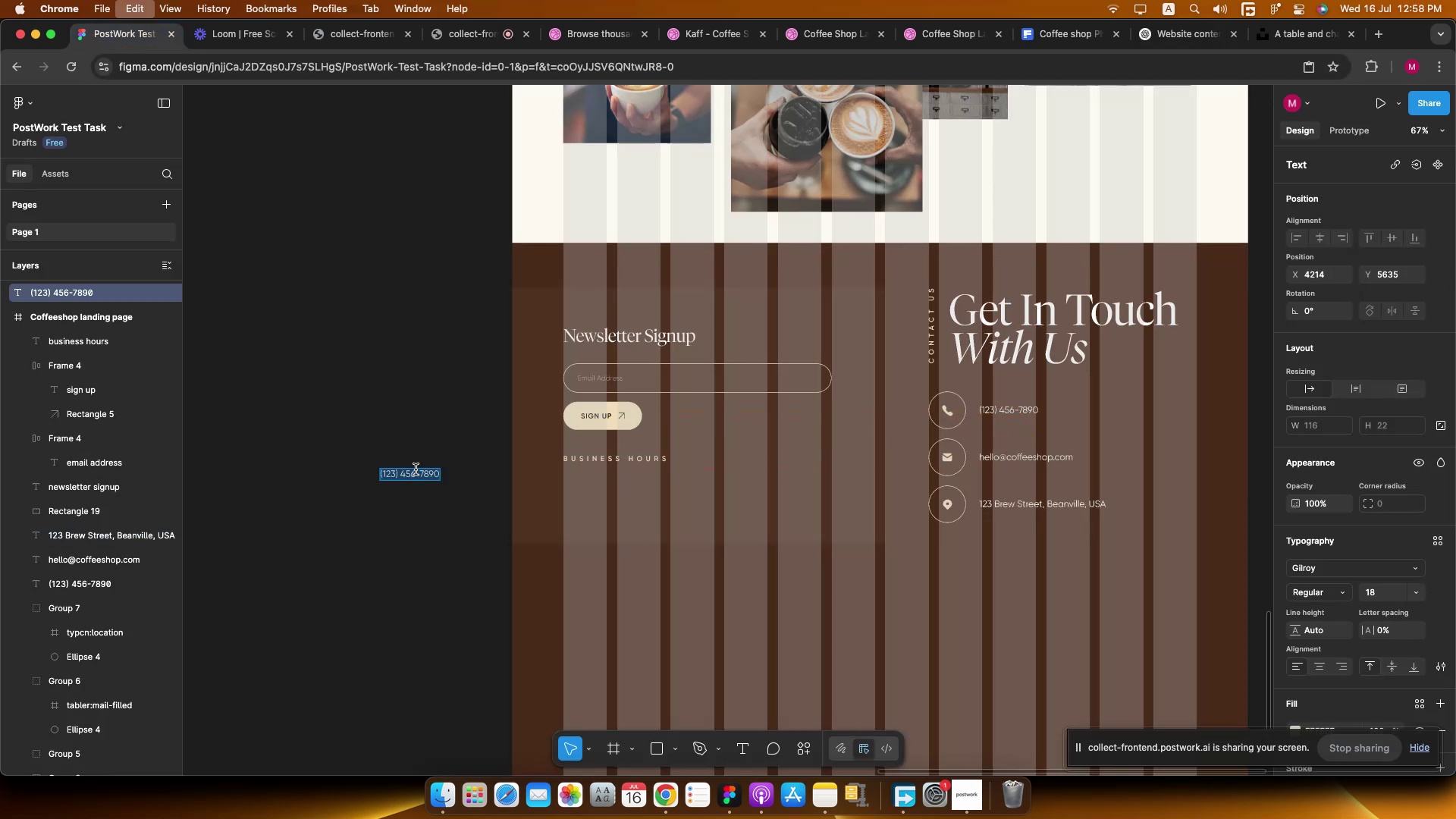 
scroll: coordinate [436, 444], scroll_direction: up, amount: 4.0
 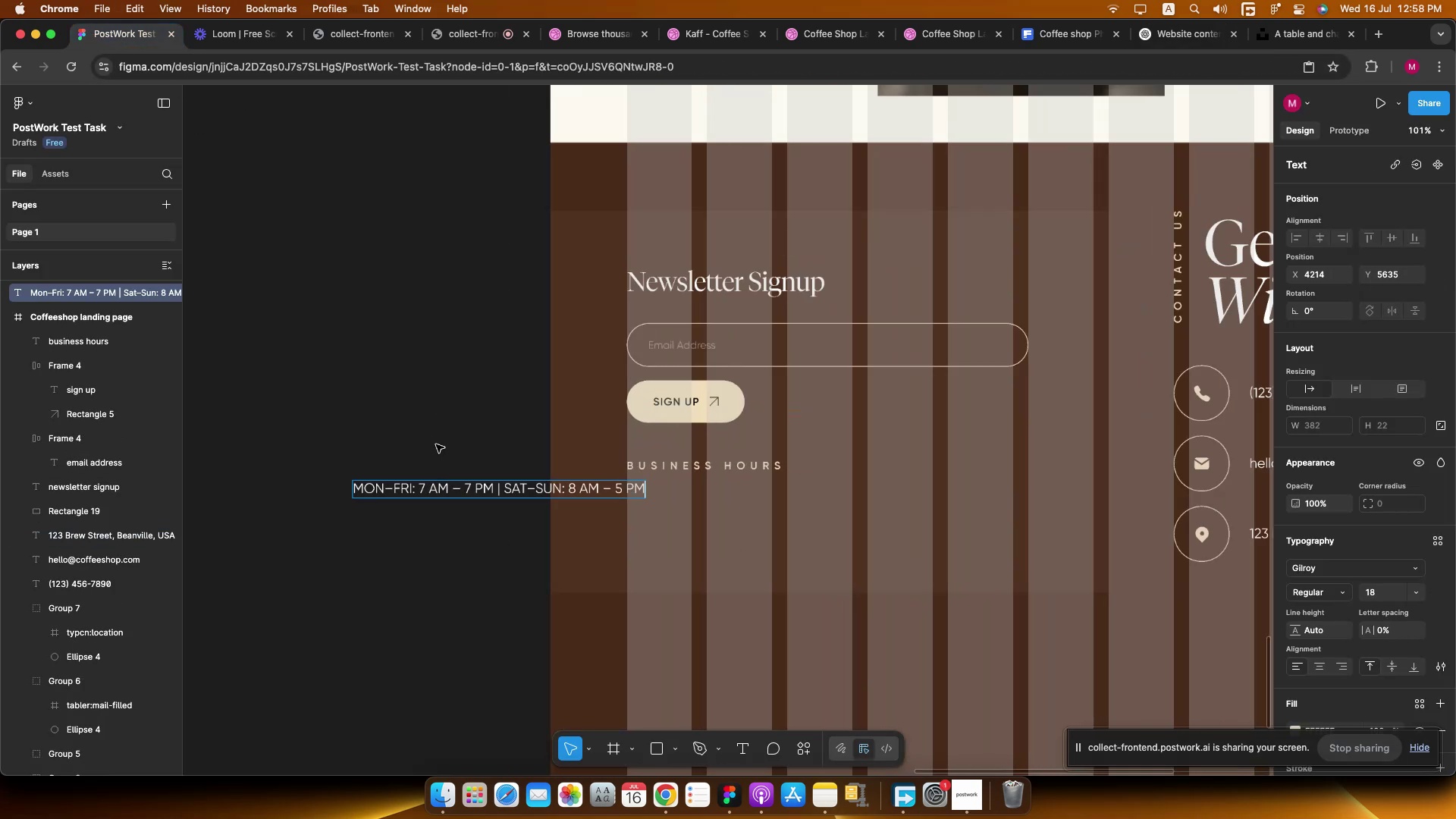 
left_click([432, 418])
 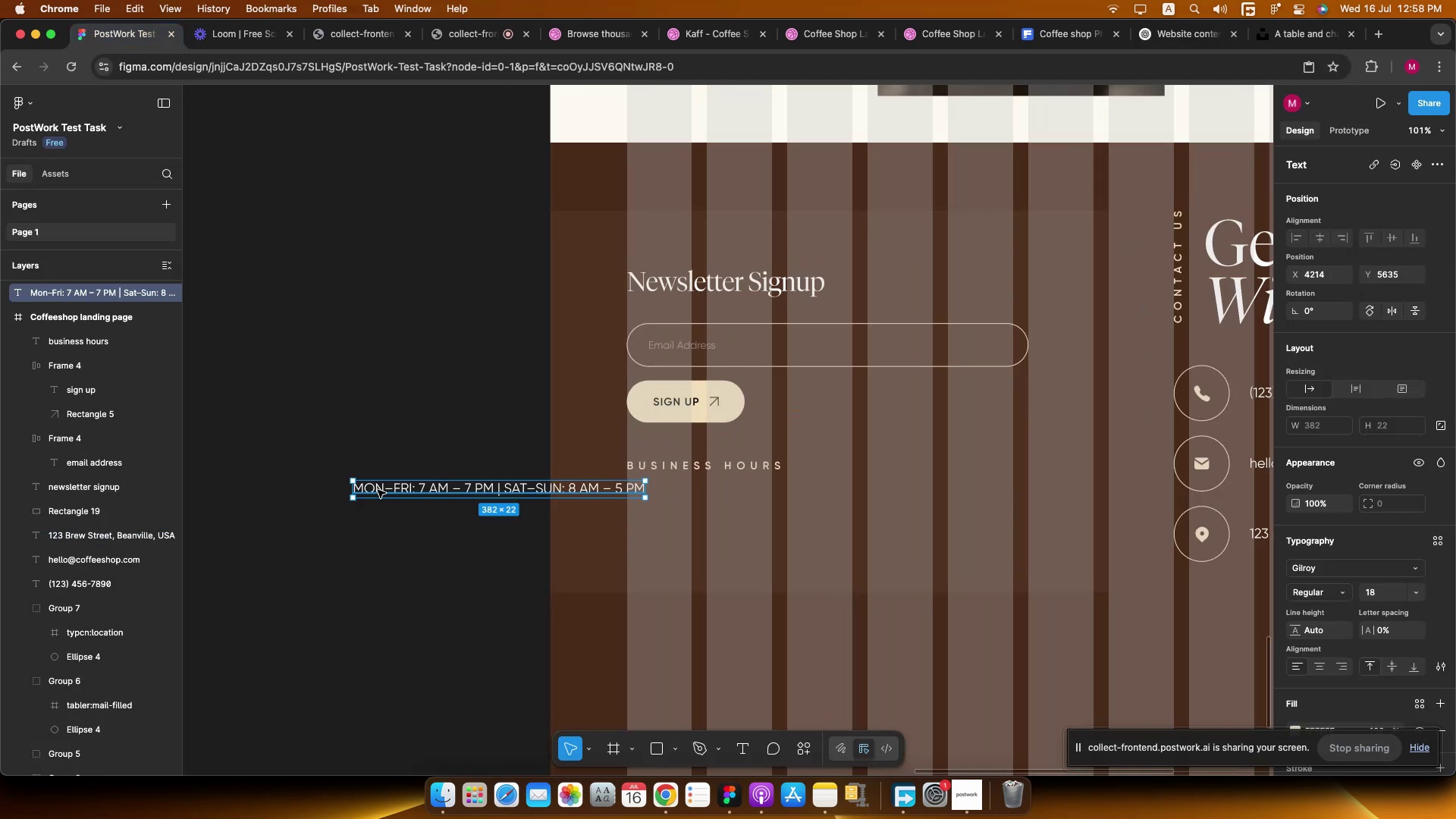 
left_click_drag(start_coordinate=[379, 485], to_coordinate=[653, 493])
 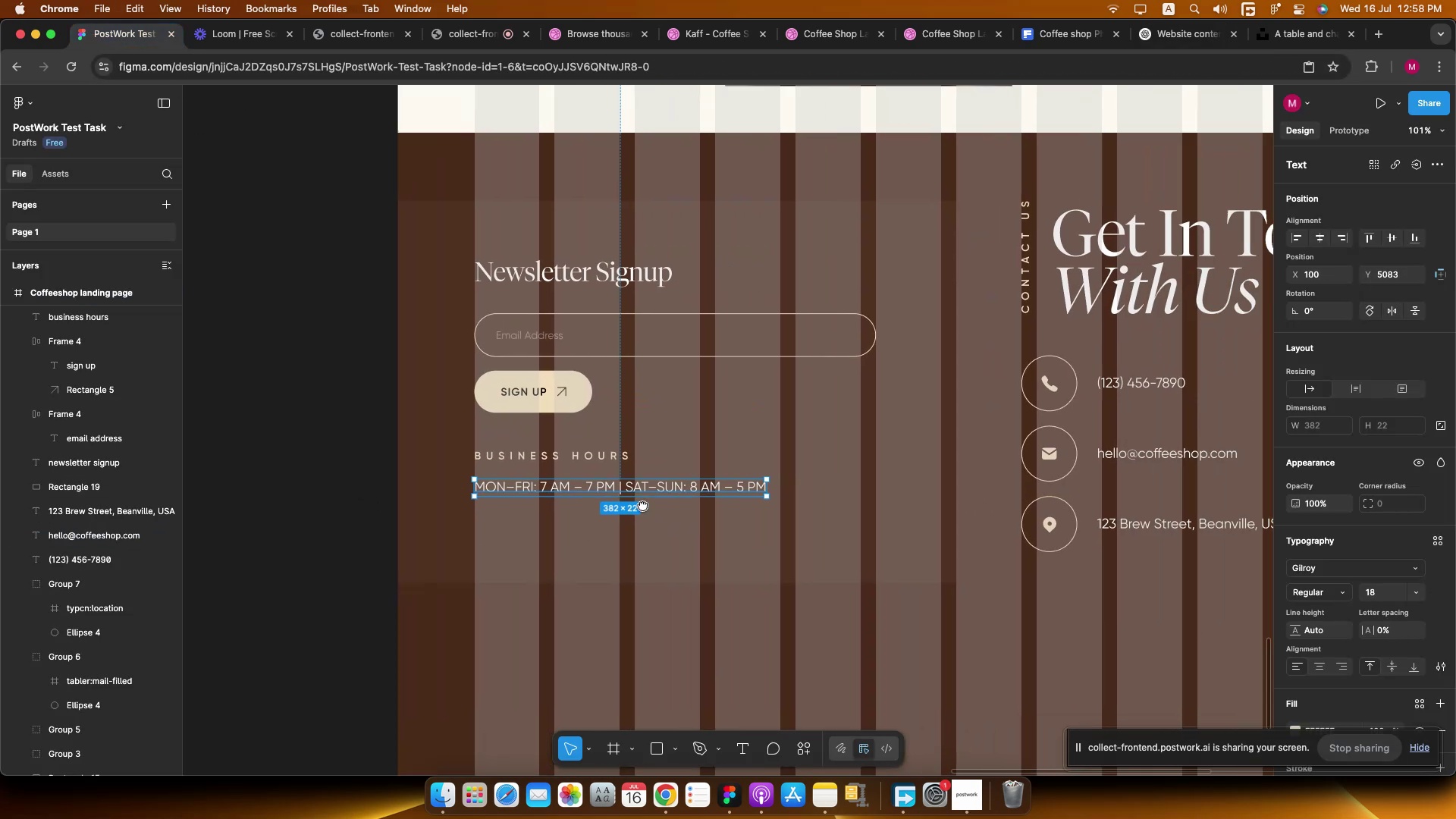 
hold_key(key=CommandLeft, duration=0.92)
left_click([744, 541])
 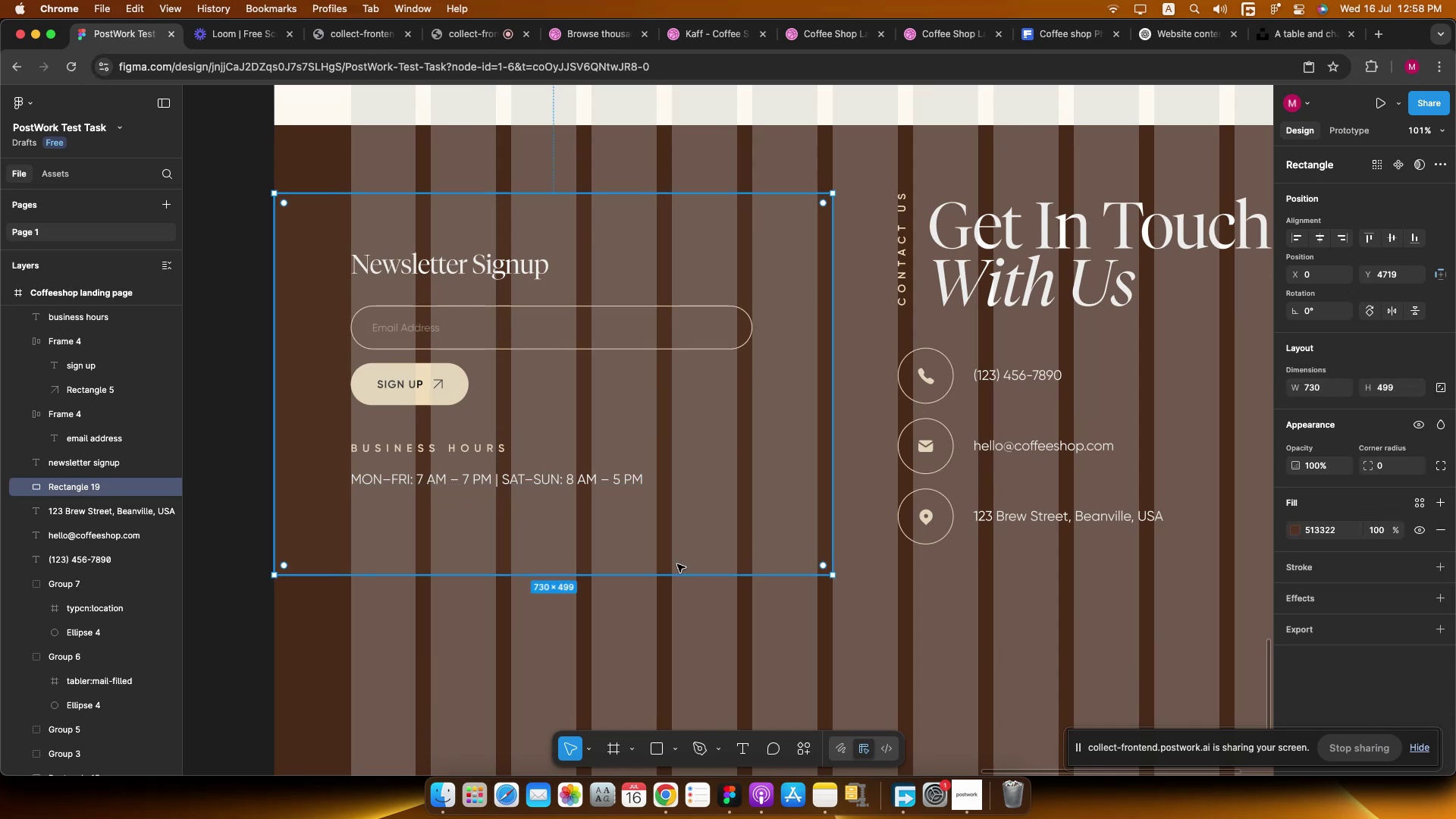 
hold_key(key=CommandLeft, duration=3.08)
left_click_drag(start_coordinate=[670, 577], to_coordinate=[671, 571])
 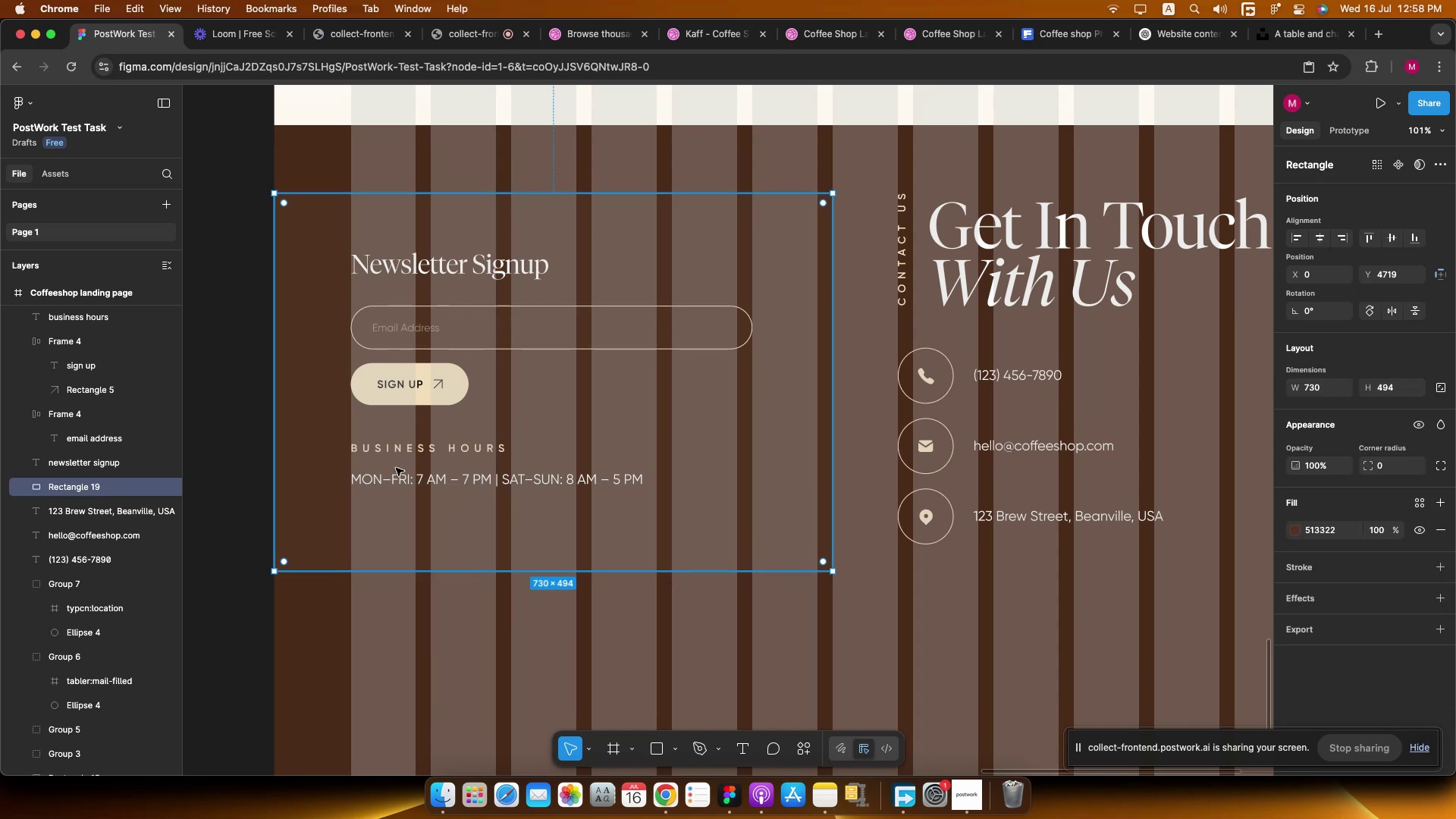 
left_click([396, 467])
 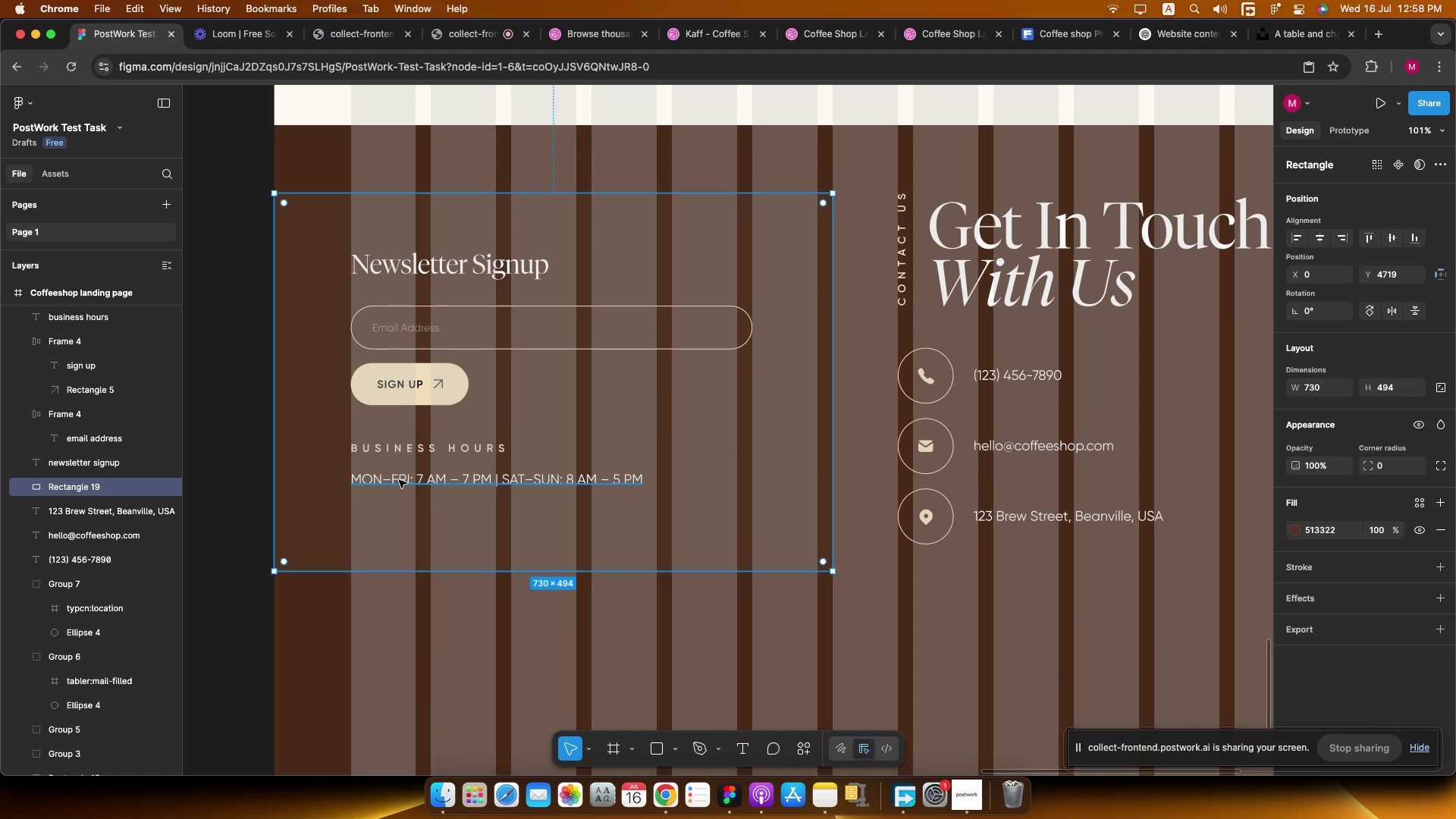 
left_click([398, 480])
 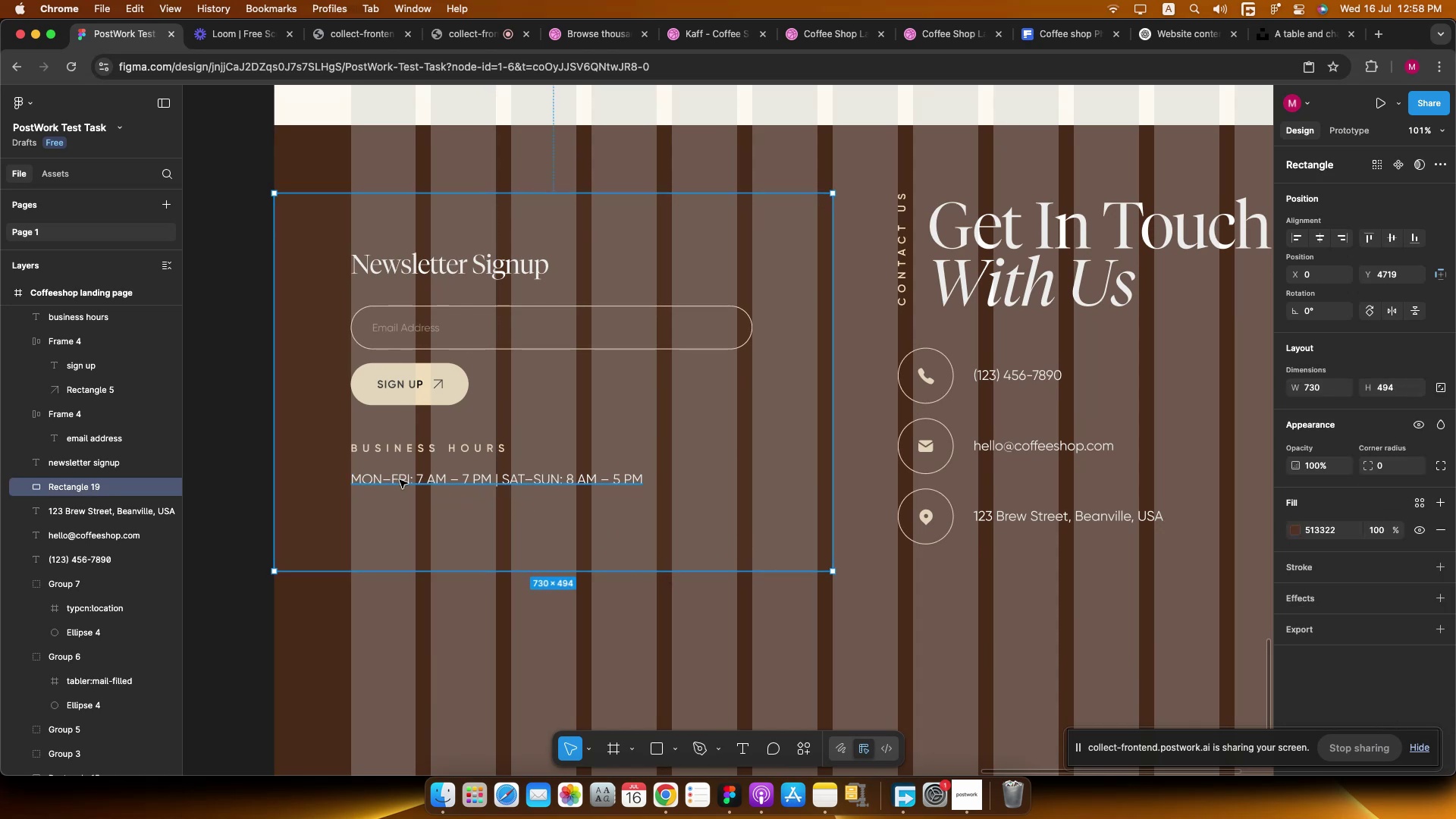 
hold_key(key=OptionLeft, duration=2.04)
hold_key(key=ShiftLeft, duration=2.09)
left_click_drag(start_coordinate=[404, 479], to_coordinate=[404, 504])
 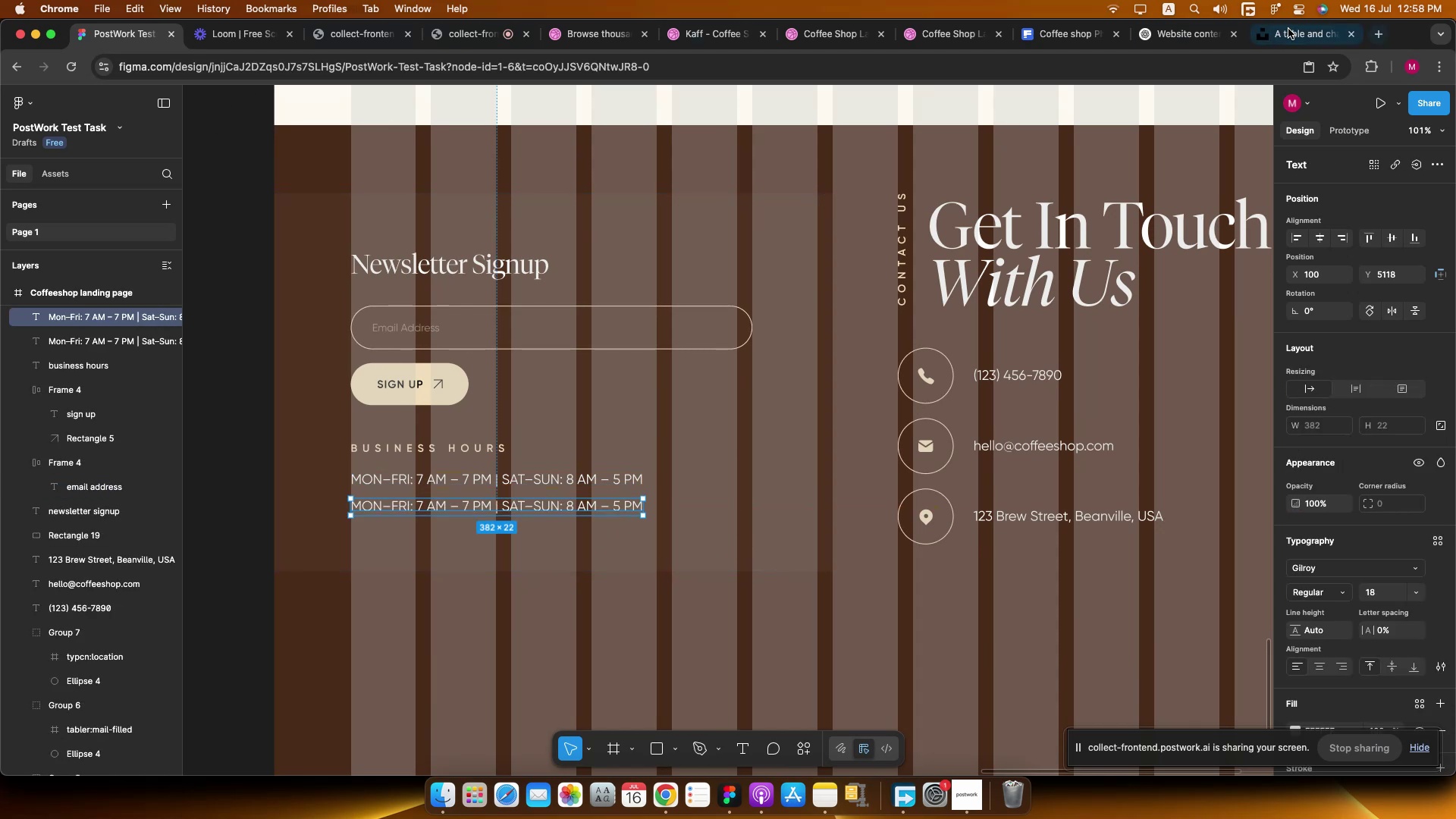 
left_click([1194, 37])
 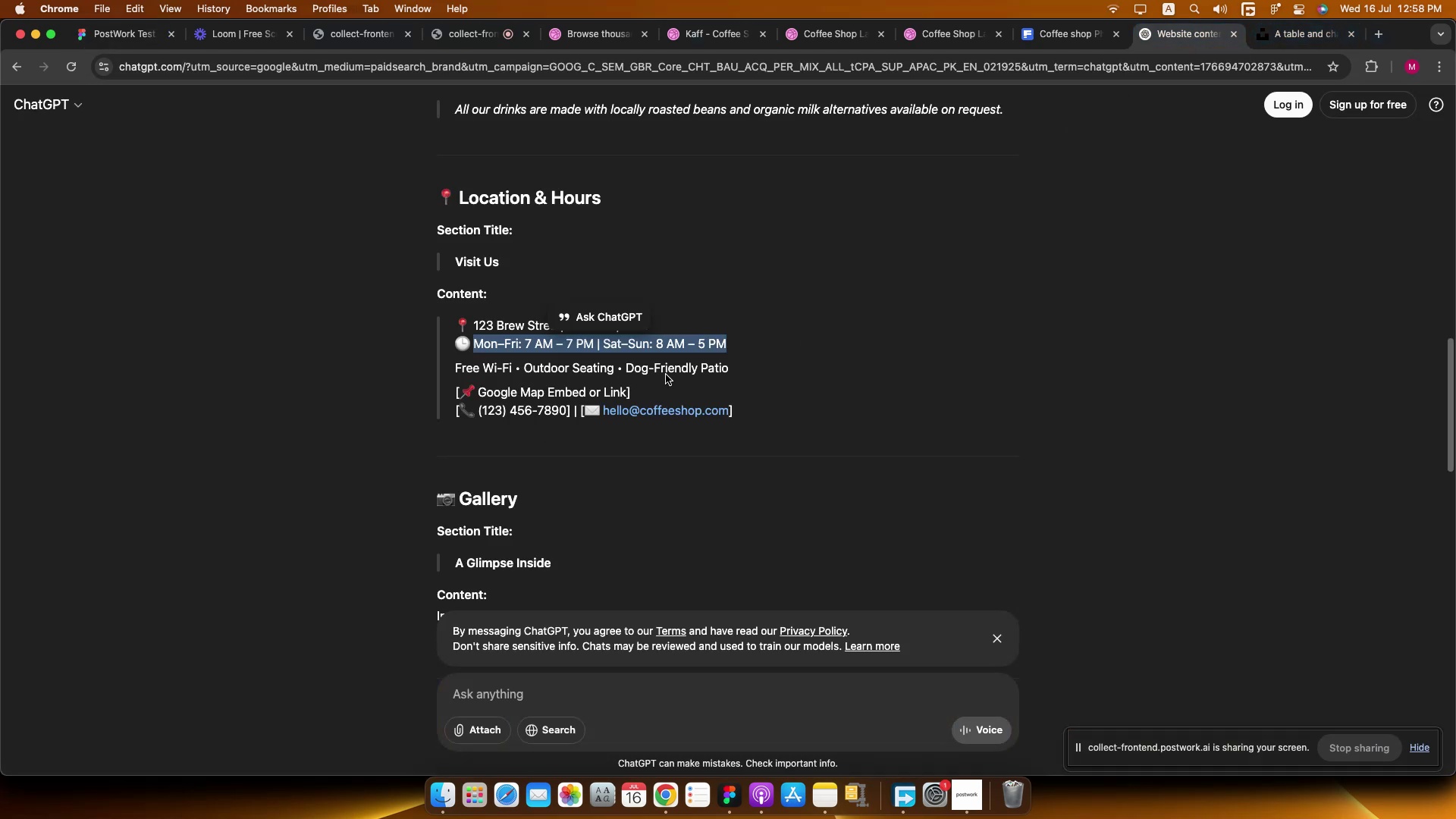 
left_click_drag(start_coordinate=[726, 366], to_coordinate=[443, 376])
 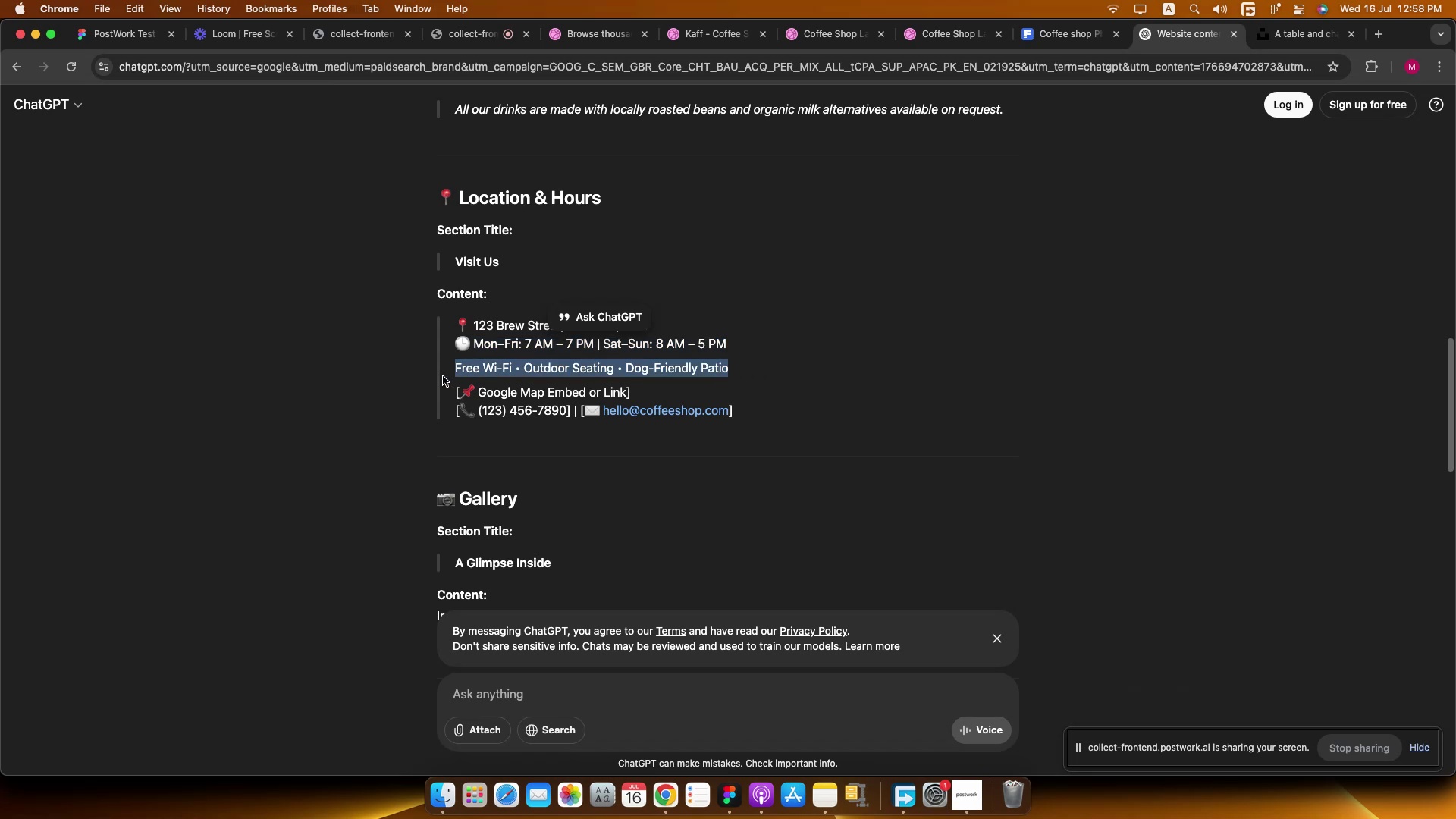 
key(Meta+C)
 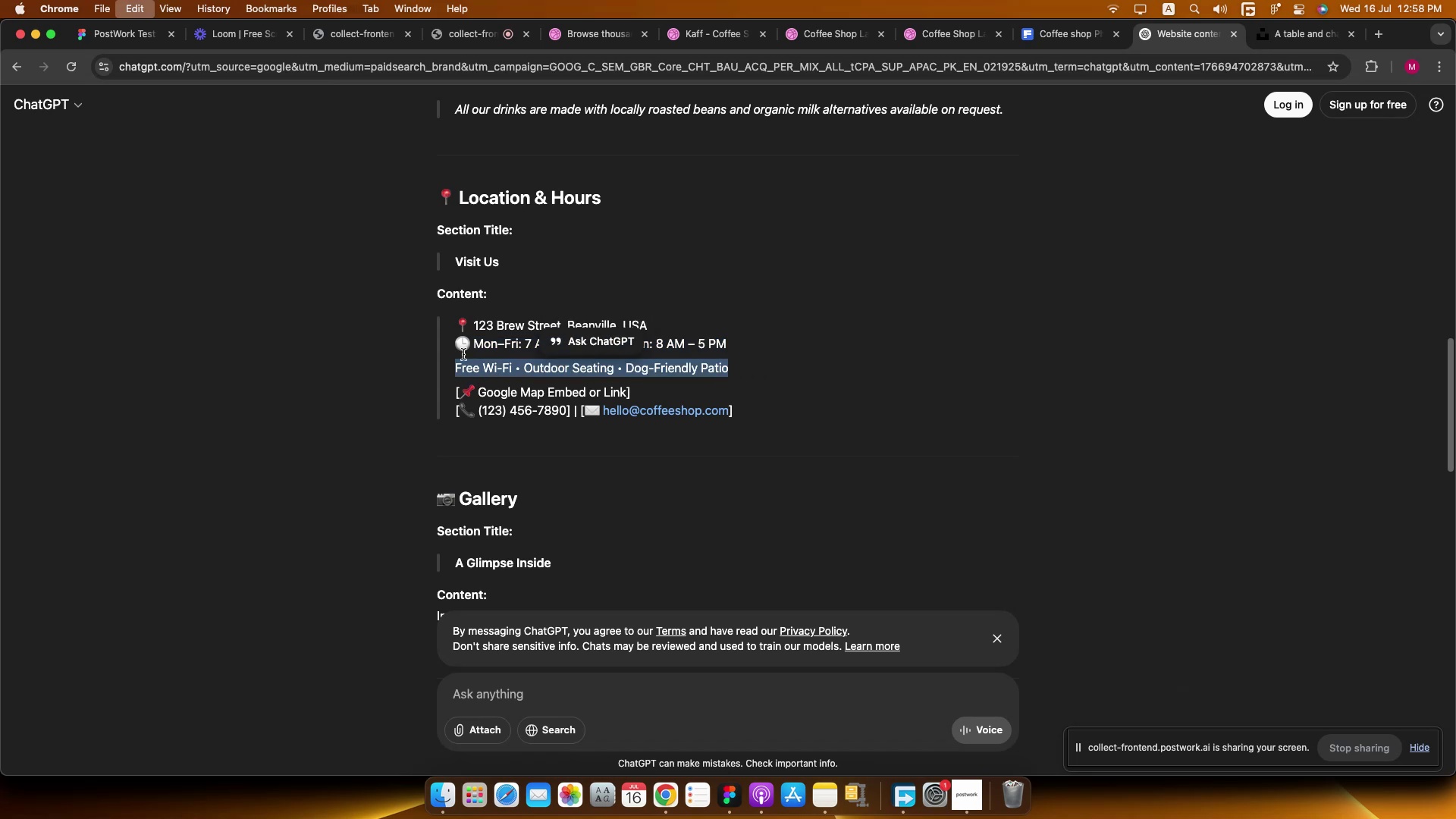 
key(Meta+C)
 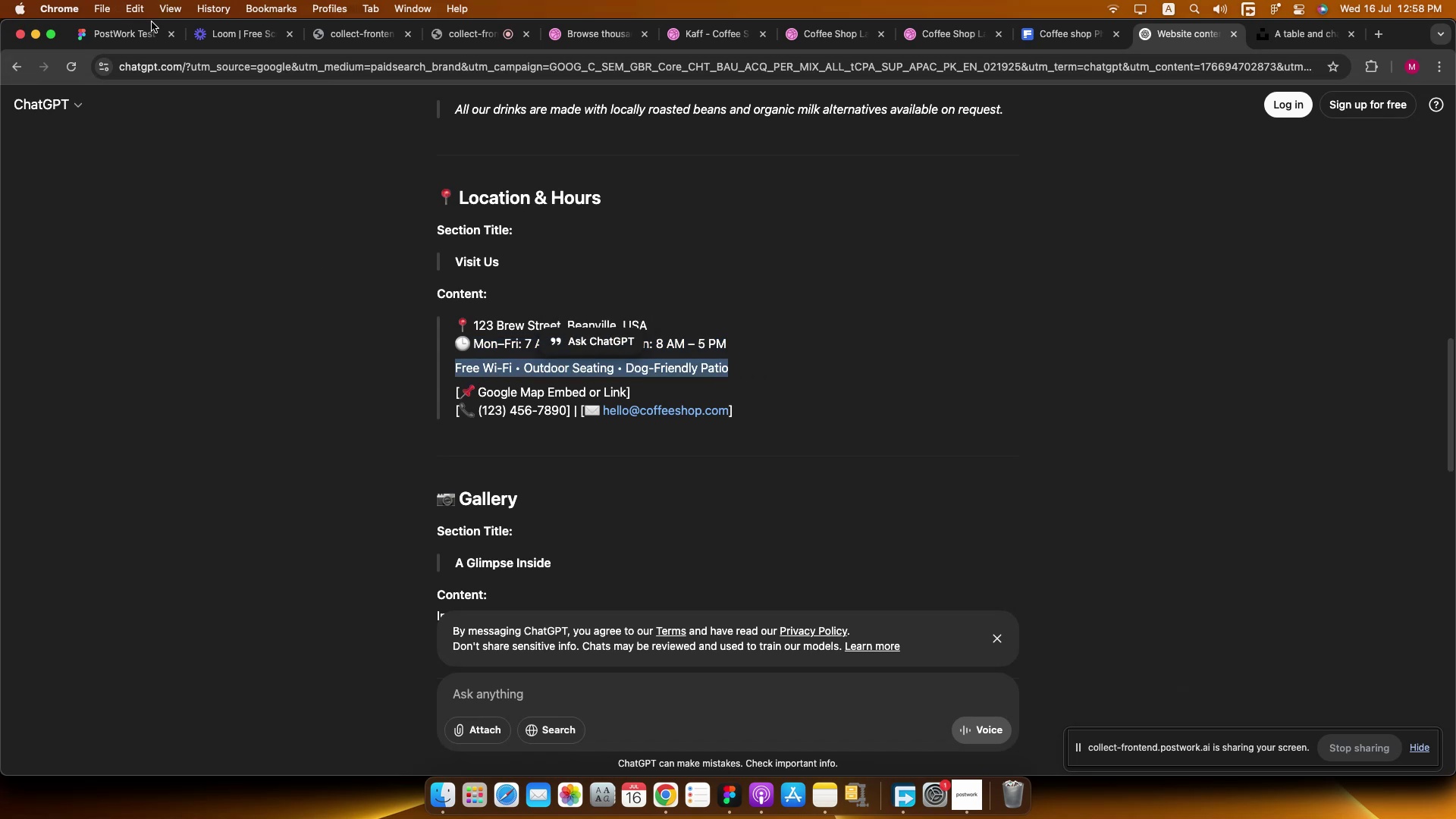 
left_click([131, 28])
 